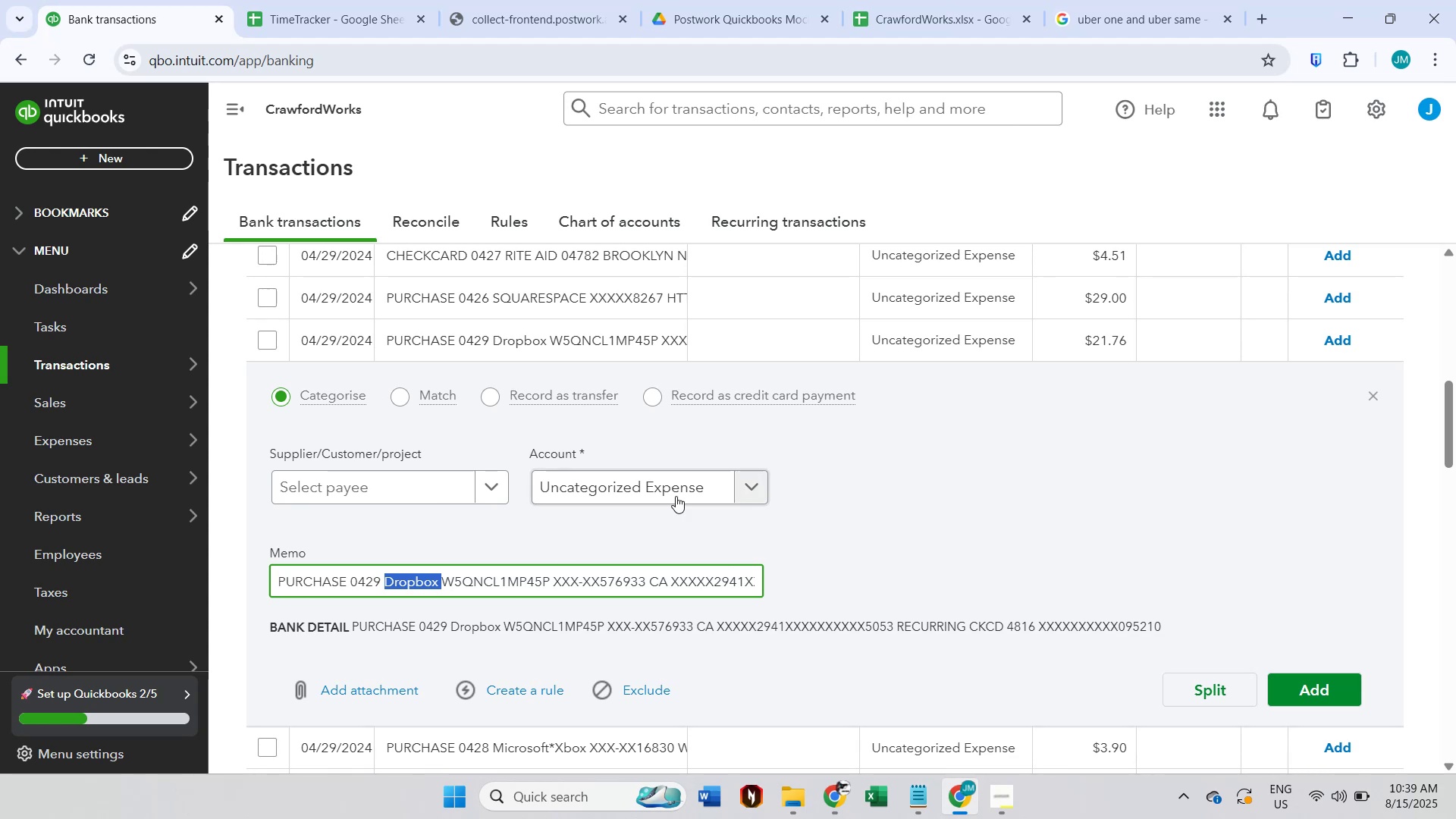 
scroll: coordinate [680, 490], scroll_direction: up, amount: 6.0
 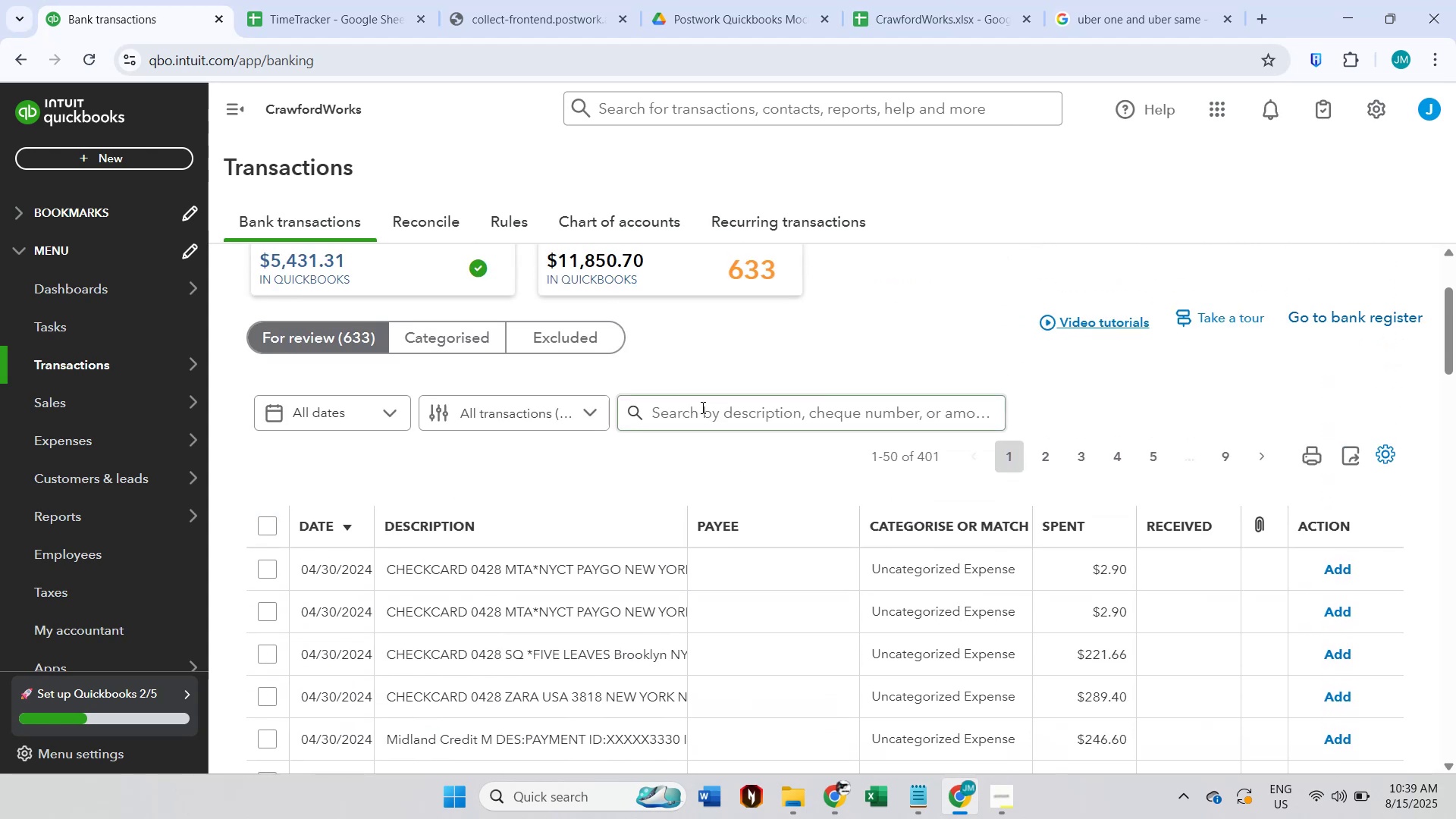 
left_click([702, 403])
 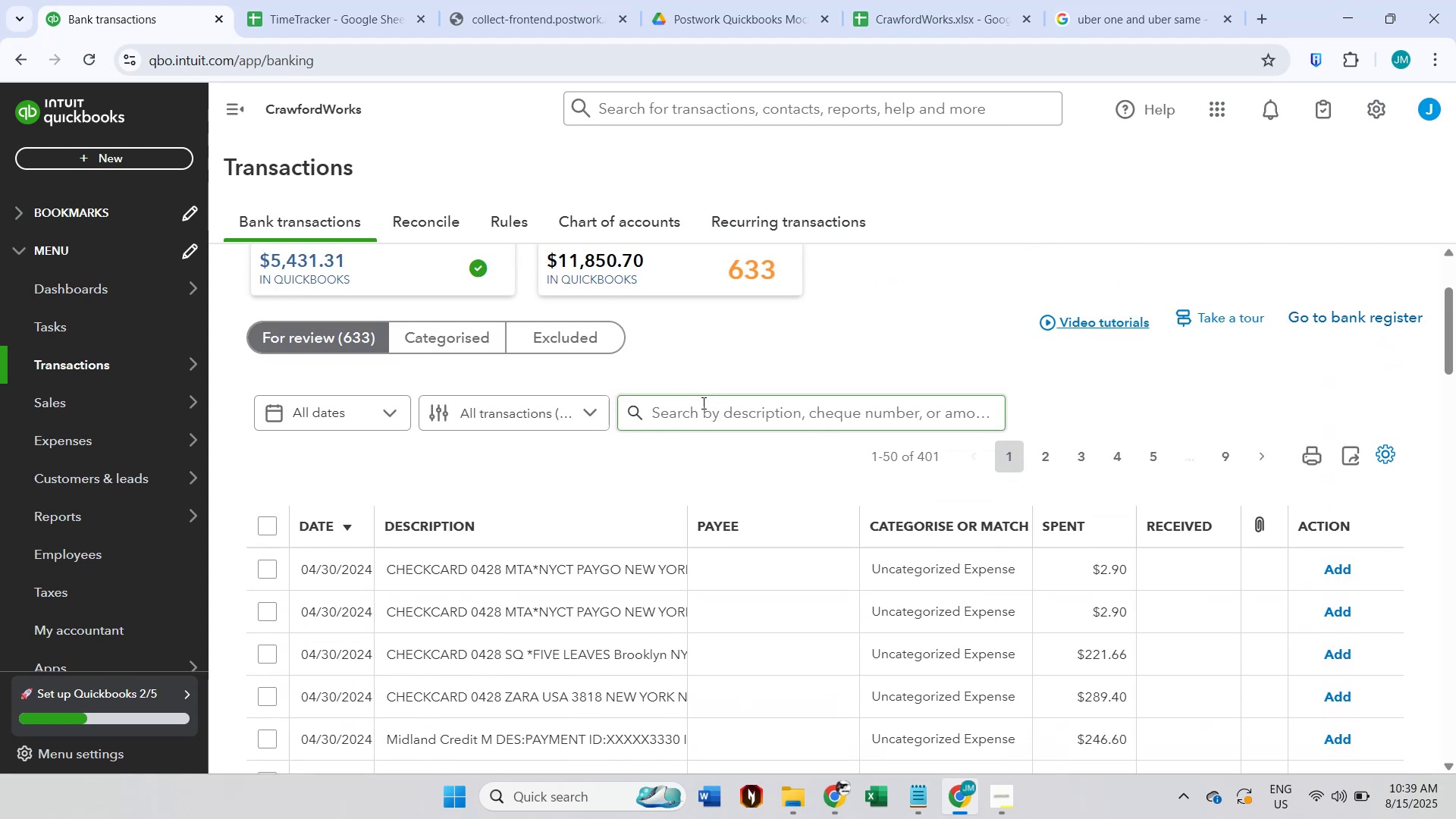 
key(Control+ControlLeft)
 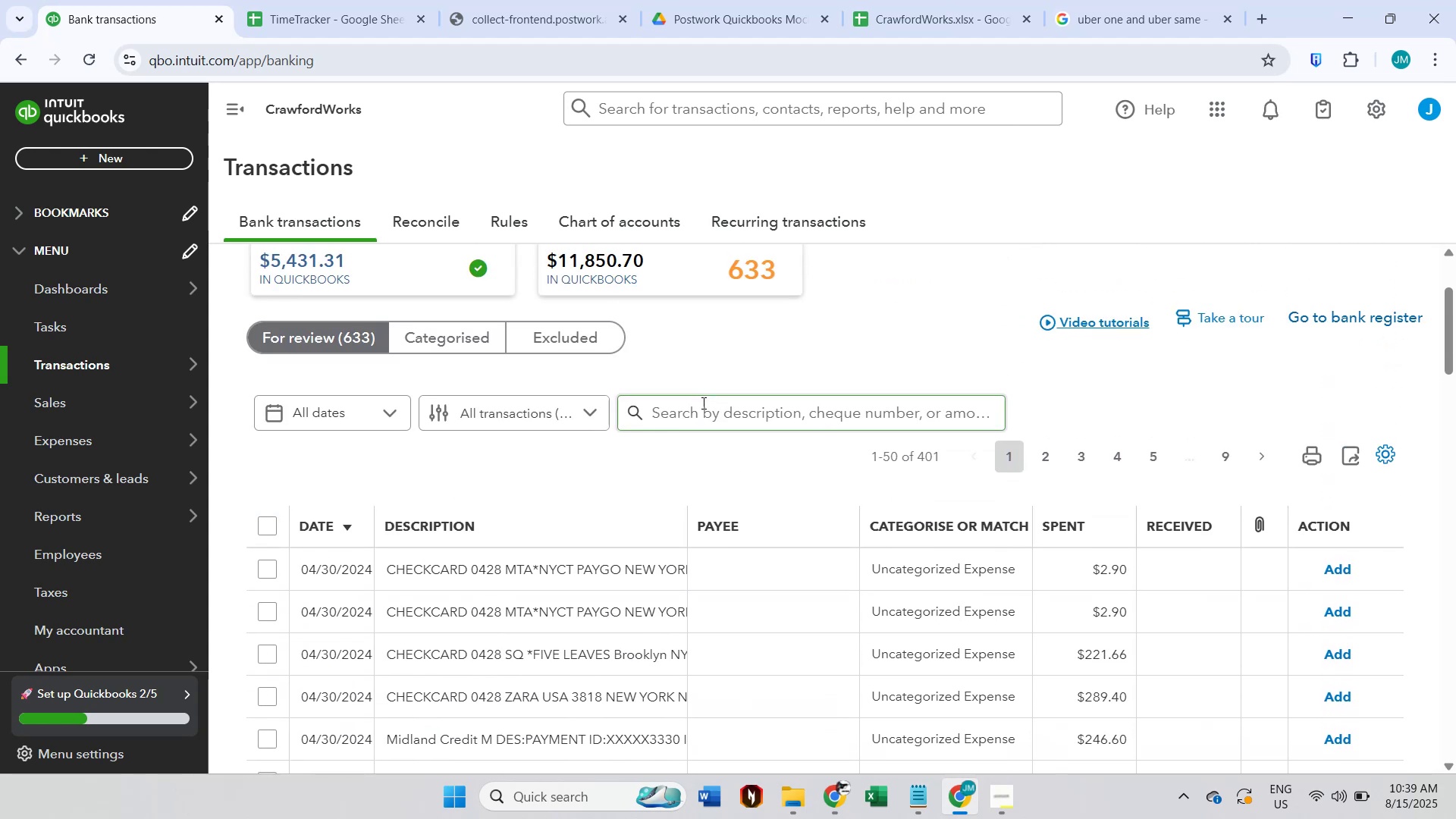 
key(Control+V)
 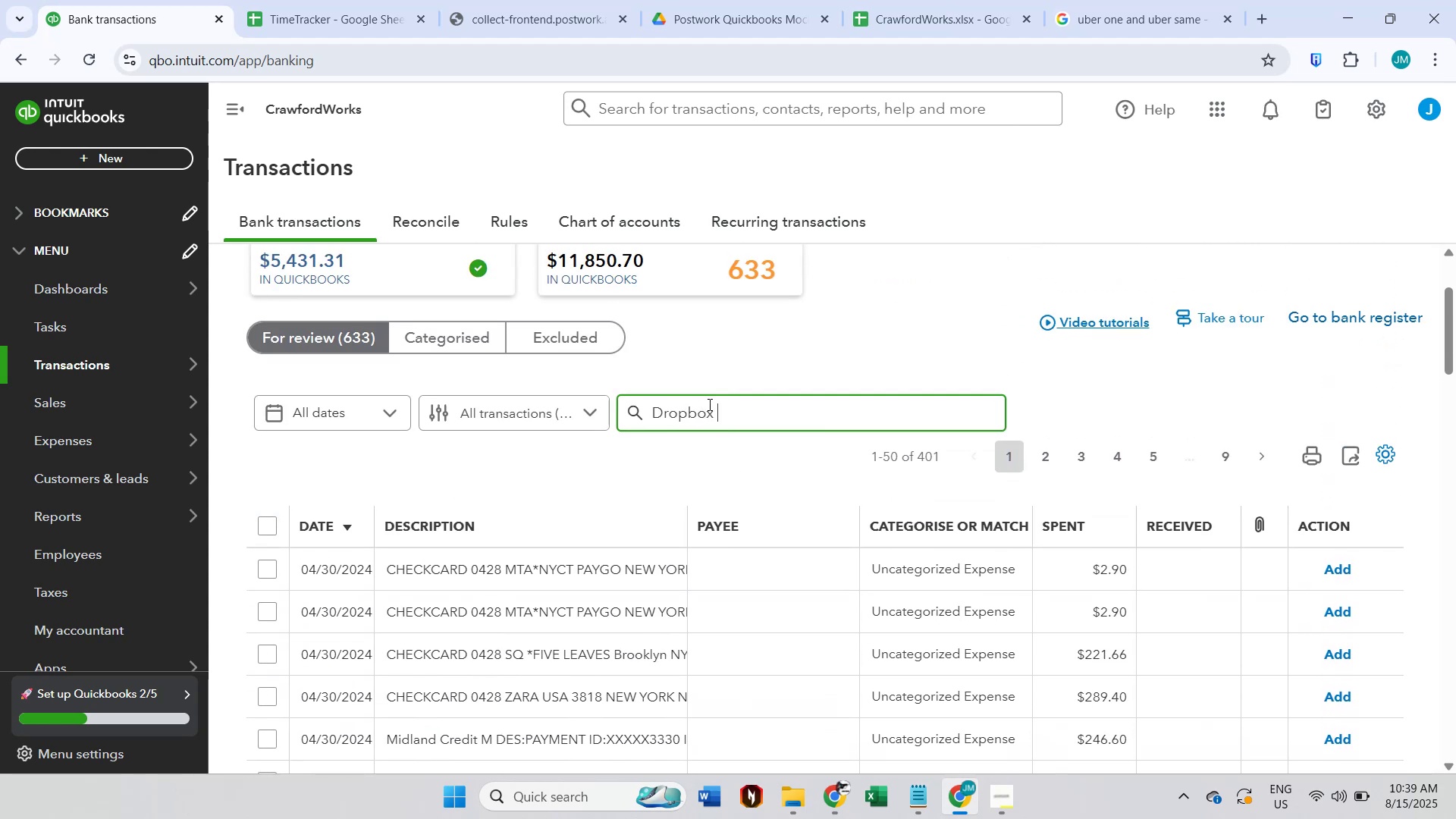 
key(Backspace)
 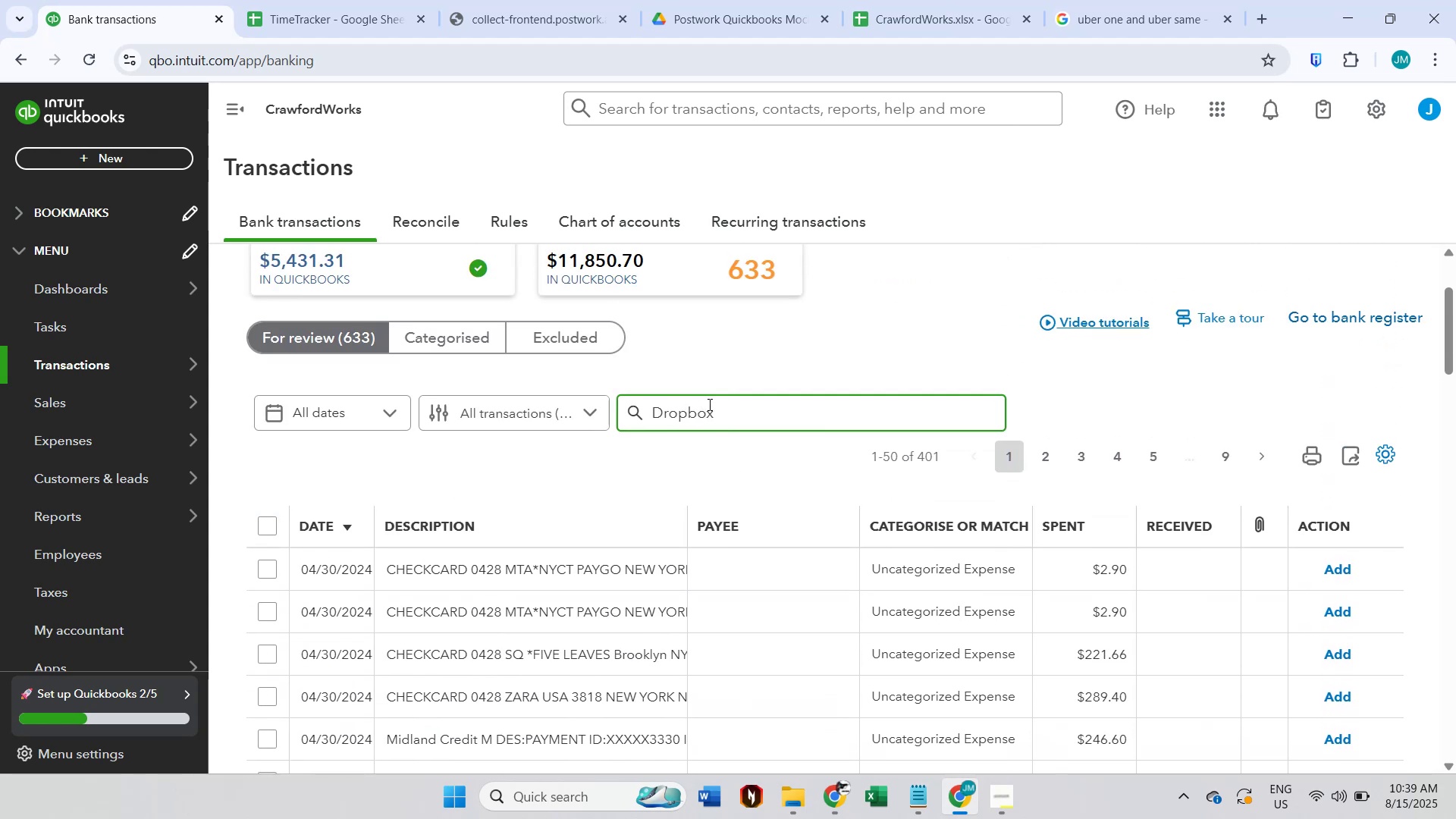 
key(Enter)
 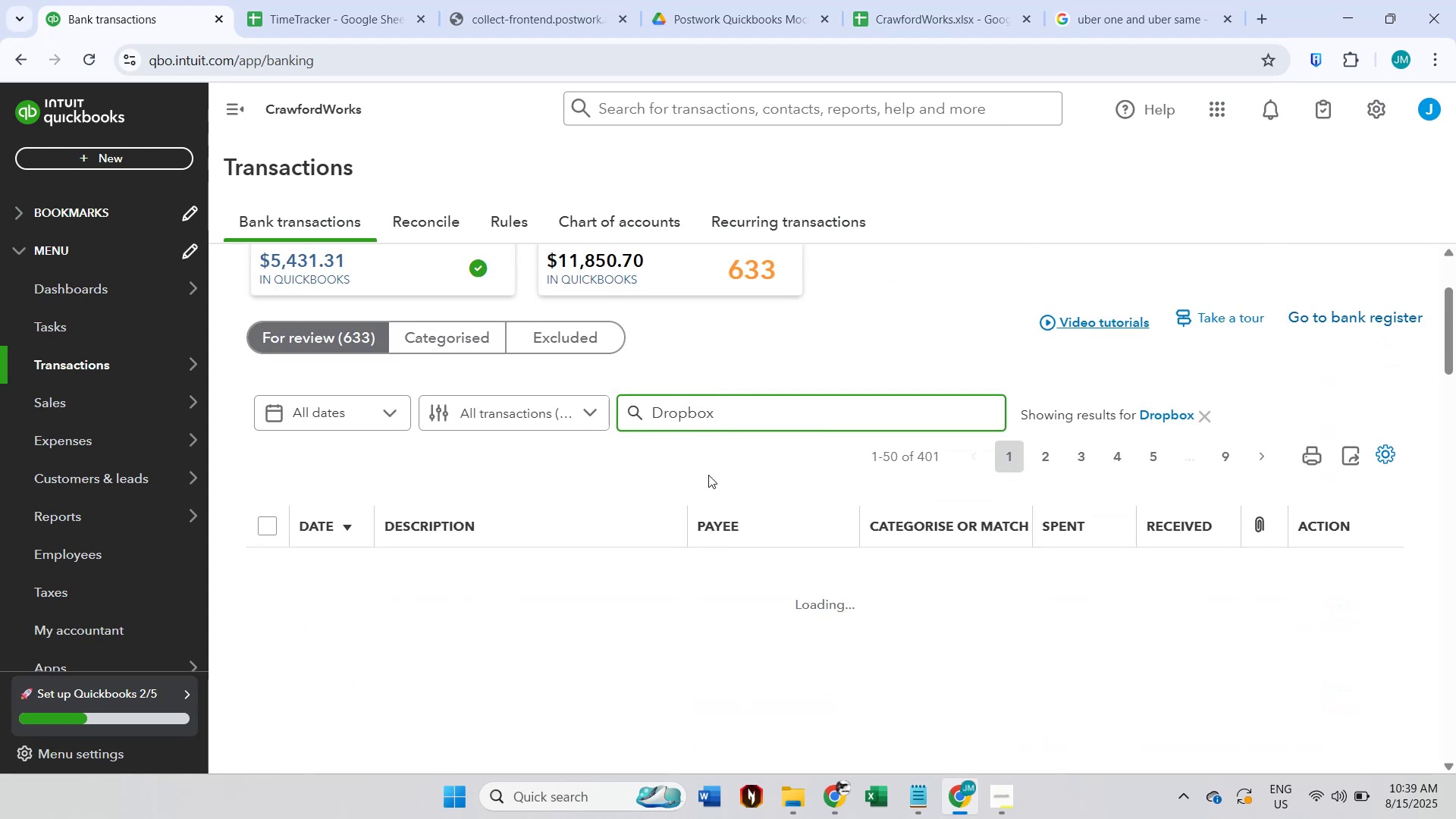 
scroll: coordinate [686, 529], scroll_direction: down, amount: 4.0
 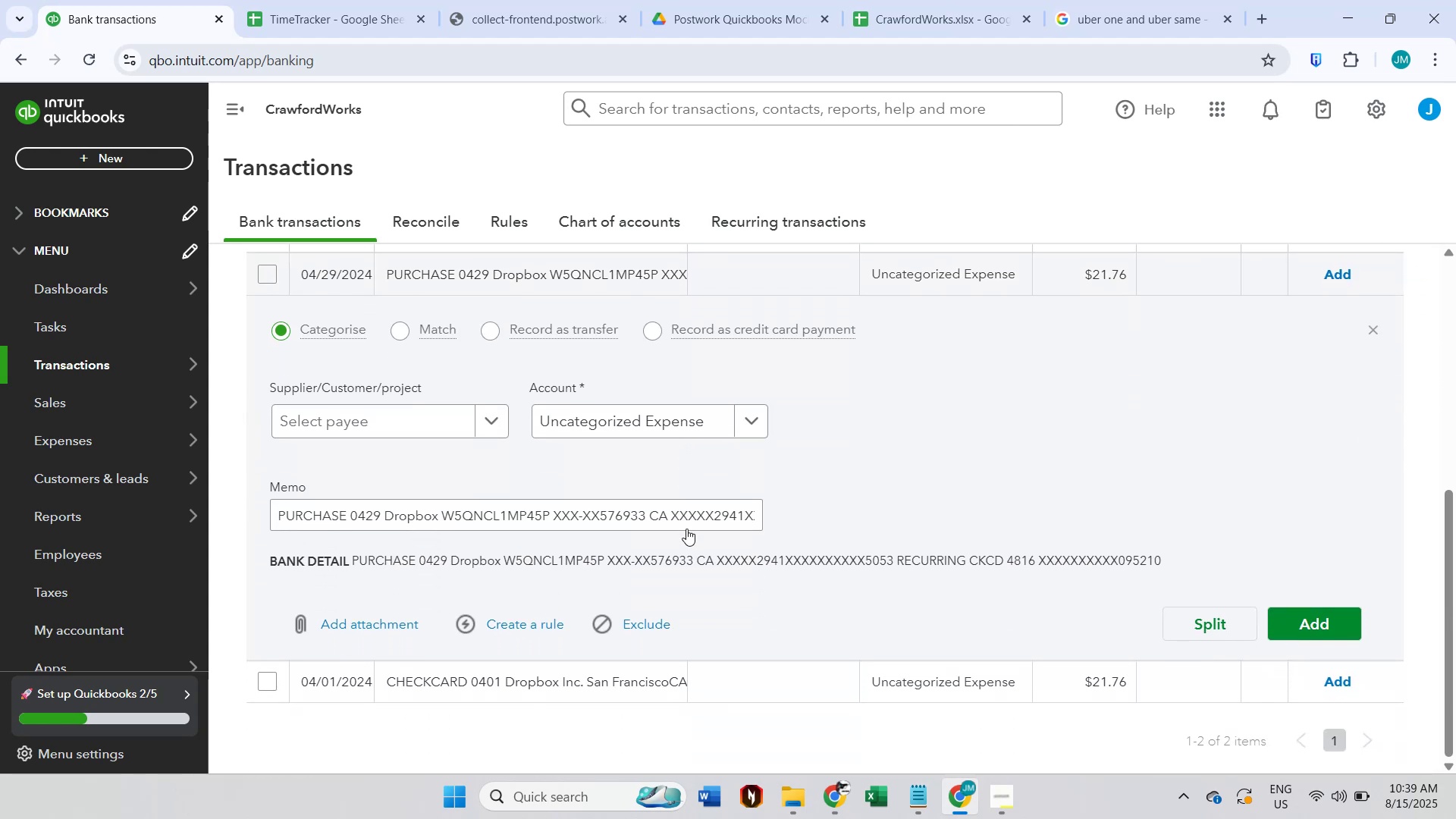 
scroll: coordinate [686, 529], scroll_direction: up, amount: 2.0
 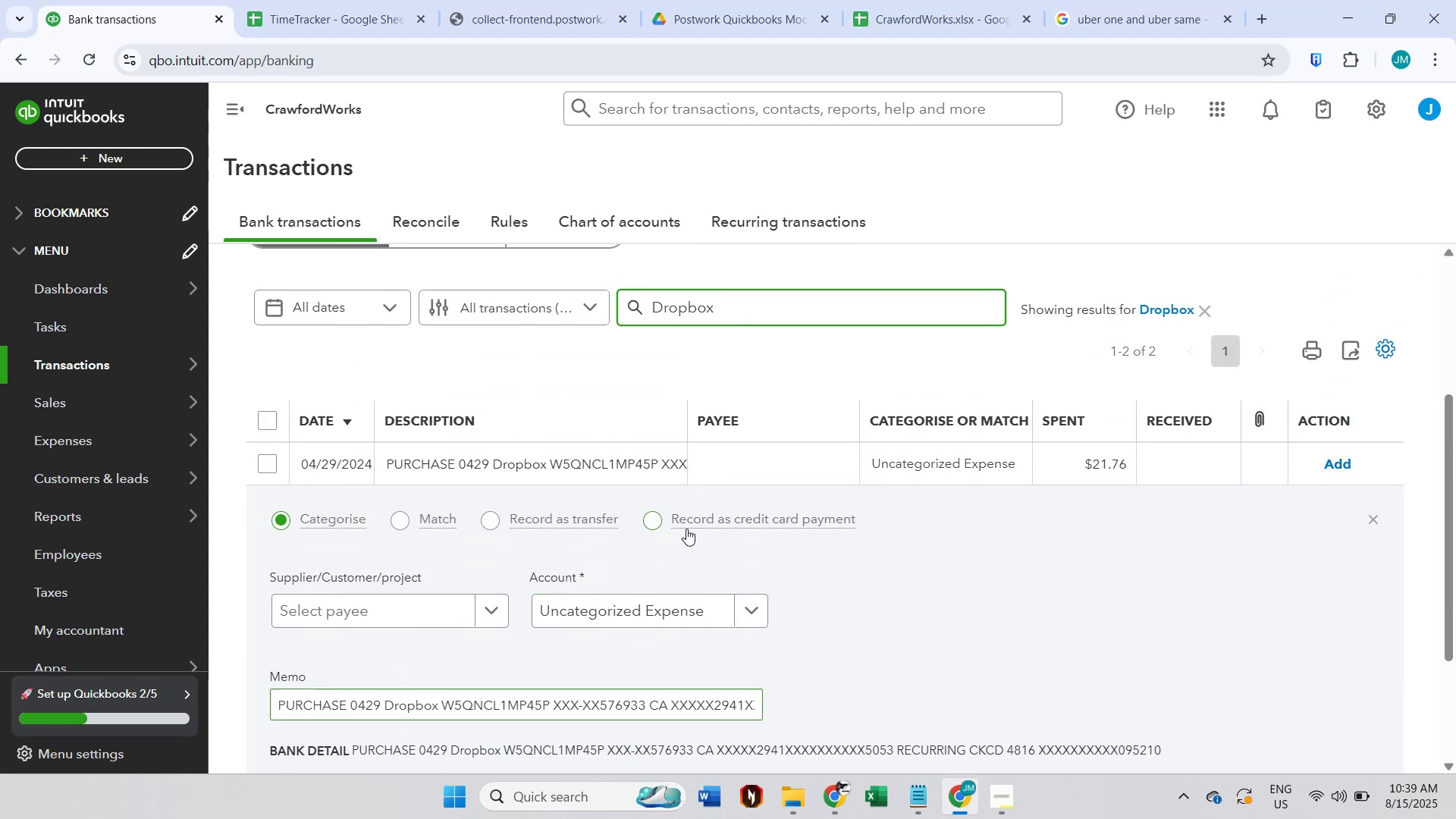 
scroll: coordinate [686, 529], scroll_direction: down, amount: 1.0
 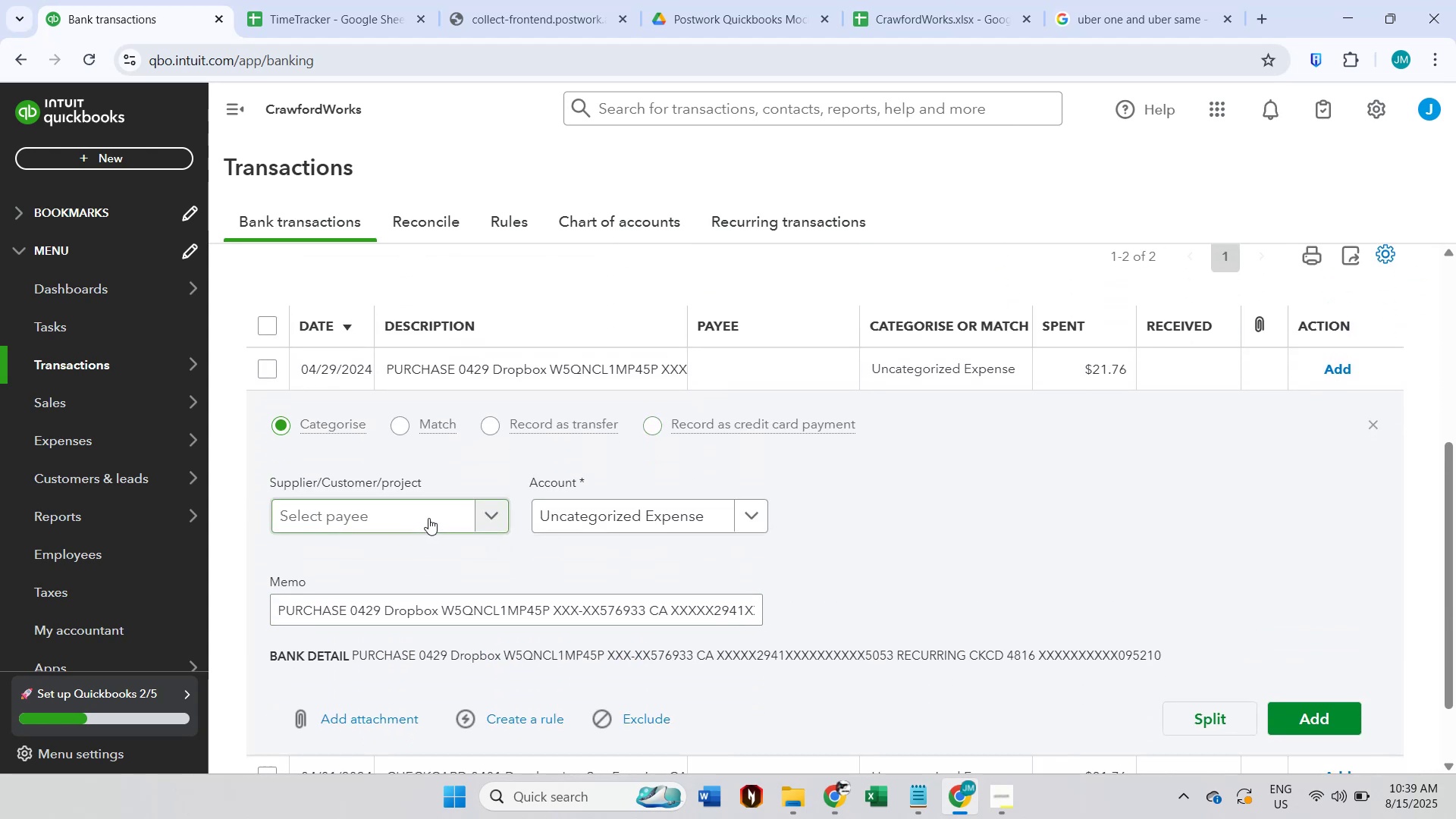 
left_click([427, 518])
 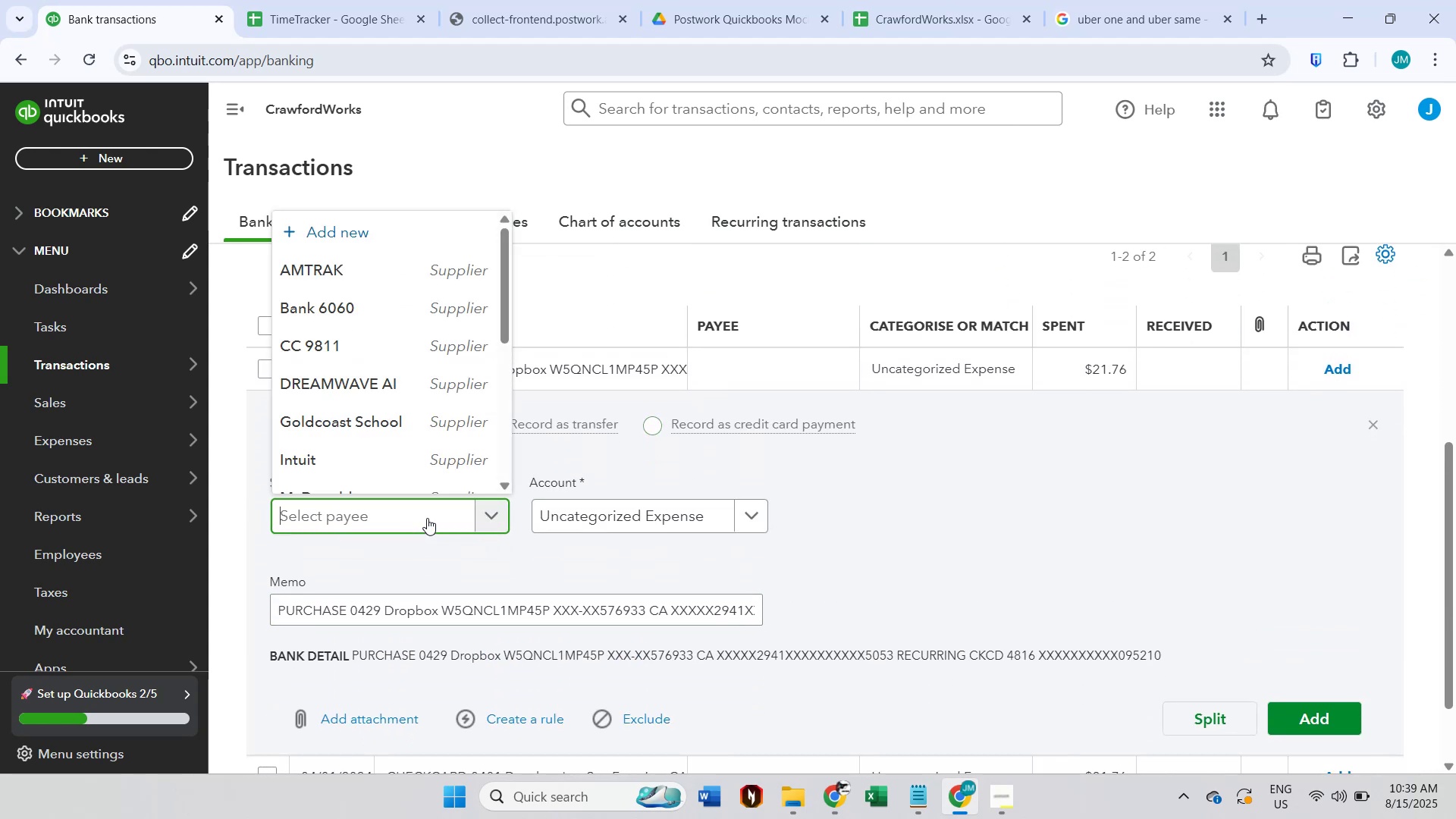 
key(Control+ControlLeft)
 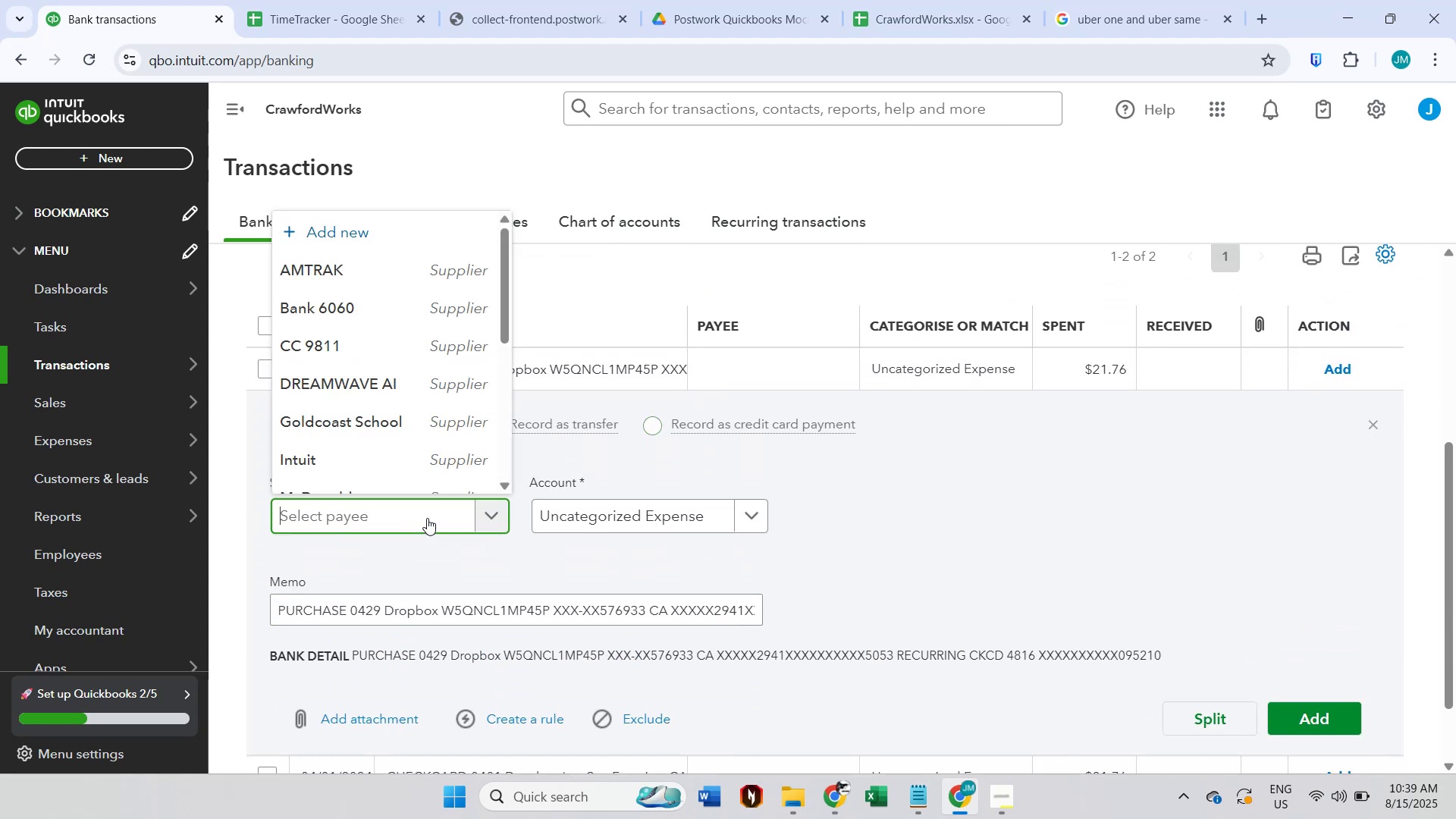 
key(Control+V)
 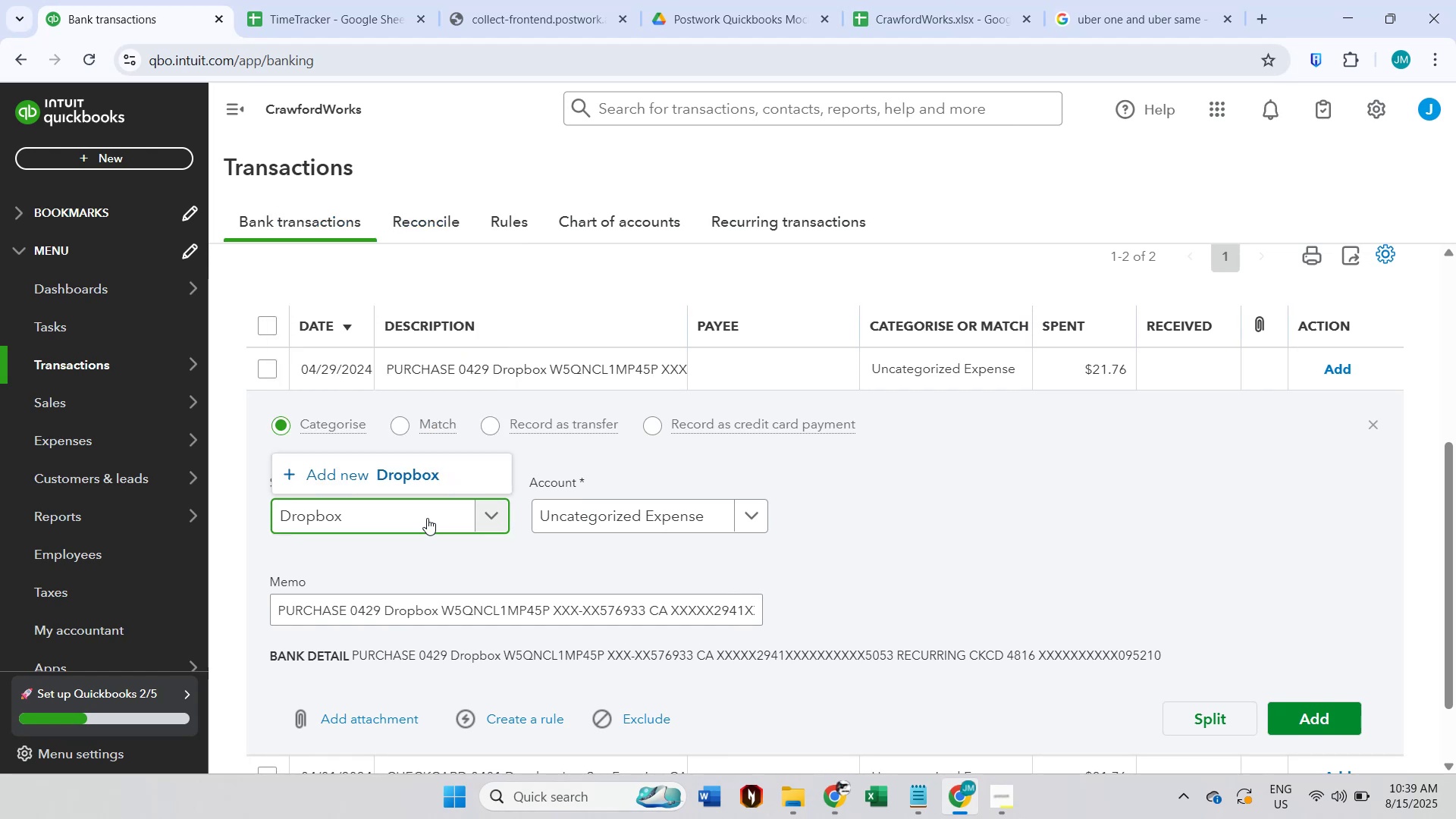 
key(Backspace)
 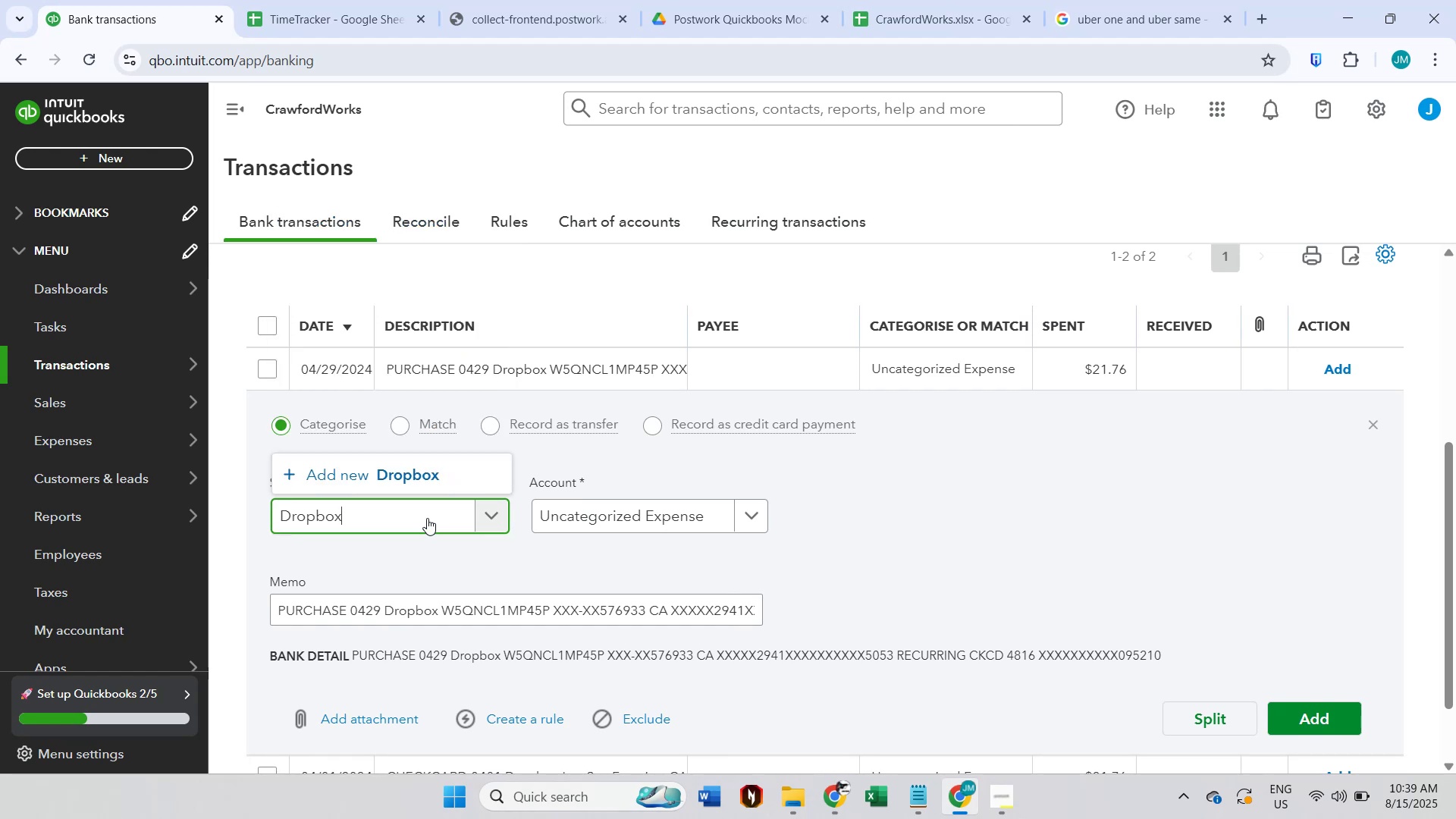 
left_click([438, 483])
 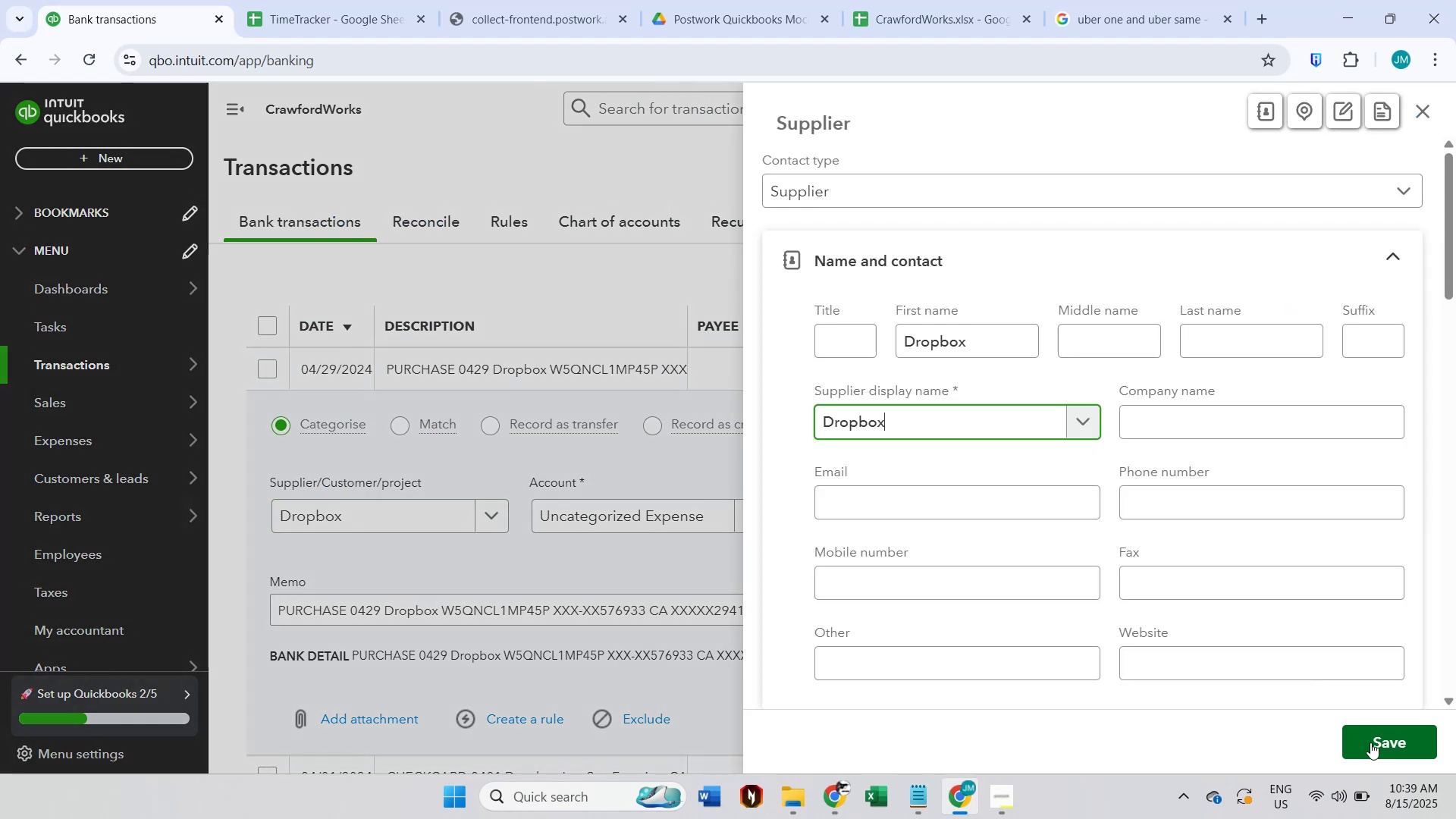 
left_click([1370, 742])
 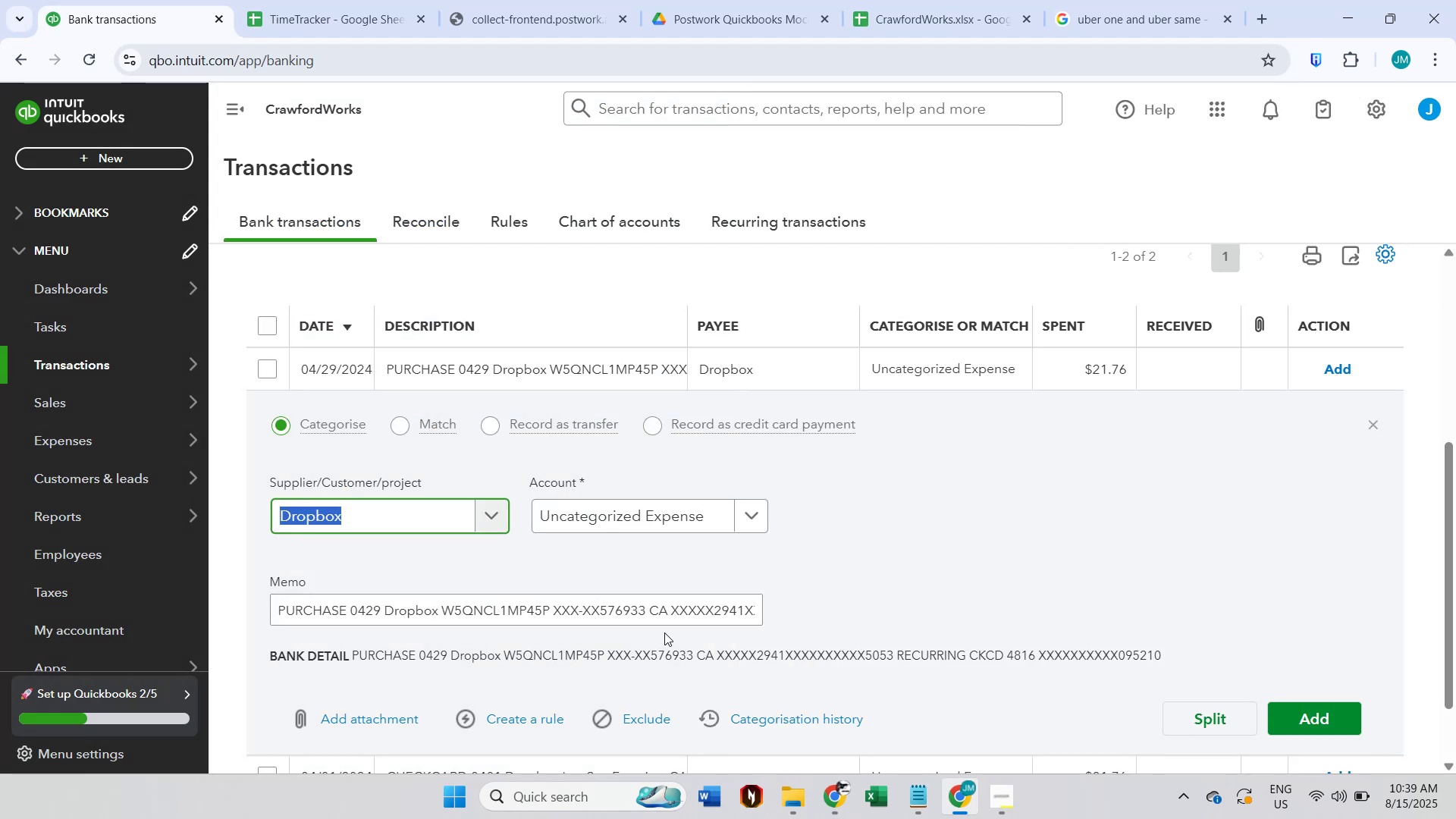 
left_click([617, 602])
 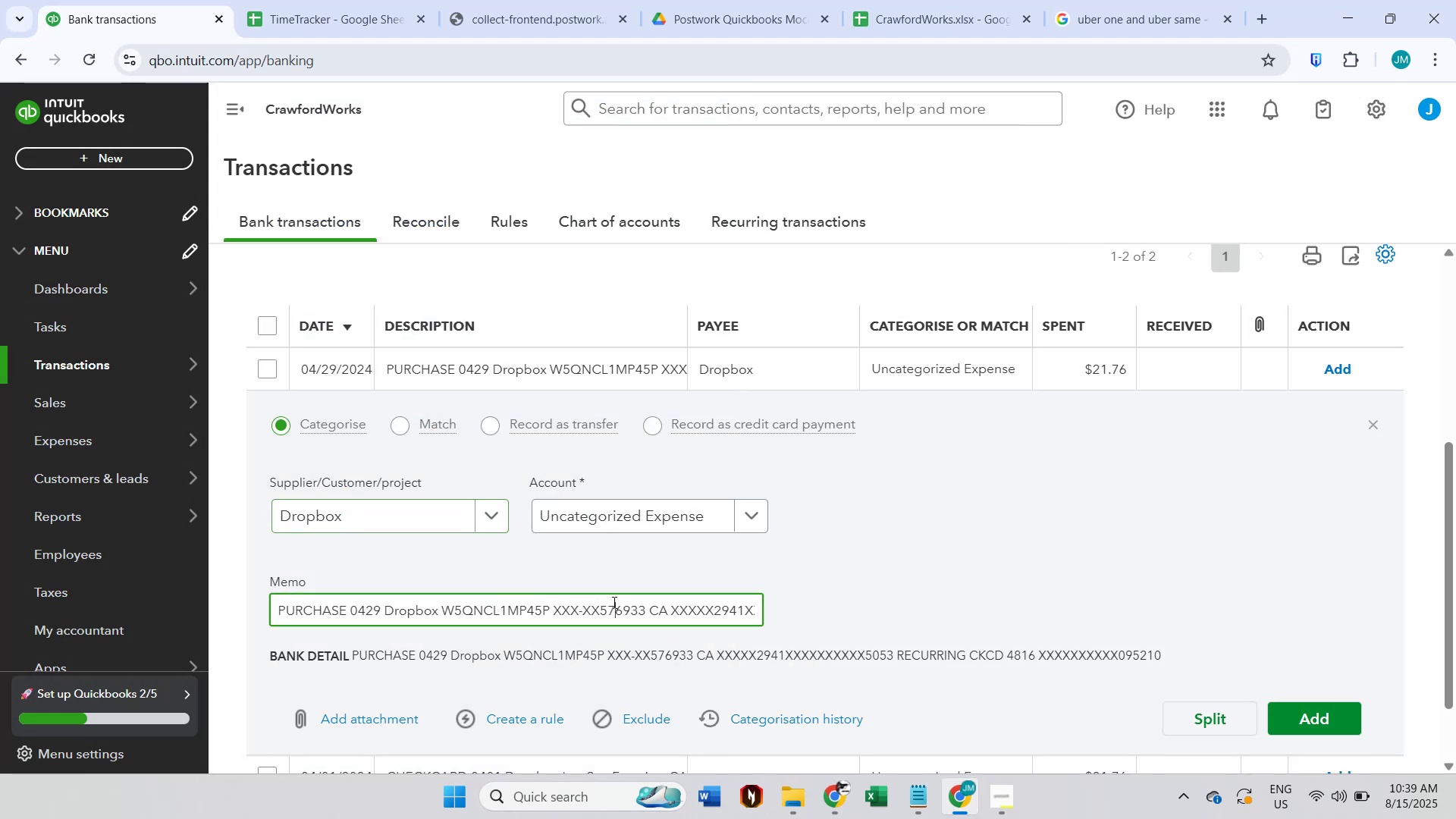 
left_click_drag(start_coordinate=[572, 602], to_coordinate=[201, 626])
 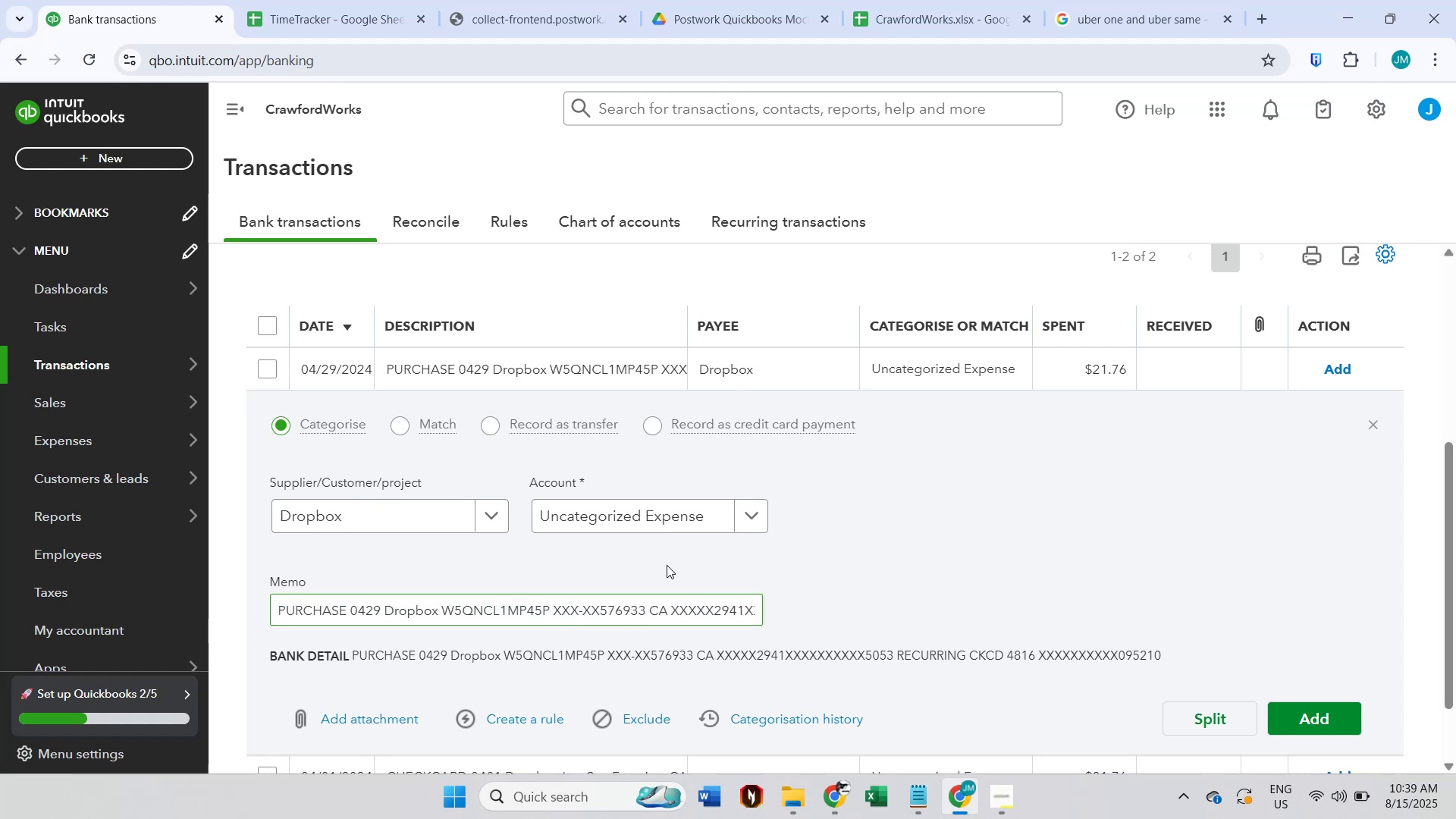 
double_click([667, 522])
 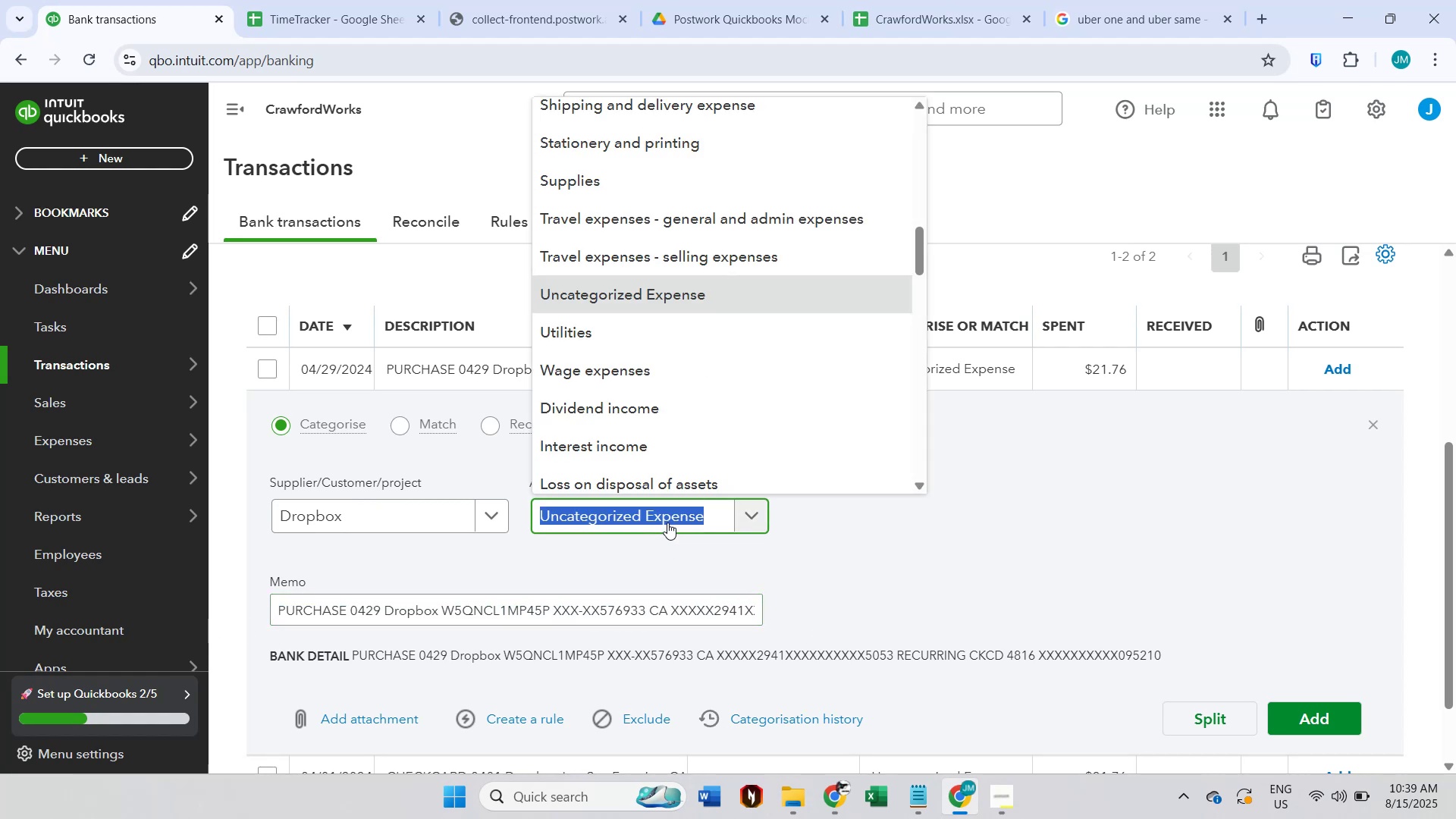 
type(subs)
 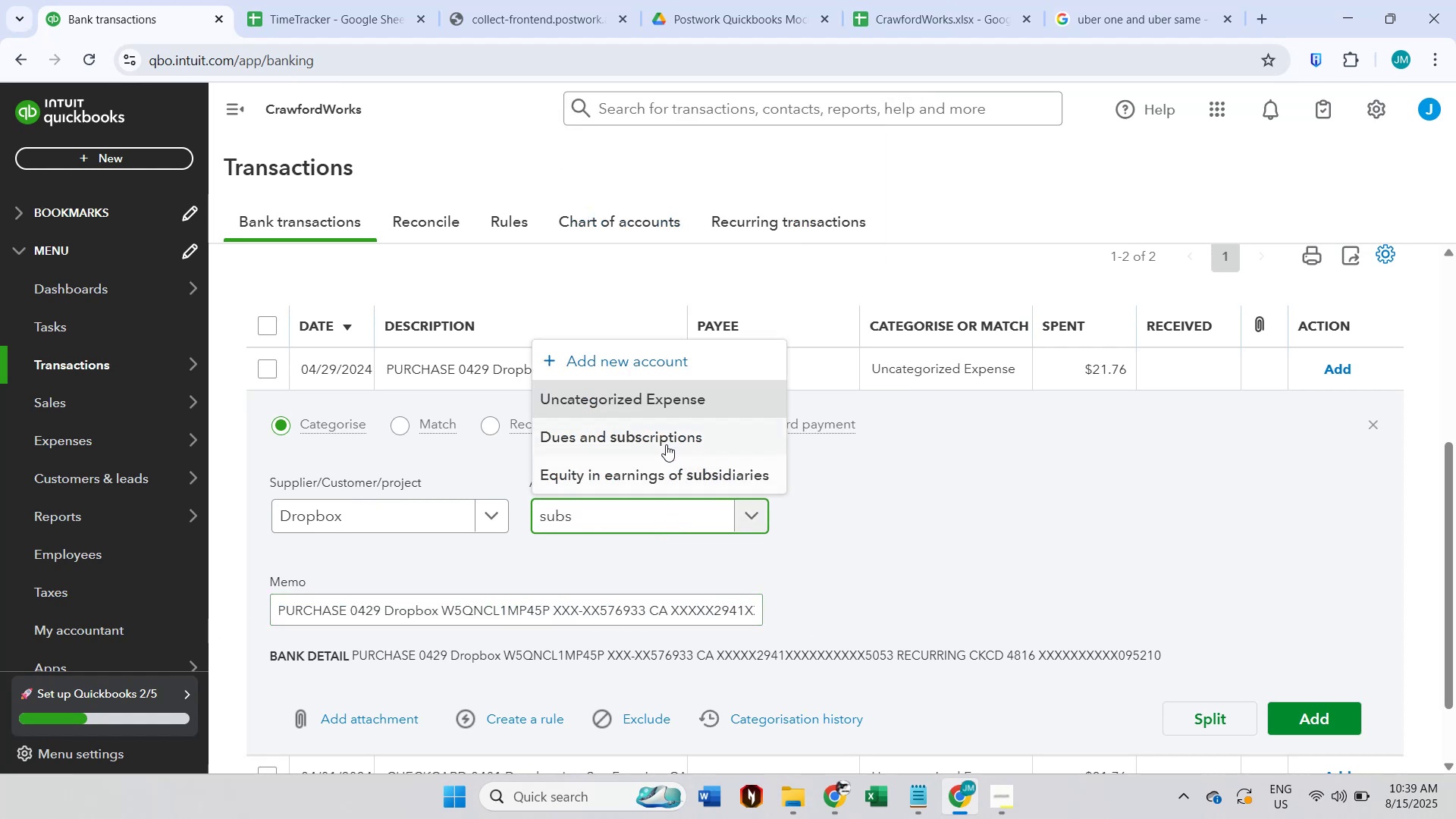 
left_click([666, 441])
 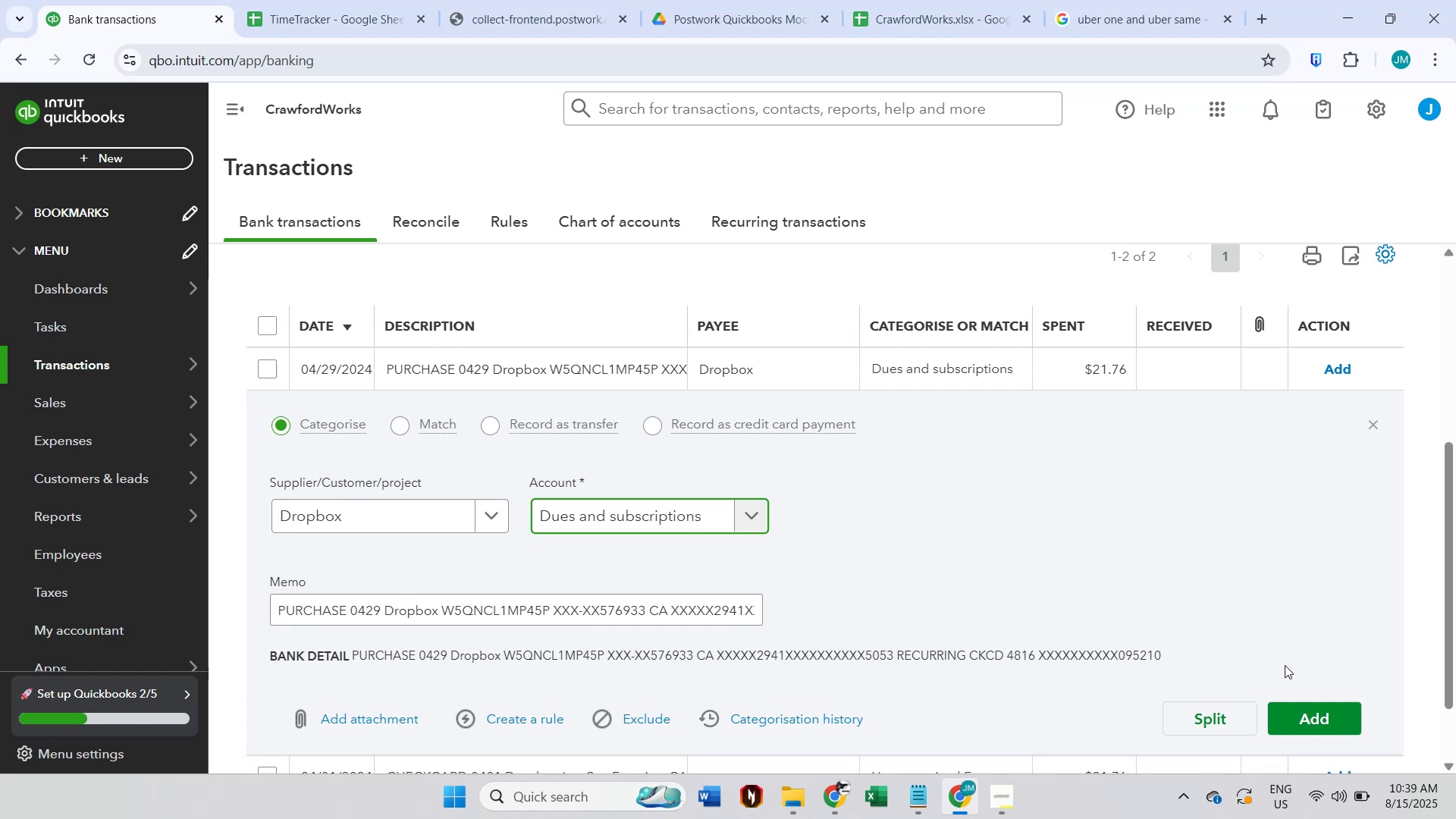 
left_click([1331, 718])
 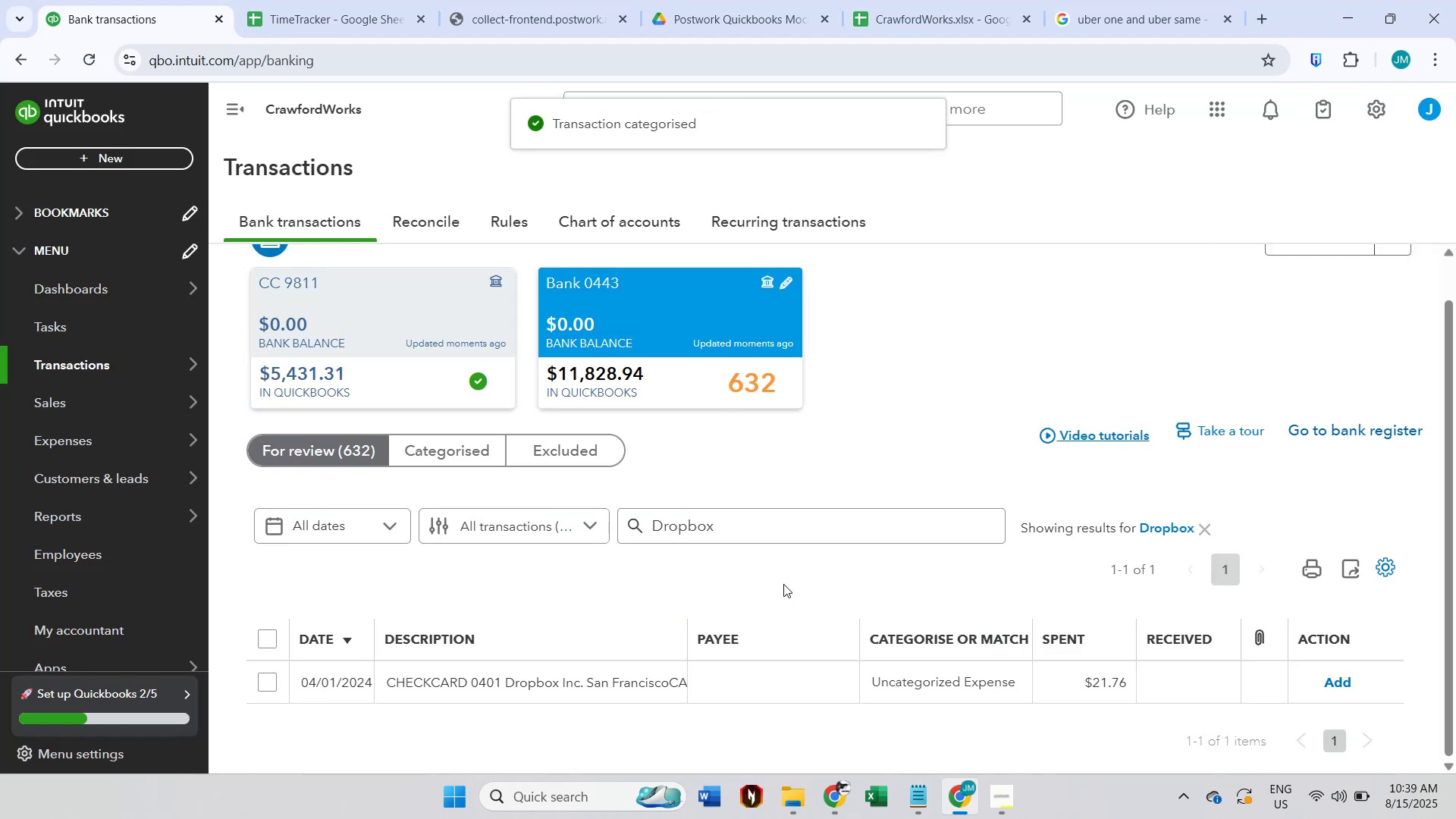 
left_click([1013, 798])
 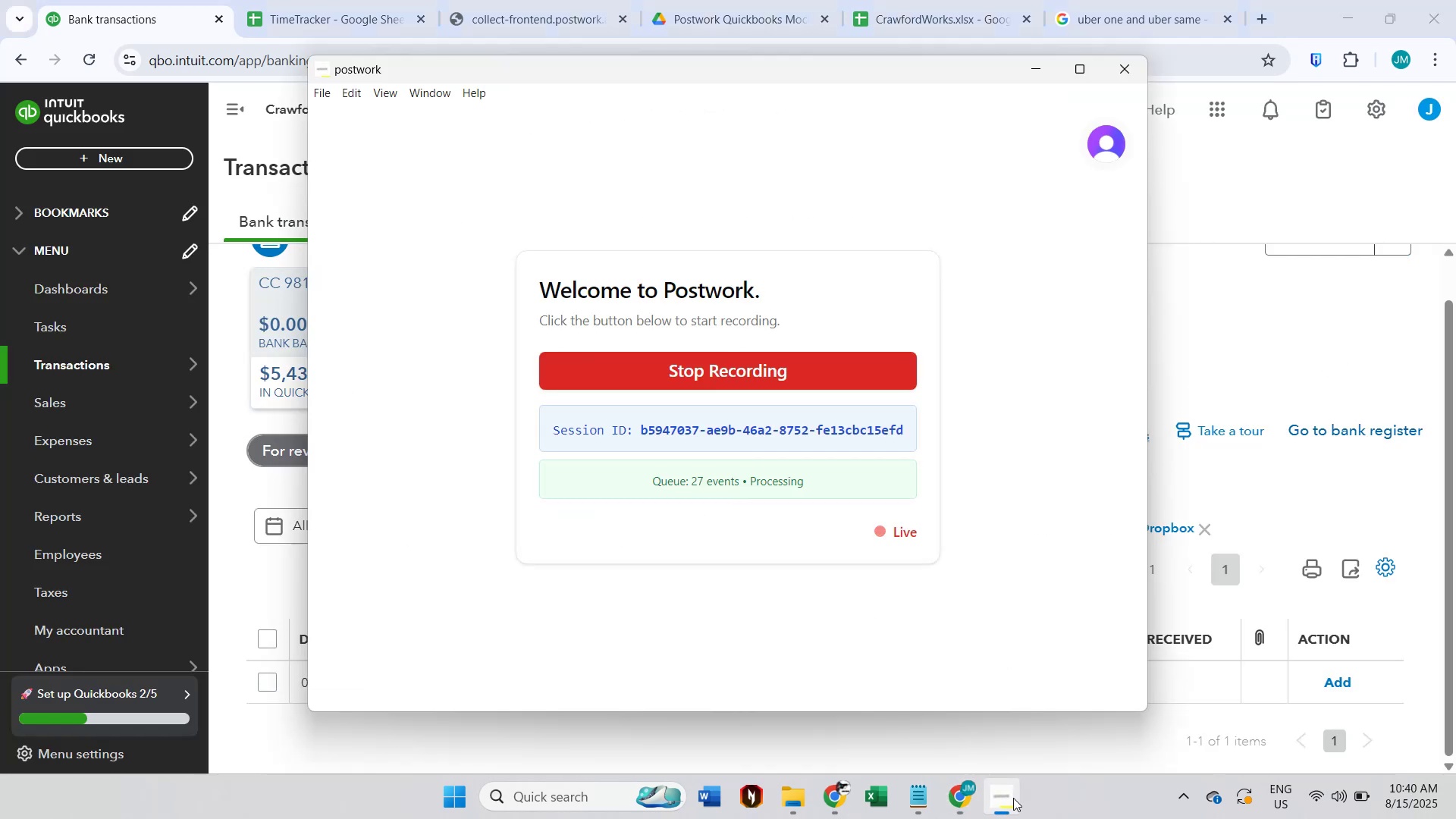 
left_click([1013, 798])
 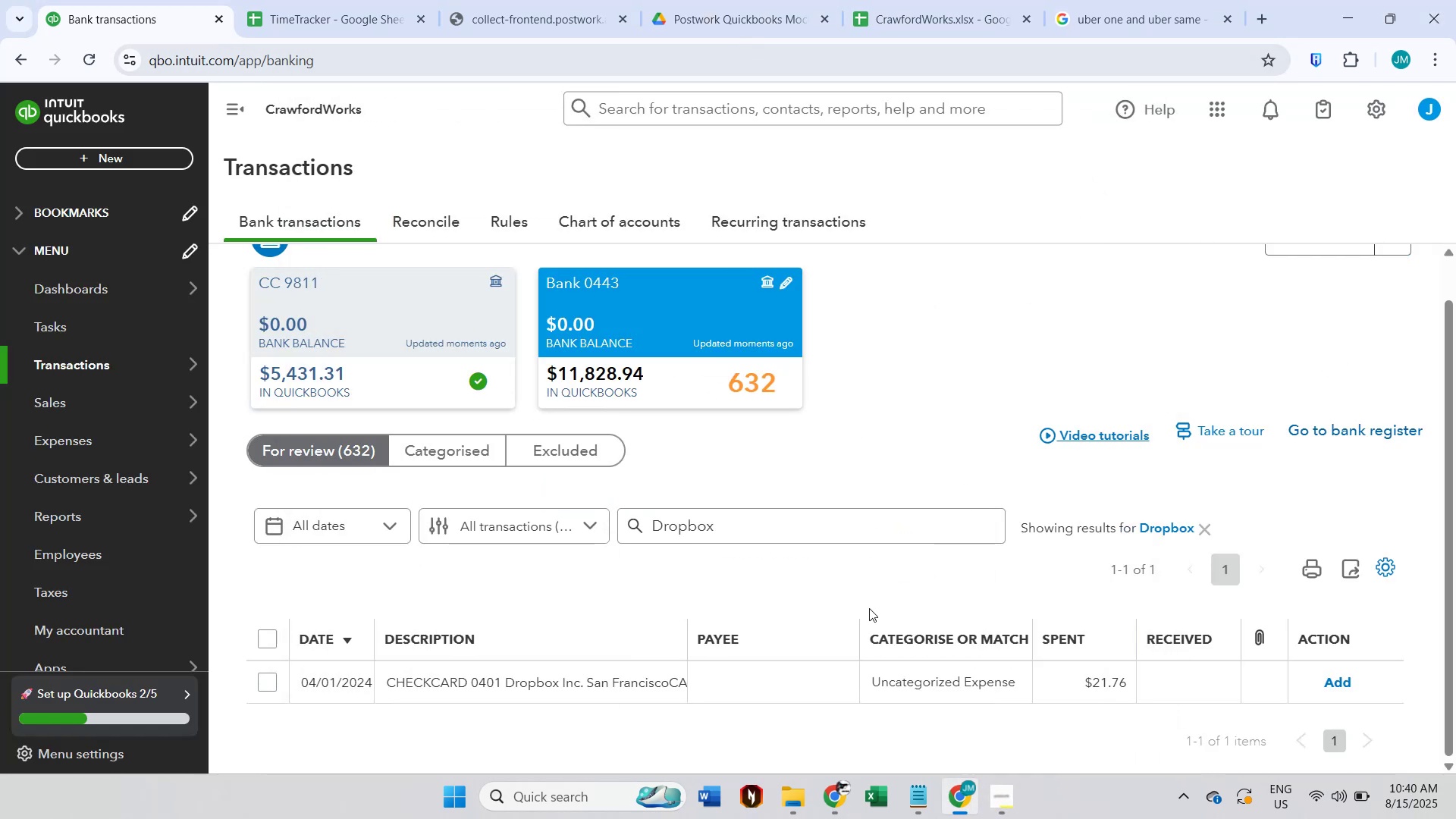 
left_click([844, 786])
 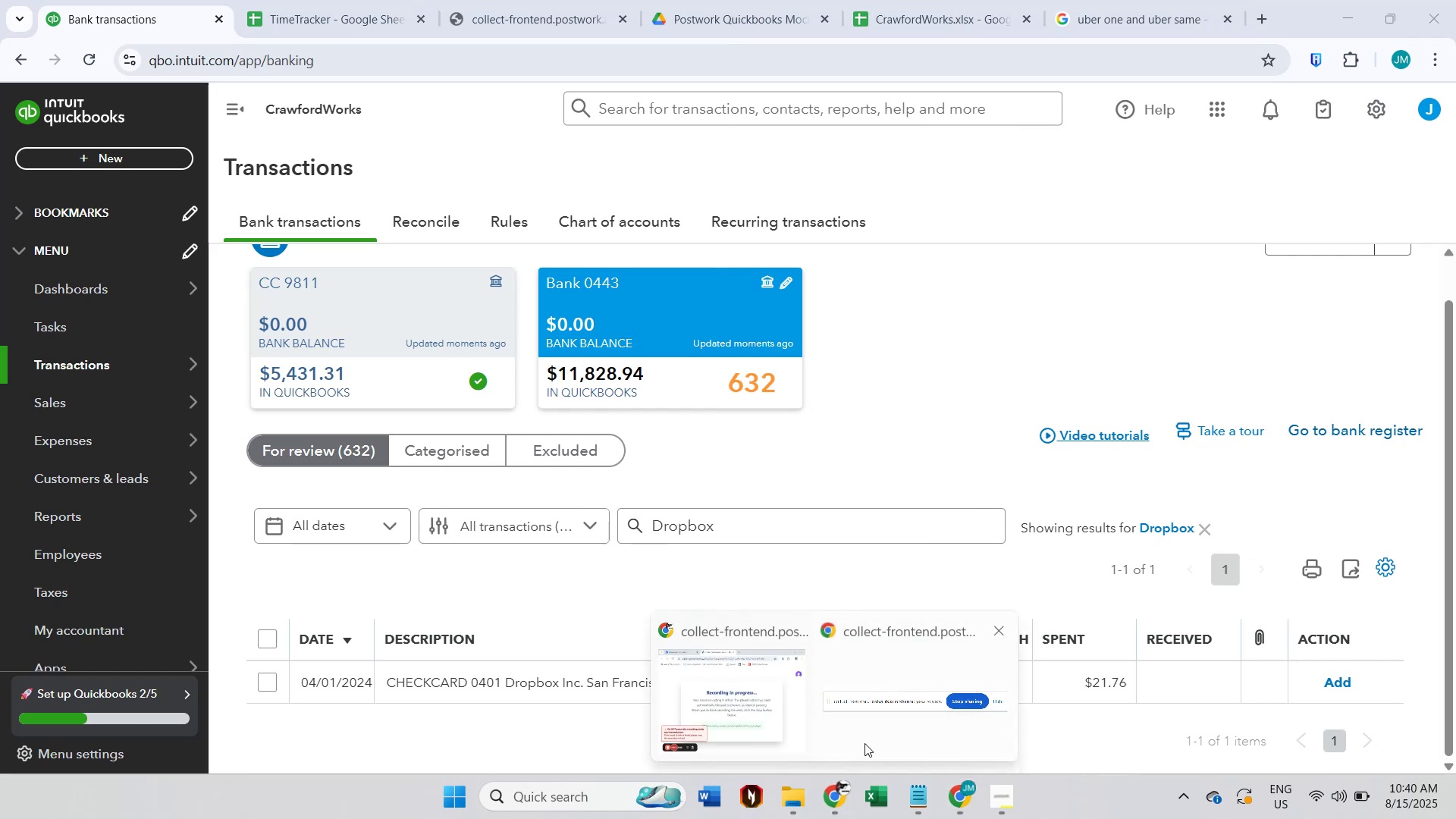 
left_click([864, 743])
 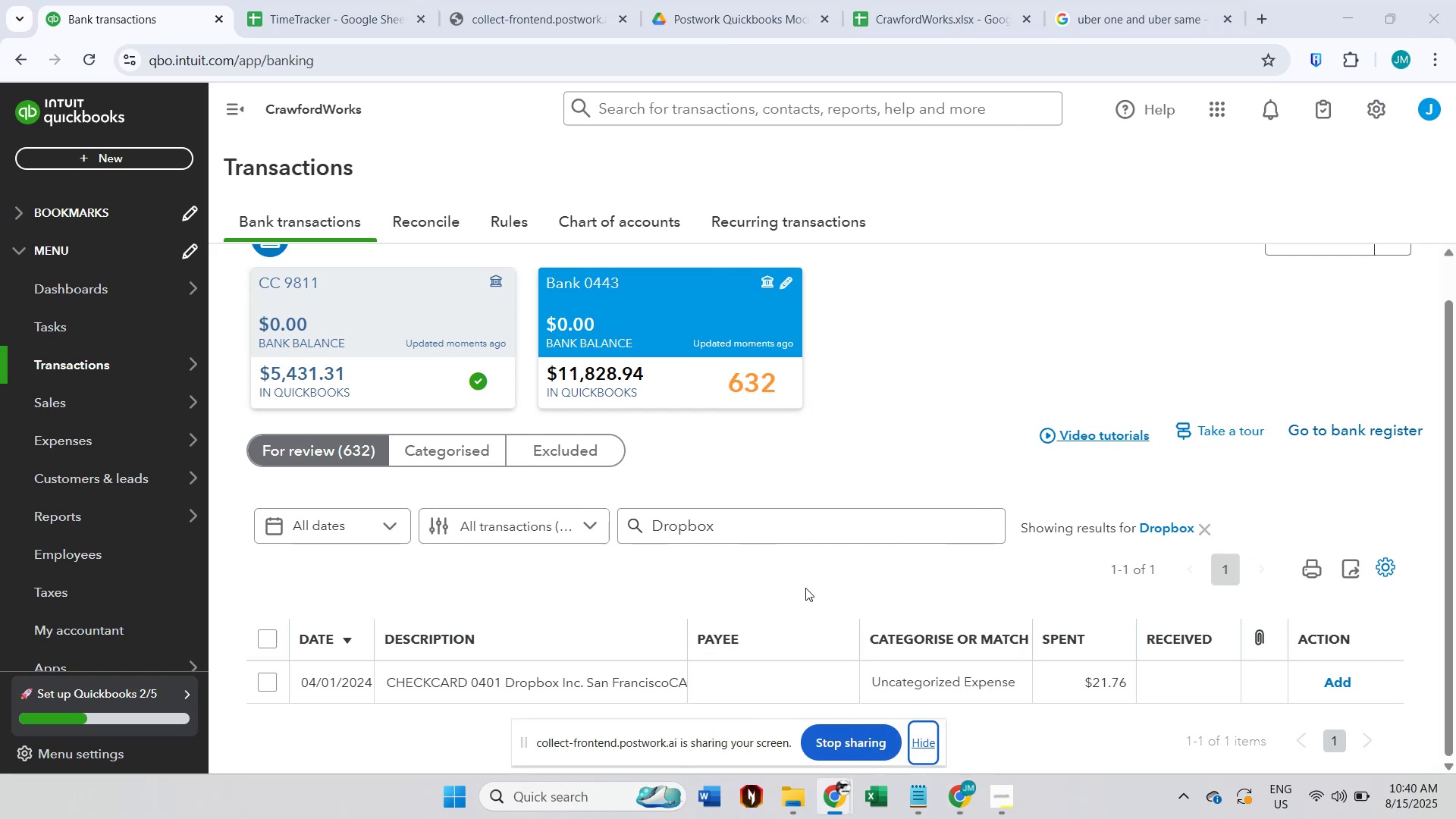 
left_click([805, 585])
 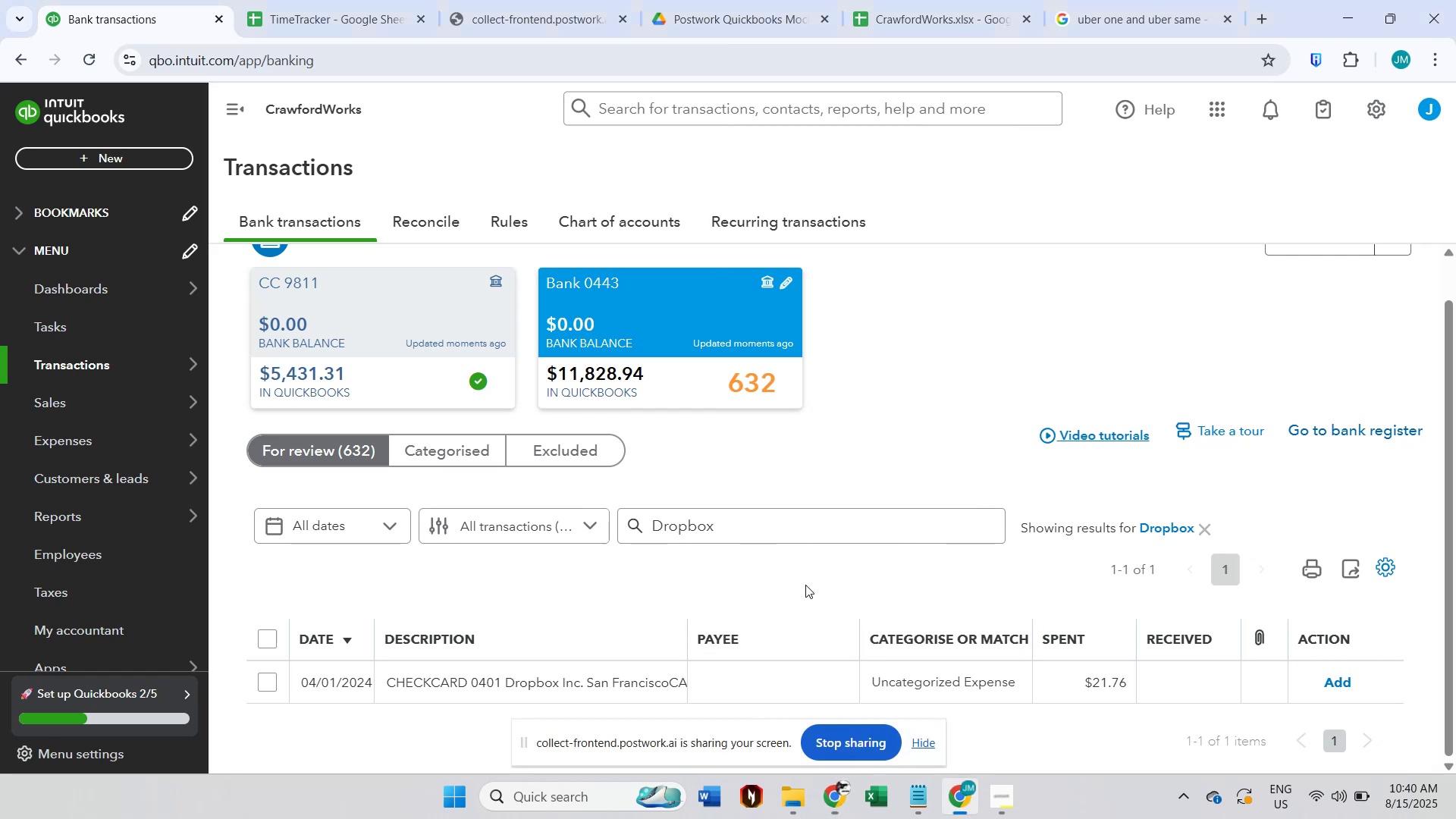 
scroll: coordinate [811, 576], scroll_direction: down, amount: 2.0
 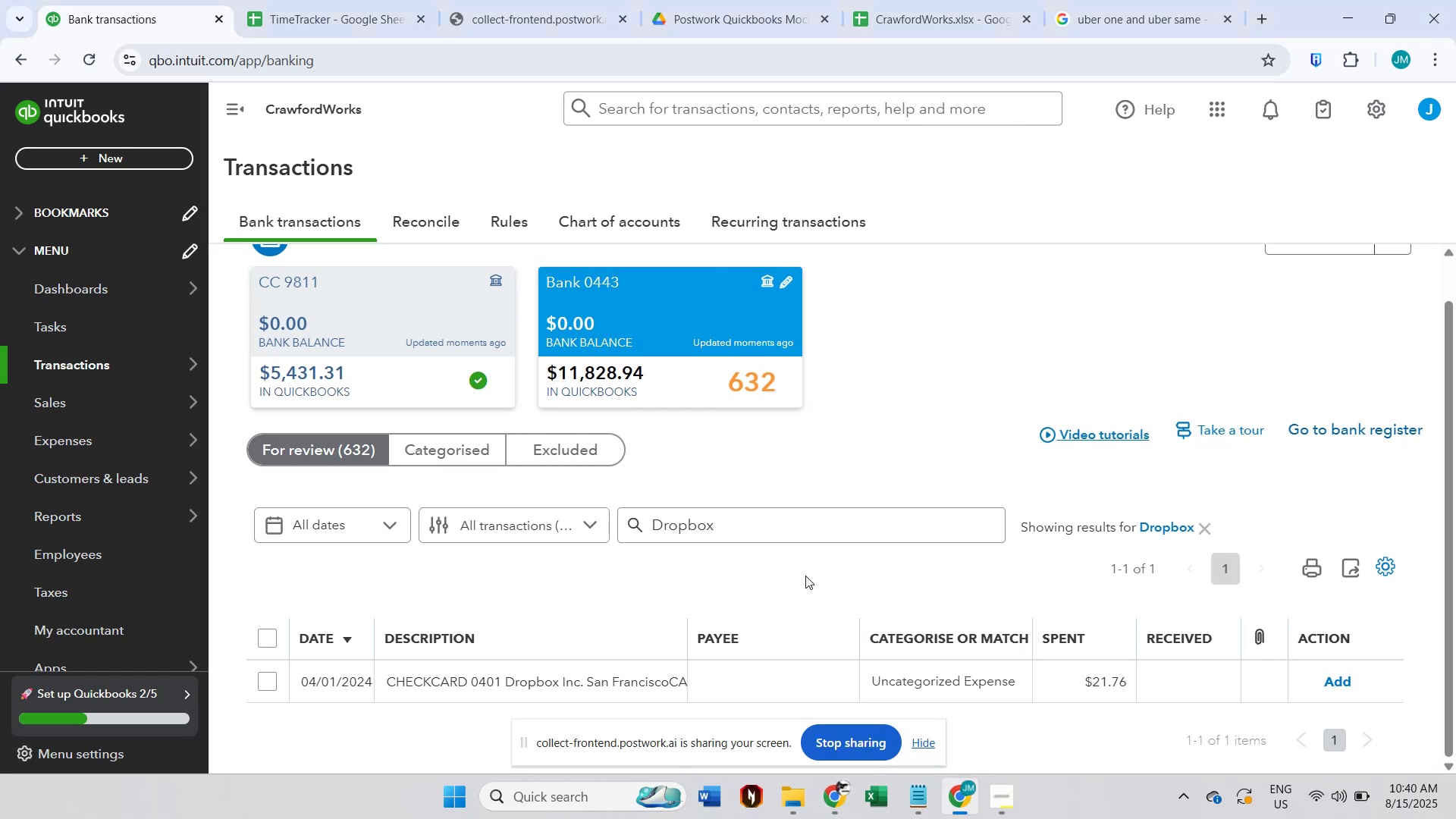 
left_click([595, 680])
 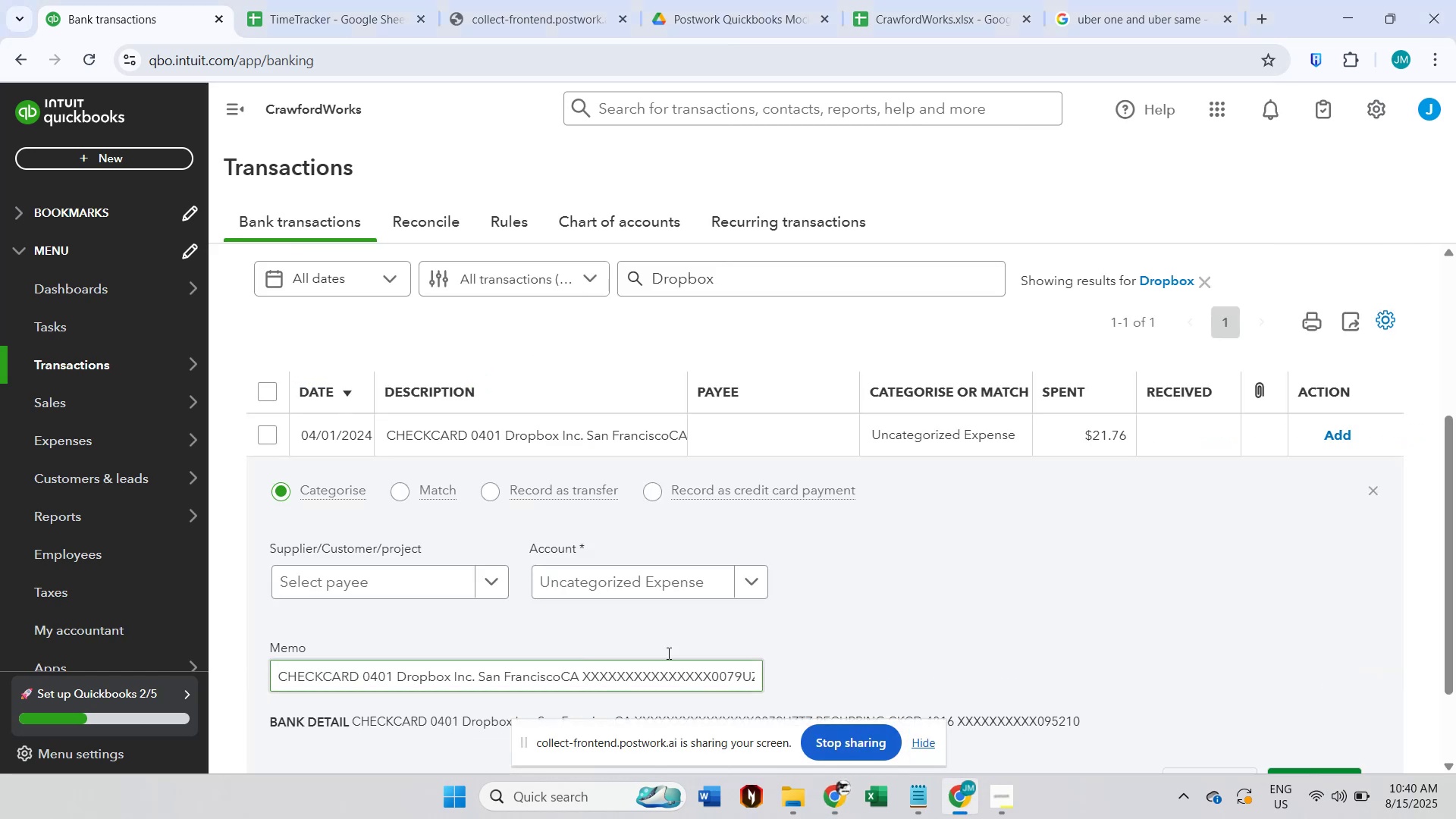 
scroll: coordinate [824, 541], scroll_direction: down, amount: 1.0
 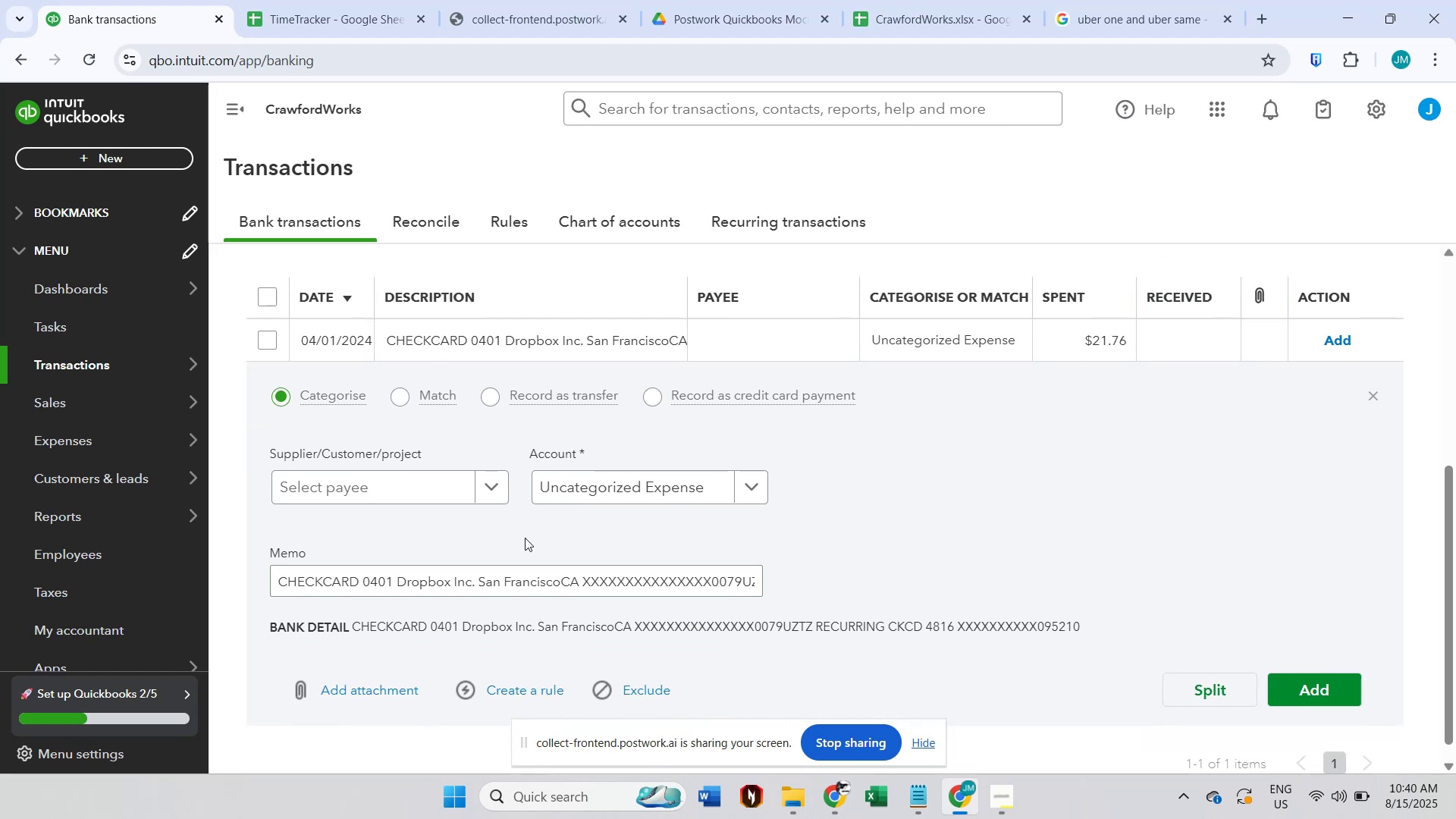 
left_click([415, 491])
 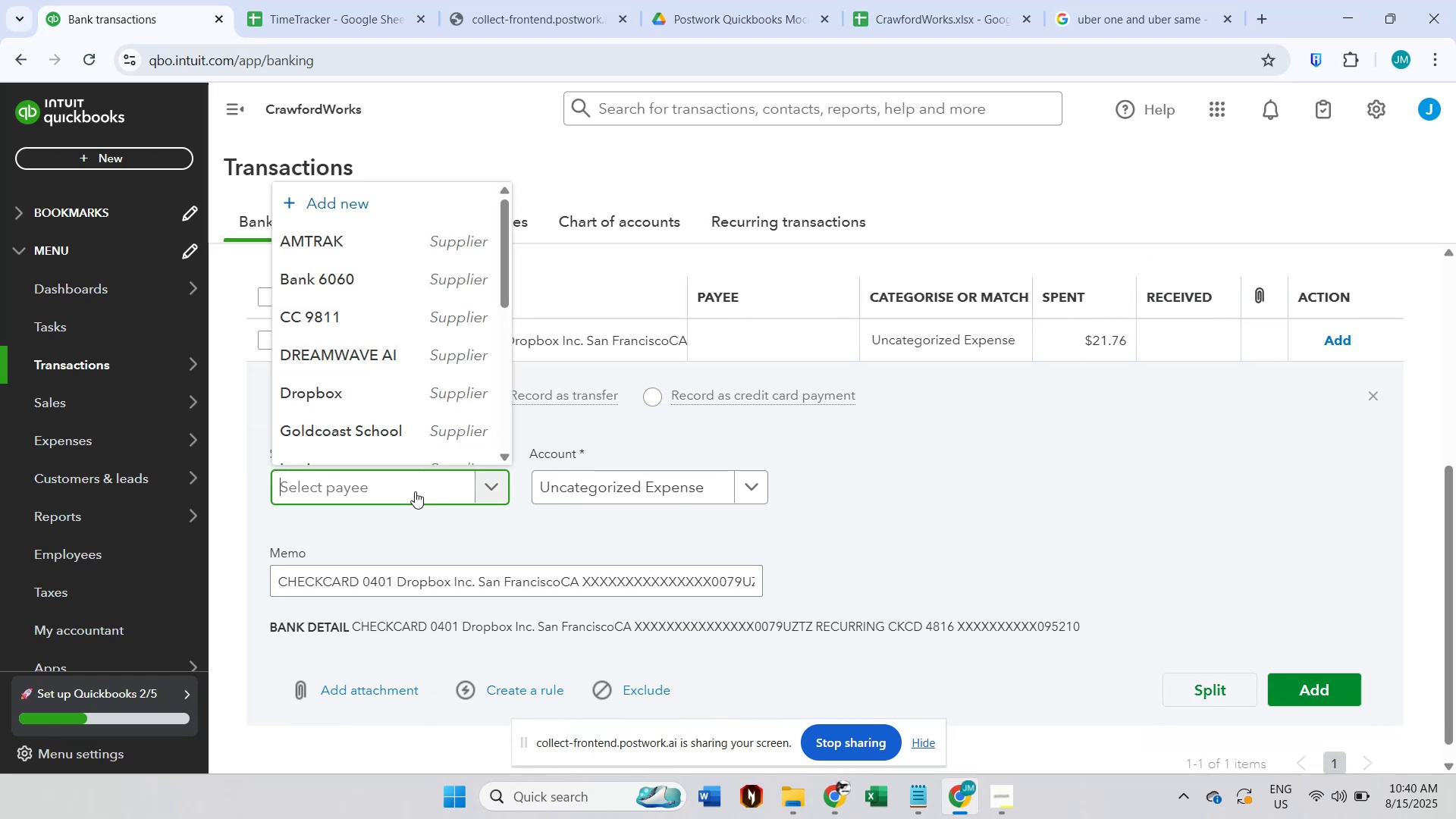 
key(Control+ControlLeft)
 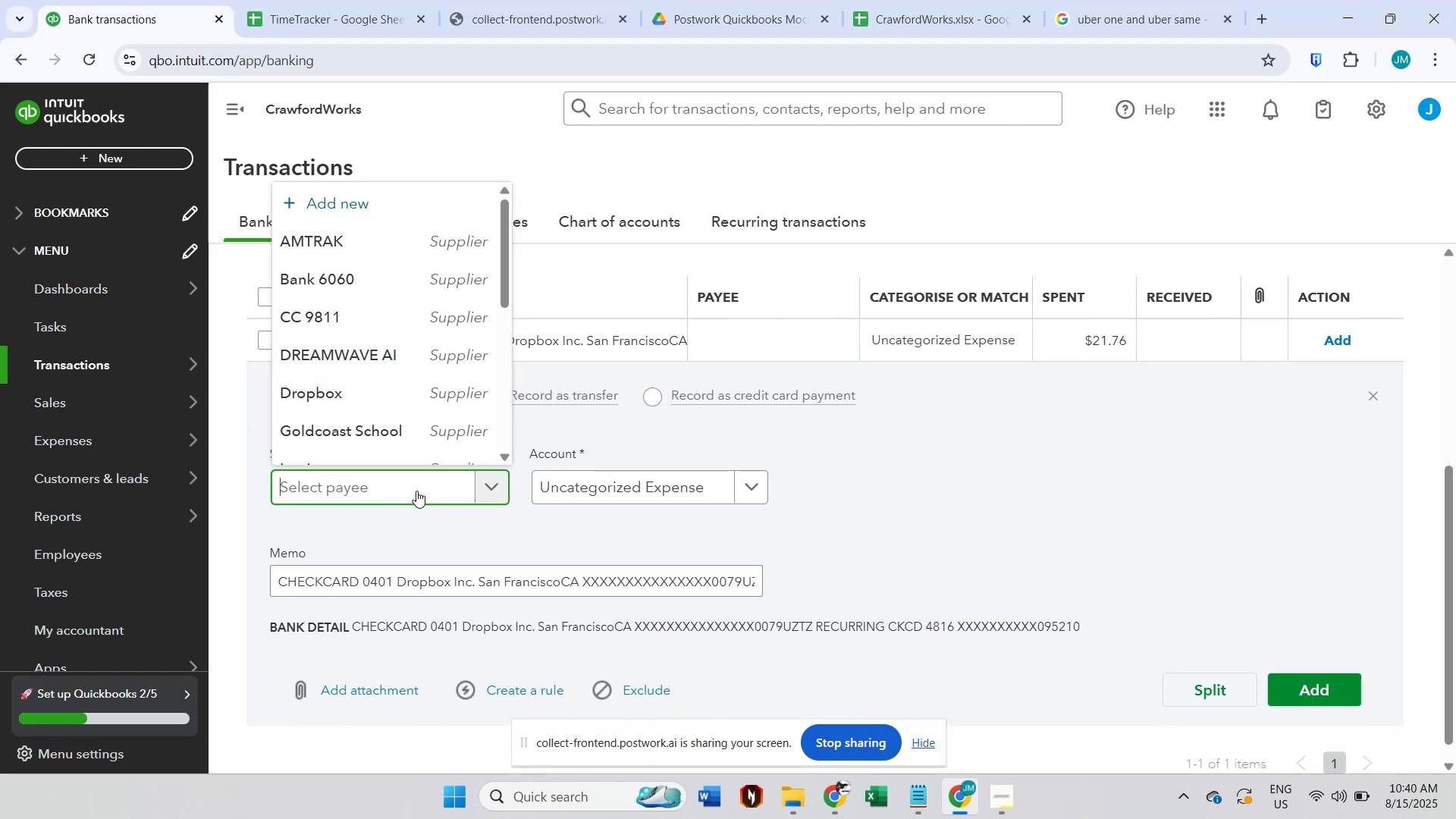 
key(Control+V)
 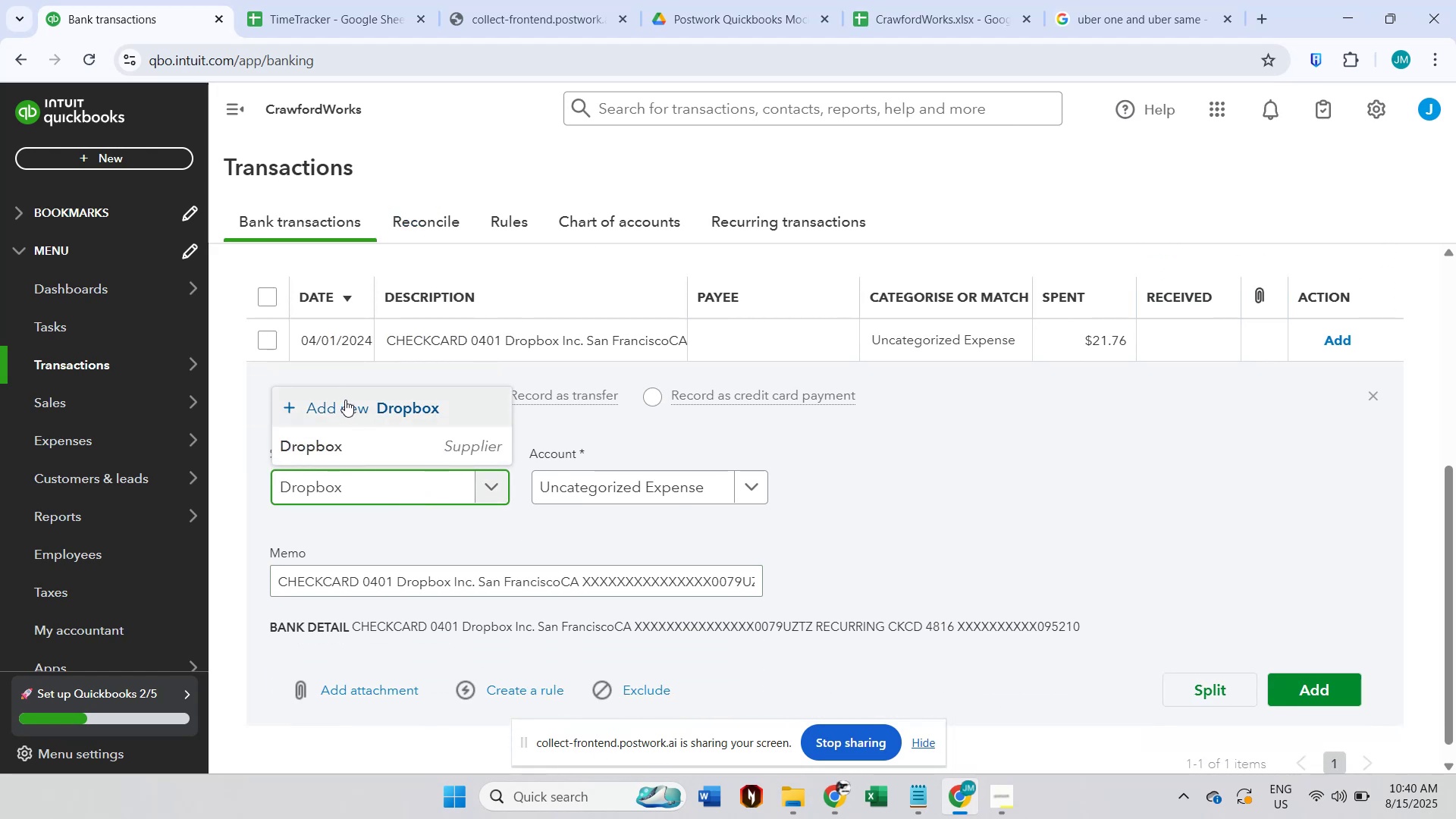 
left_click([343, 450])
 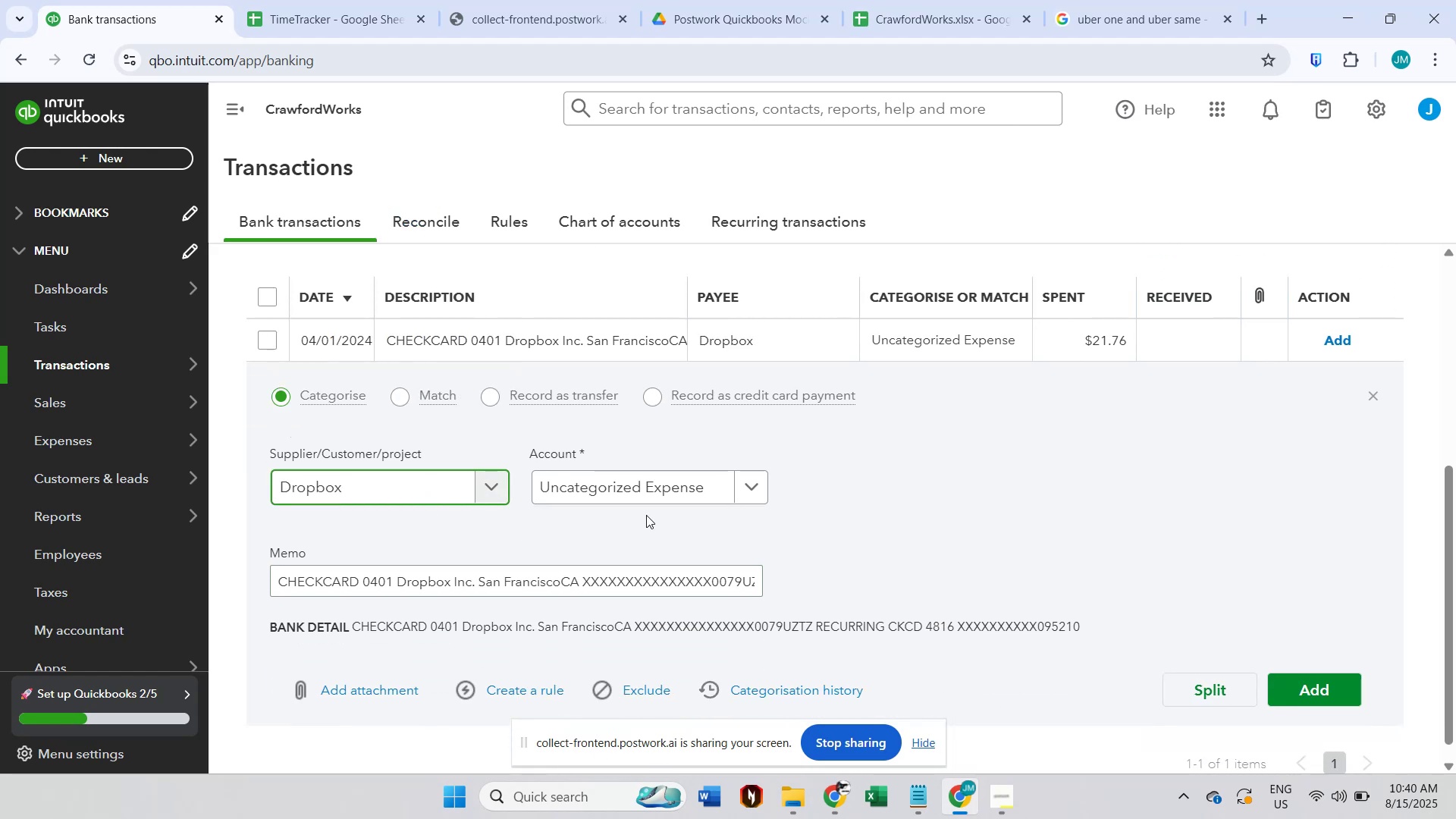 
left_click([678, 494])
 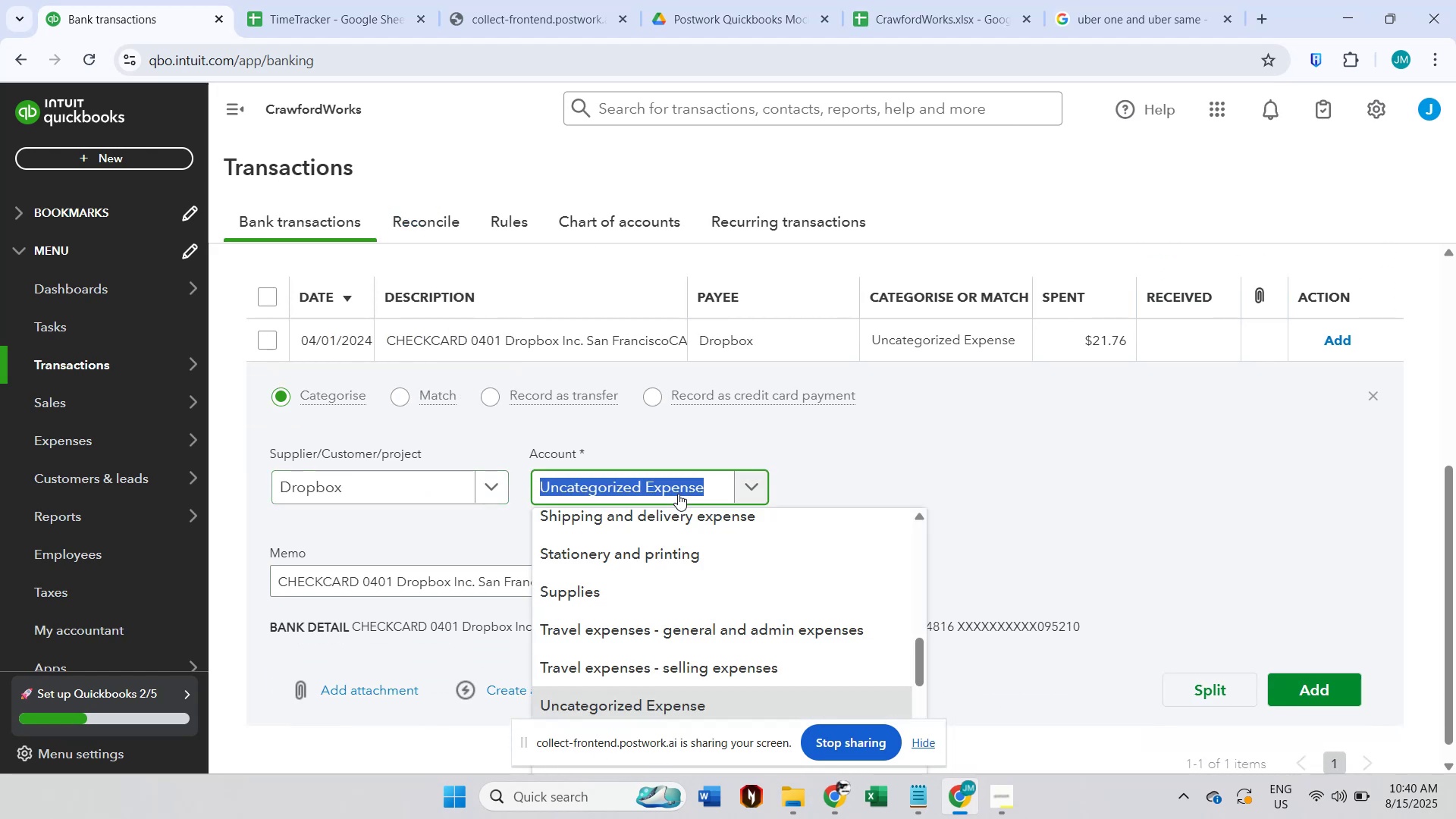 
type(subs)
 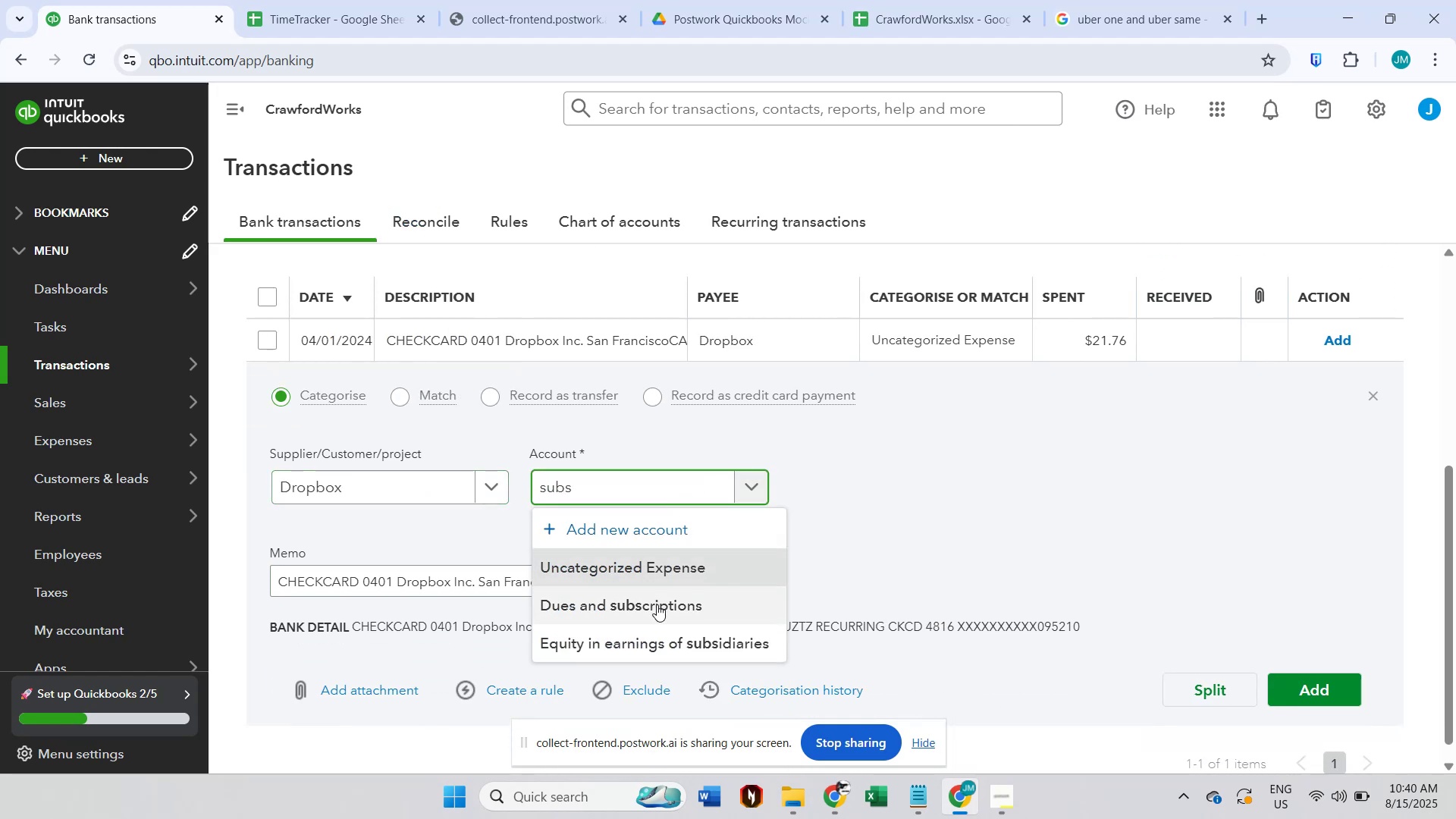 
left_click([656, 609])
 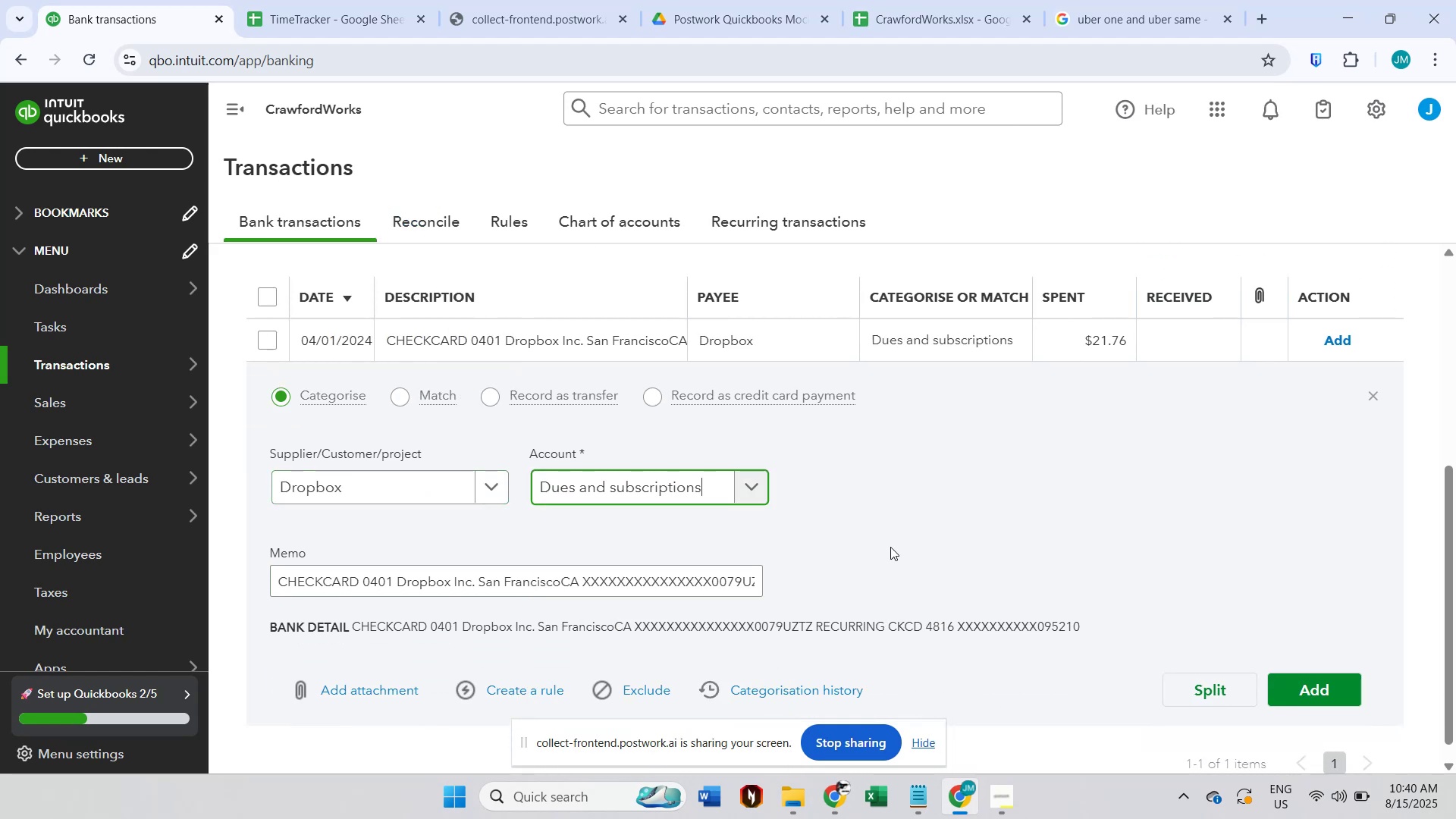 
left_click([897, 545])
 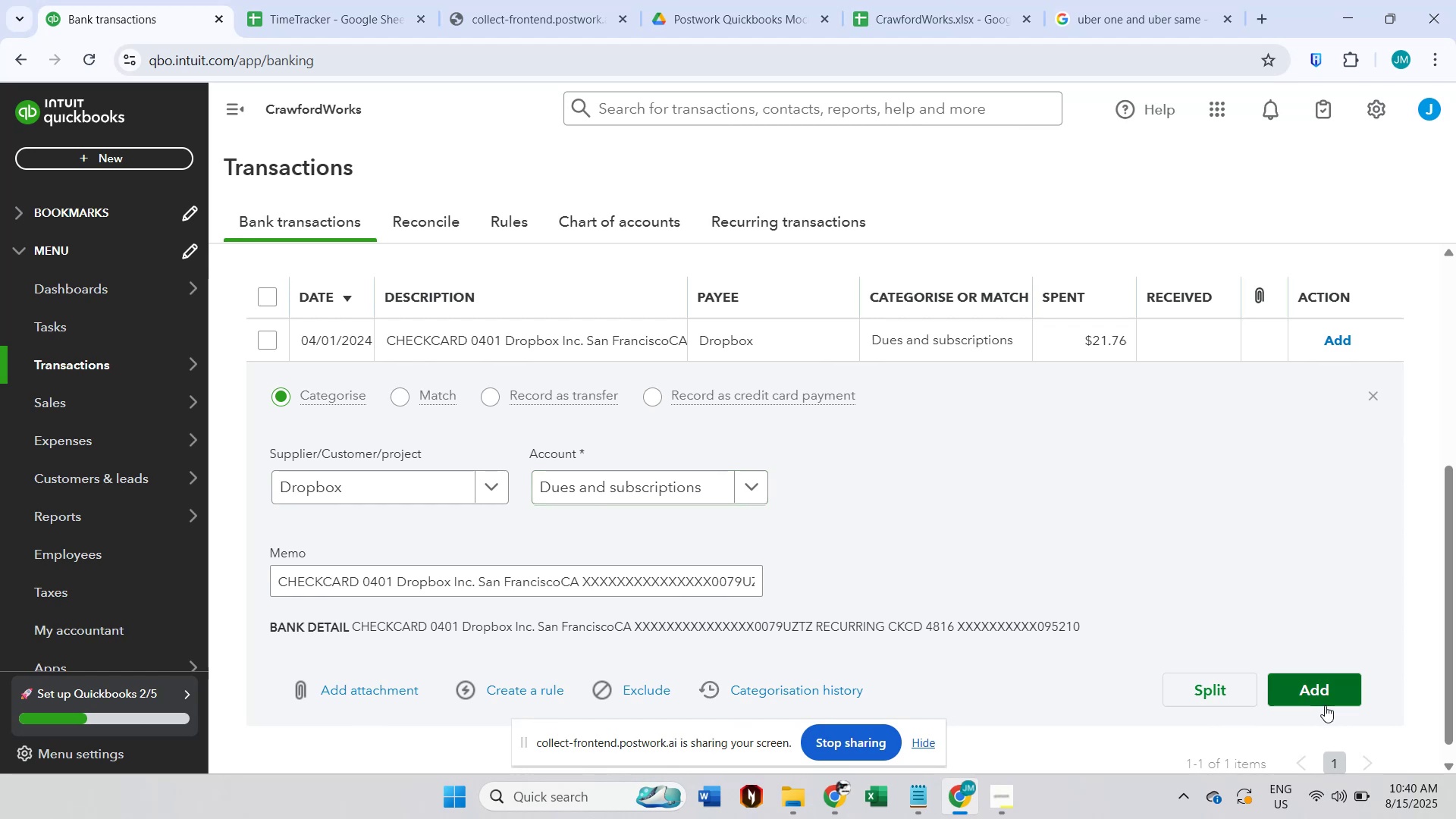 
left_click([1326, 698])
 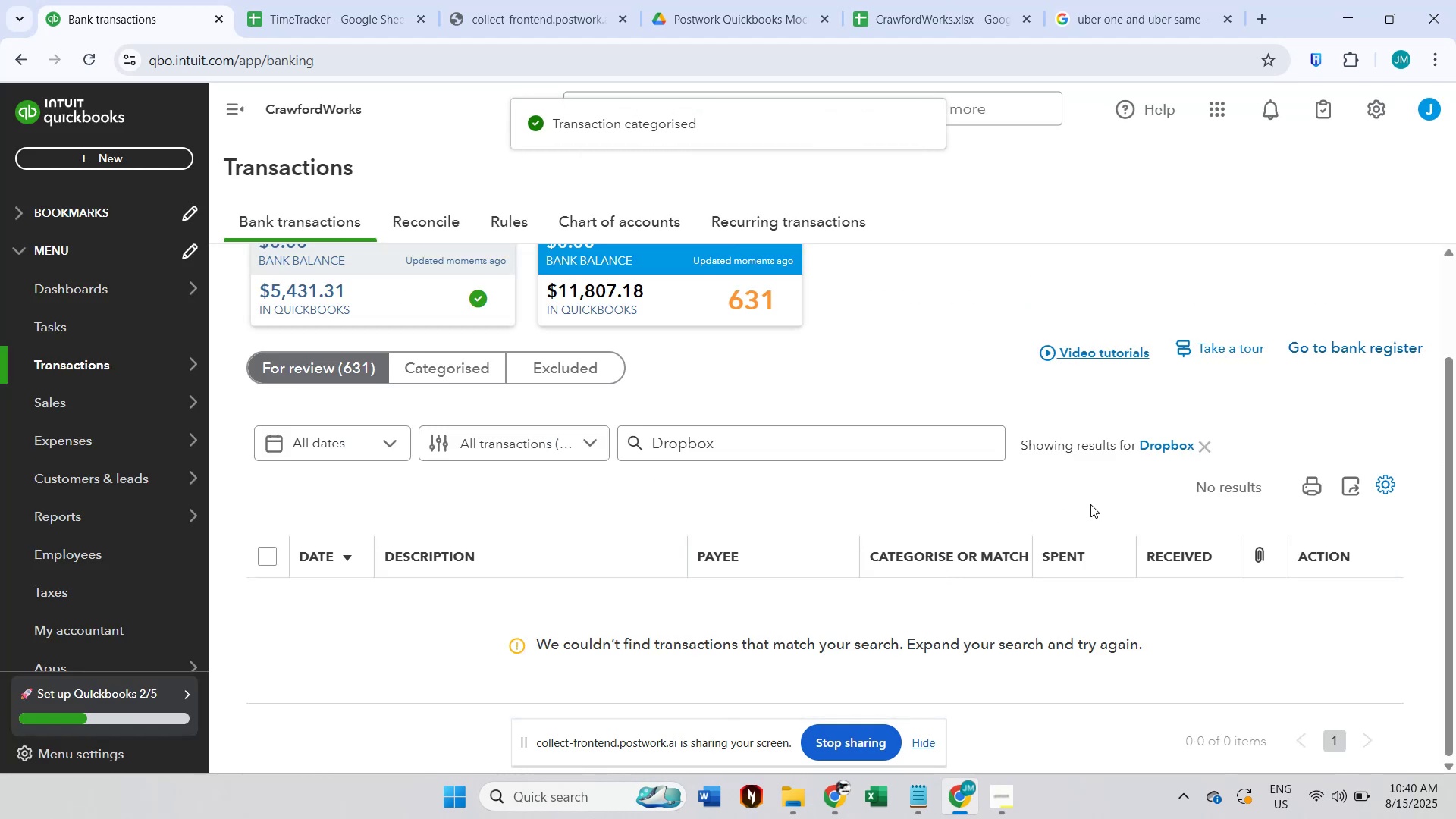 
left_click([1205, 450])
 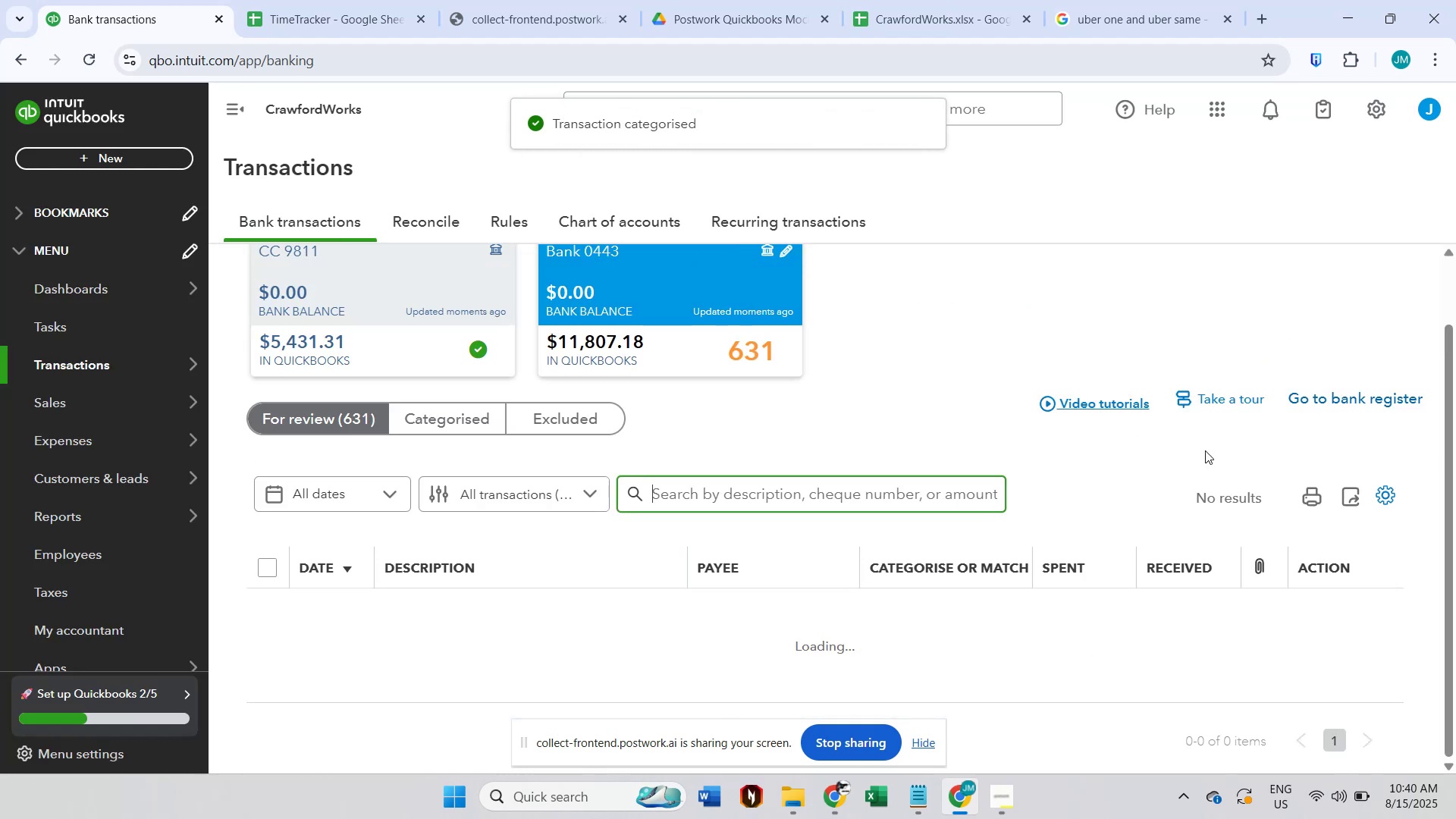 
mouse_move([924, 471])
 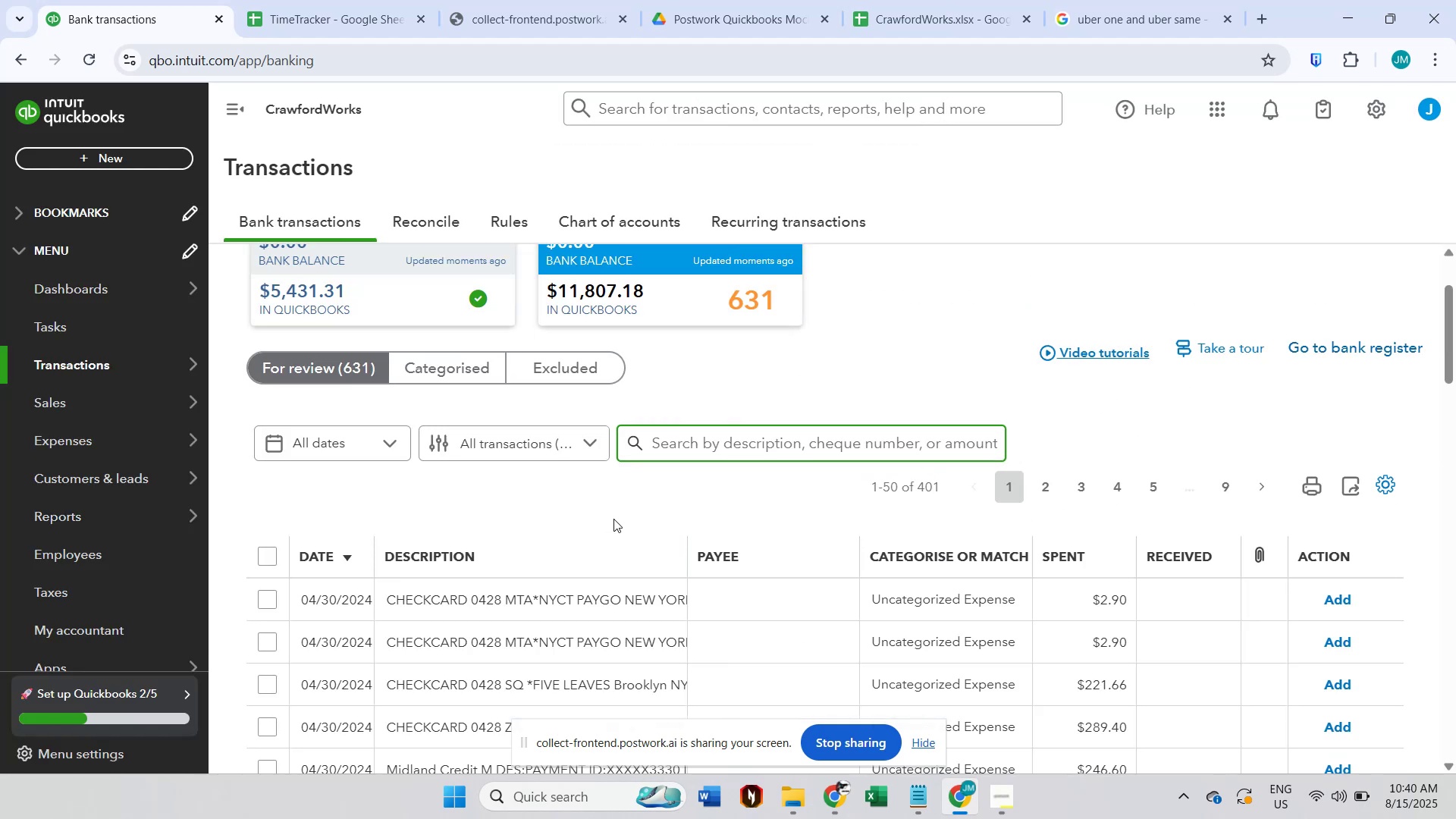 
scroll: coordinate [613, 519], scroll_direction: down, amount: 1.0
 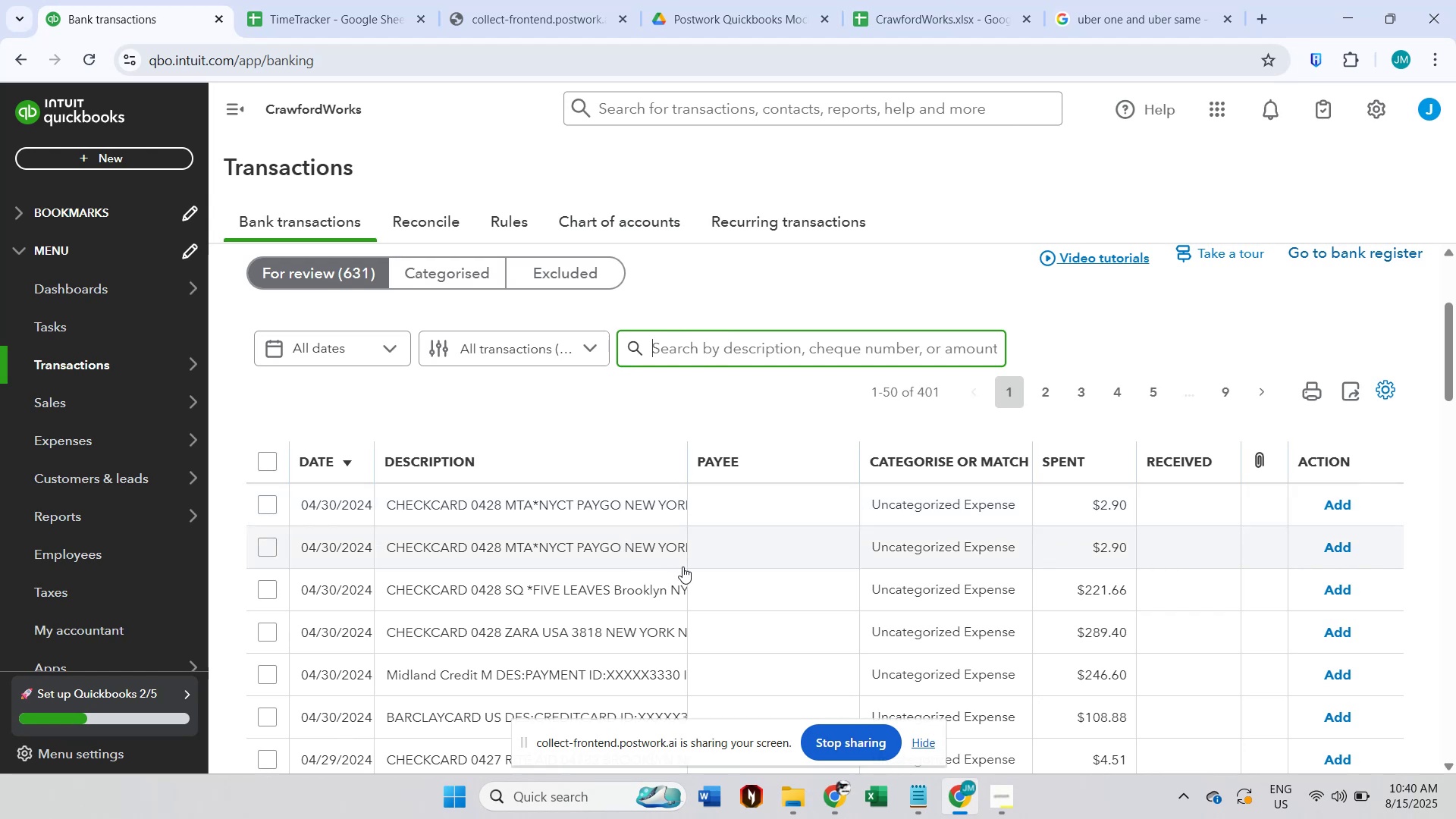 
left_click([520, 507])
 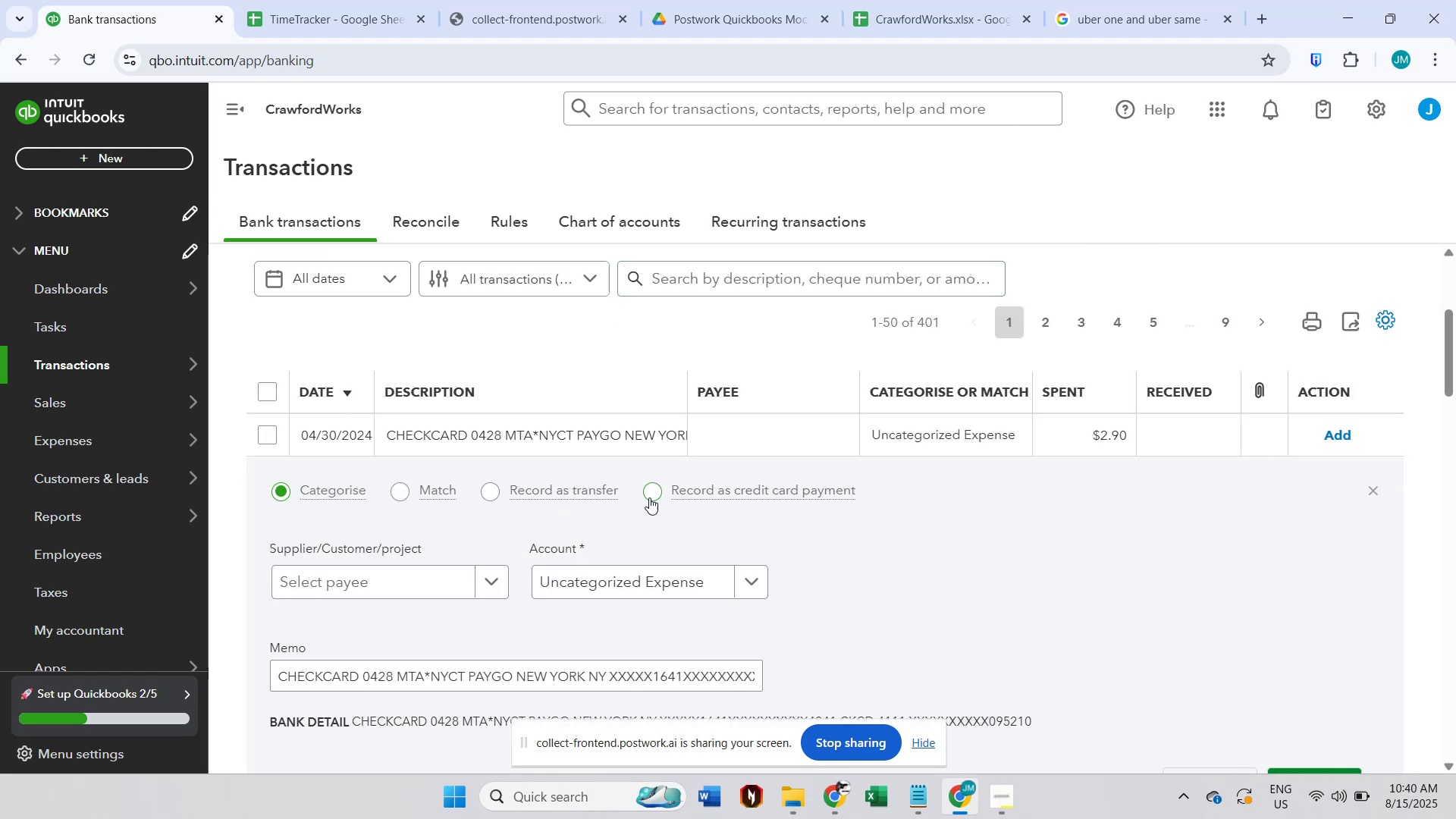 
scroll: coordinate [663, 480], scroll_direction: down, amount: 1.0
 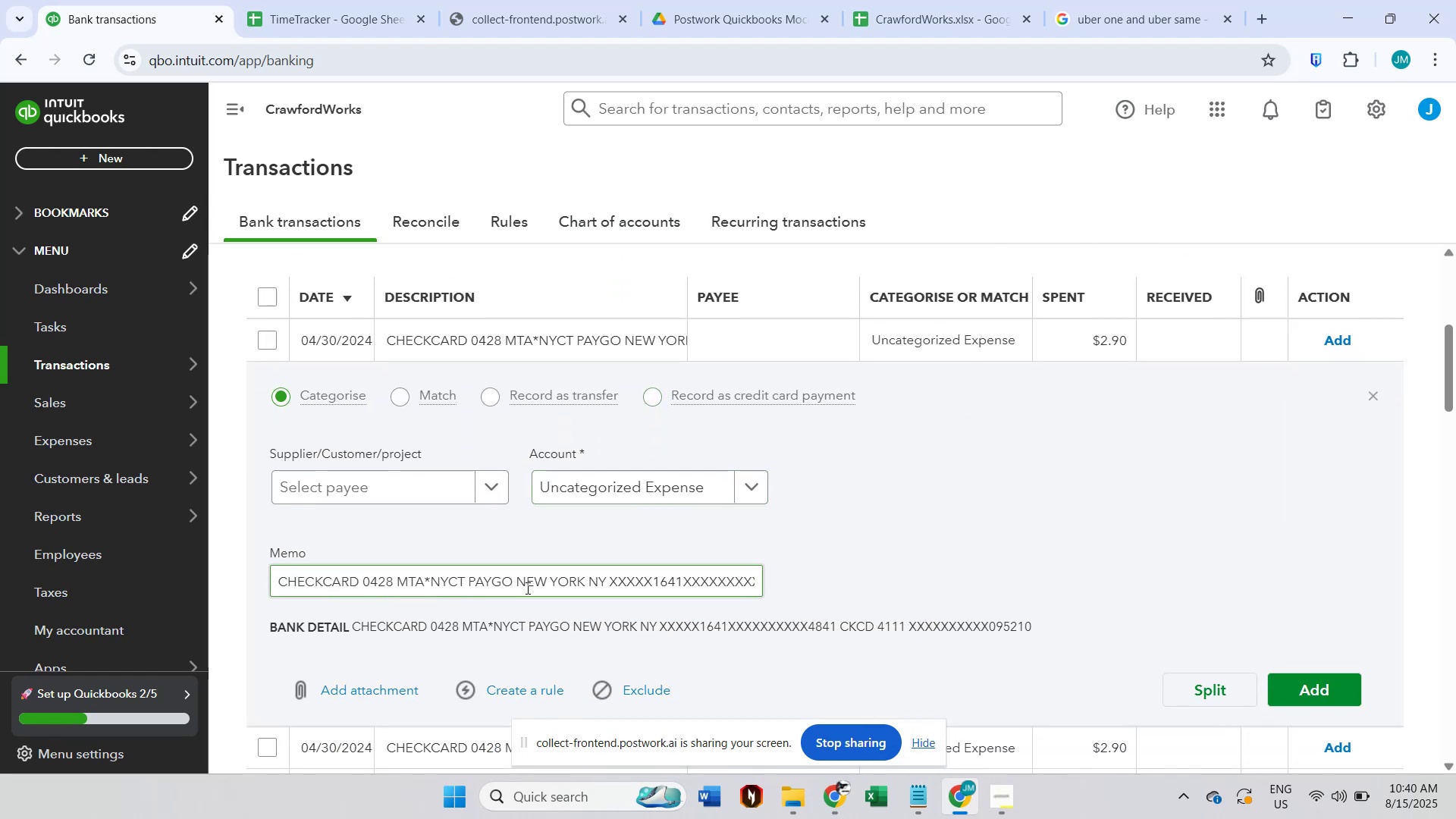 
left_click_drag(start_coordinate=[428, 582], to_coordinate=[475, 582])
 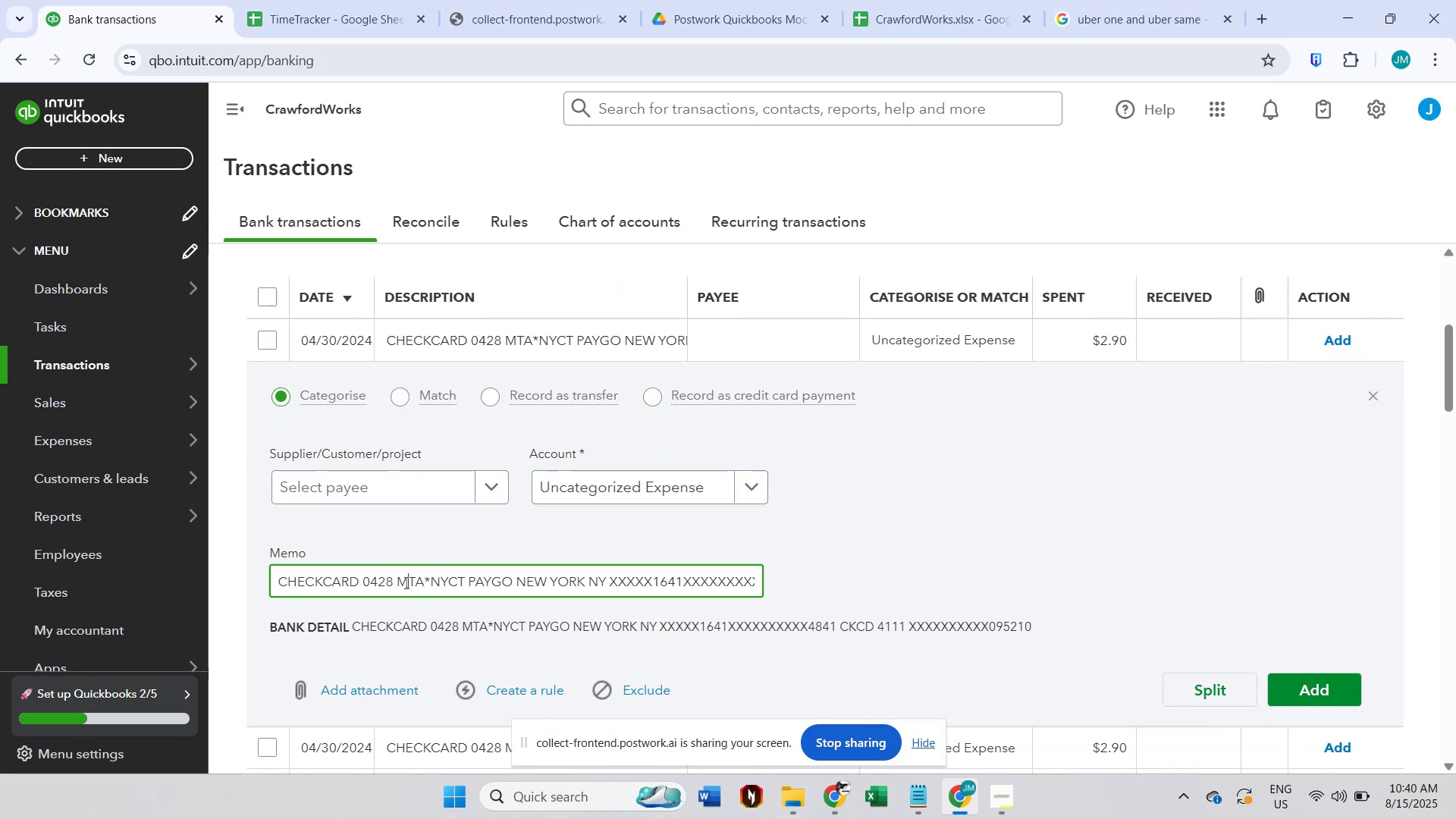 
double_click([405, 582])
 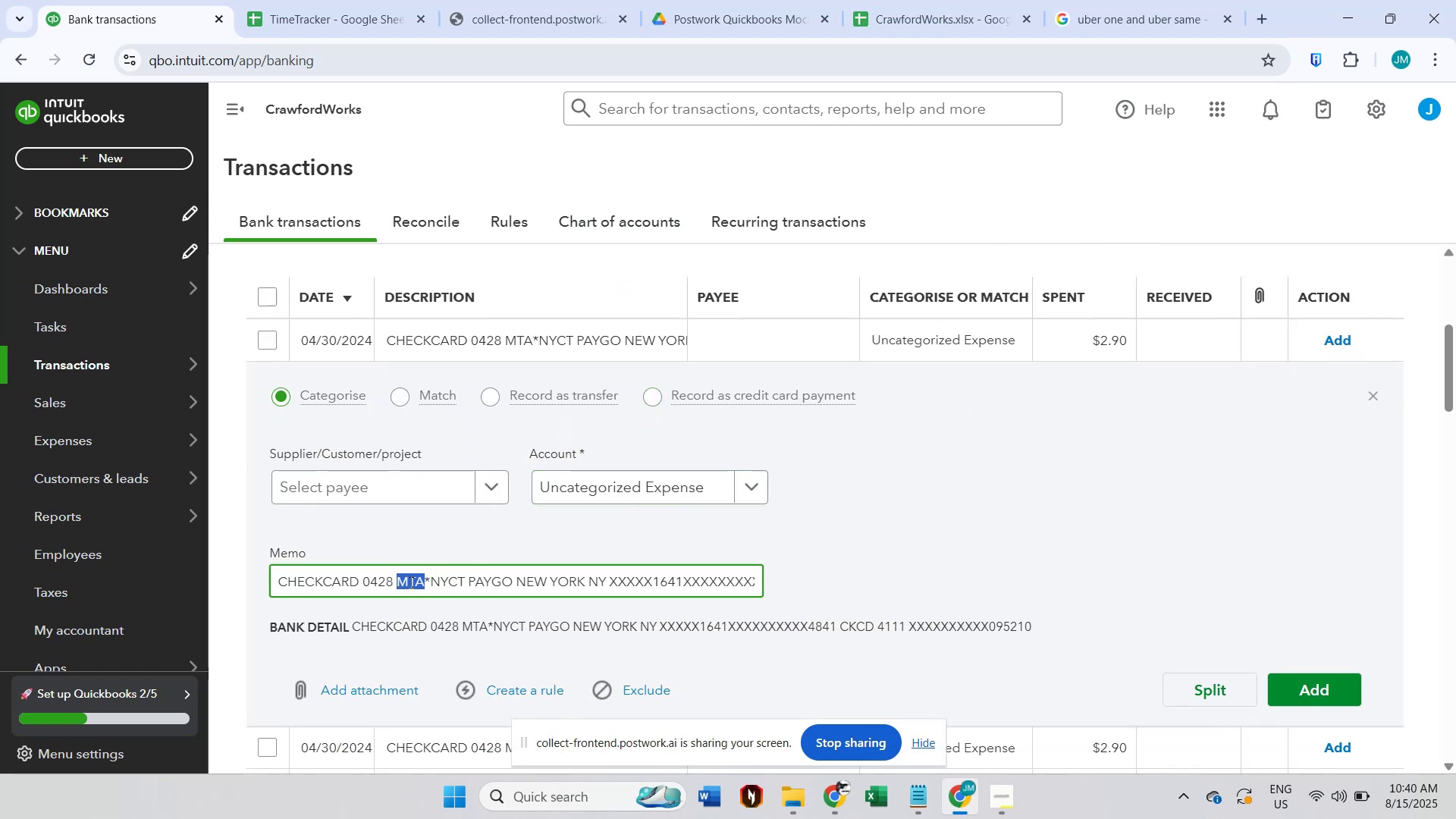 
hold_key(key=ShiftLeft, duration=1.25)
left_click([584, 582])
 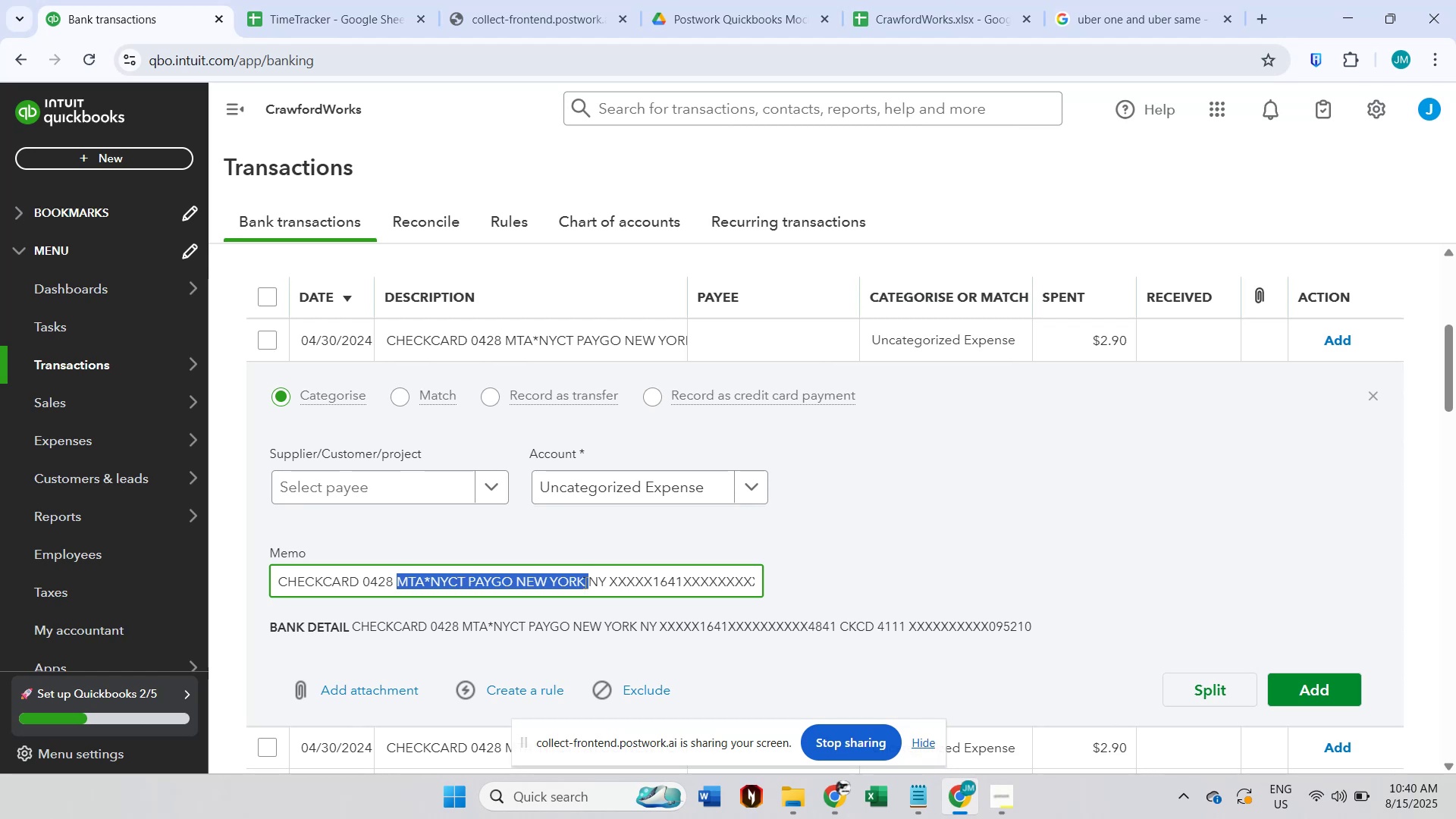 
key(Control+C)
 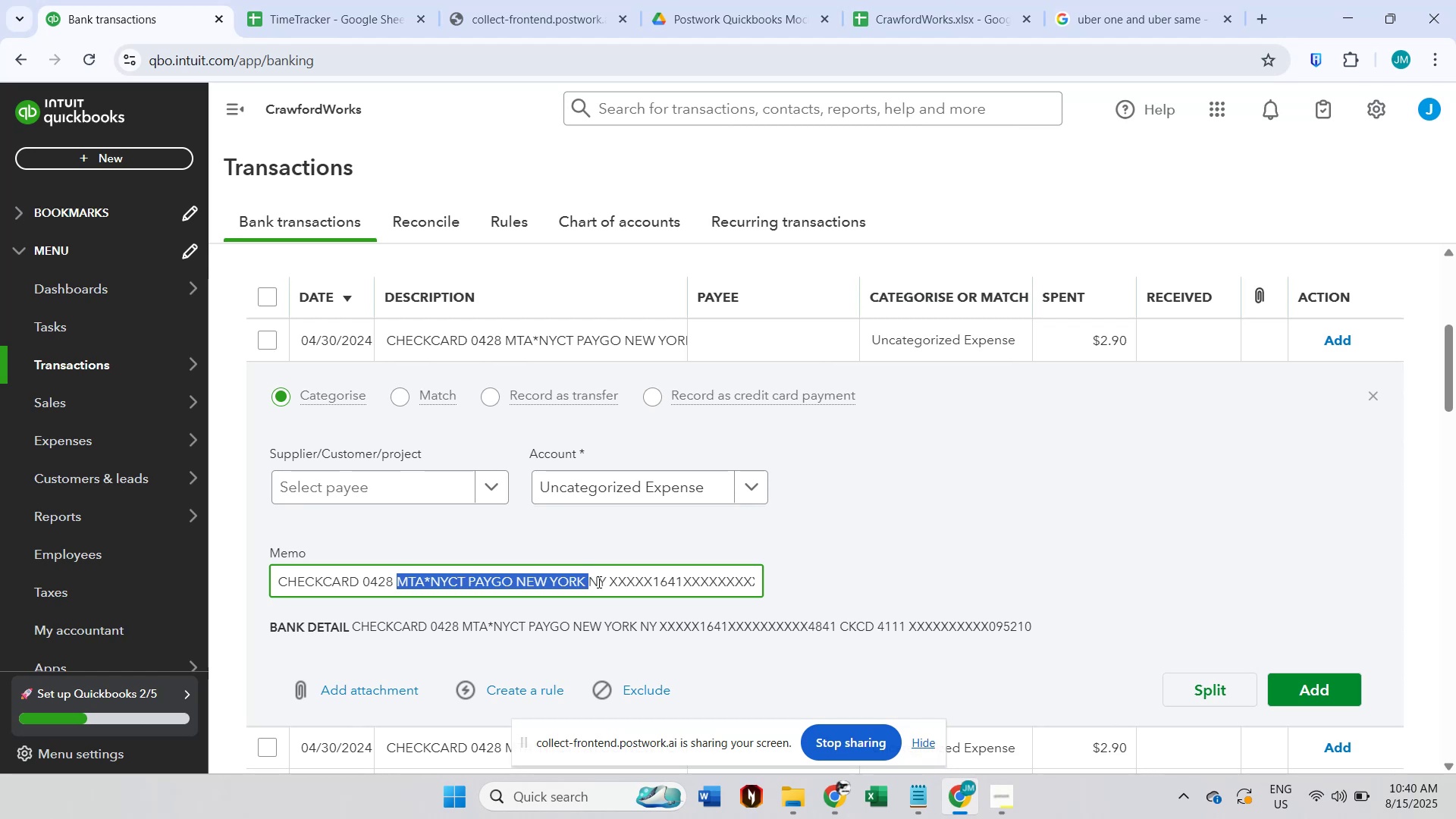 
left_click([611, 581])
 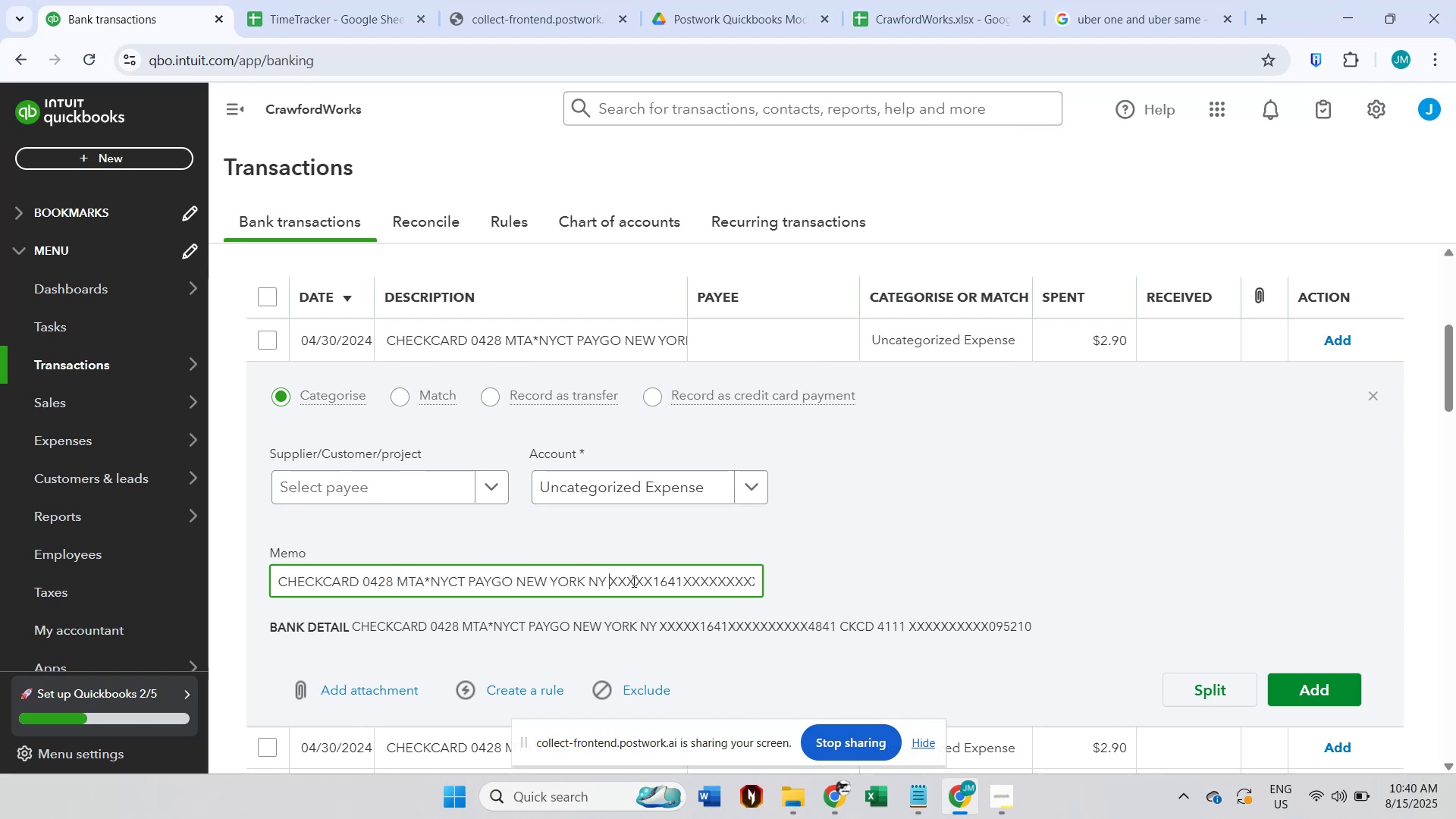 
left_click_drag(start_coordinate=[613, 578], to_coordinate=[887, 580])
 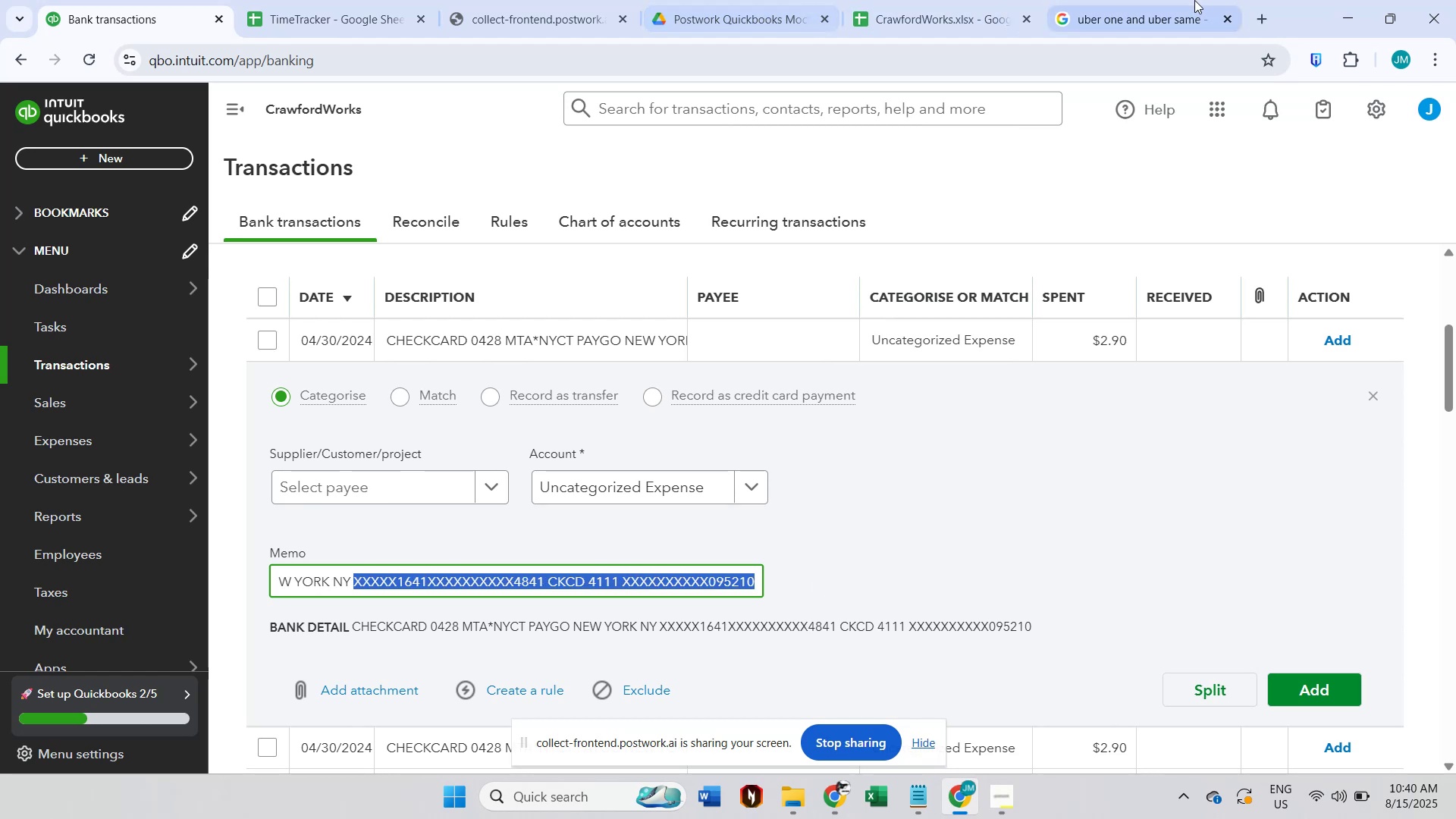 
left_click([1139, 9])
 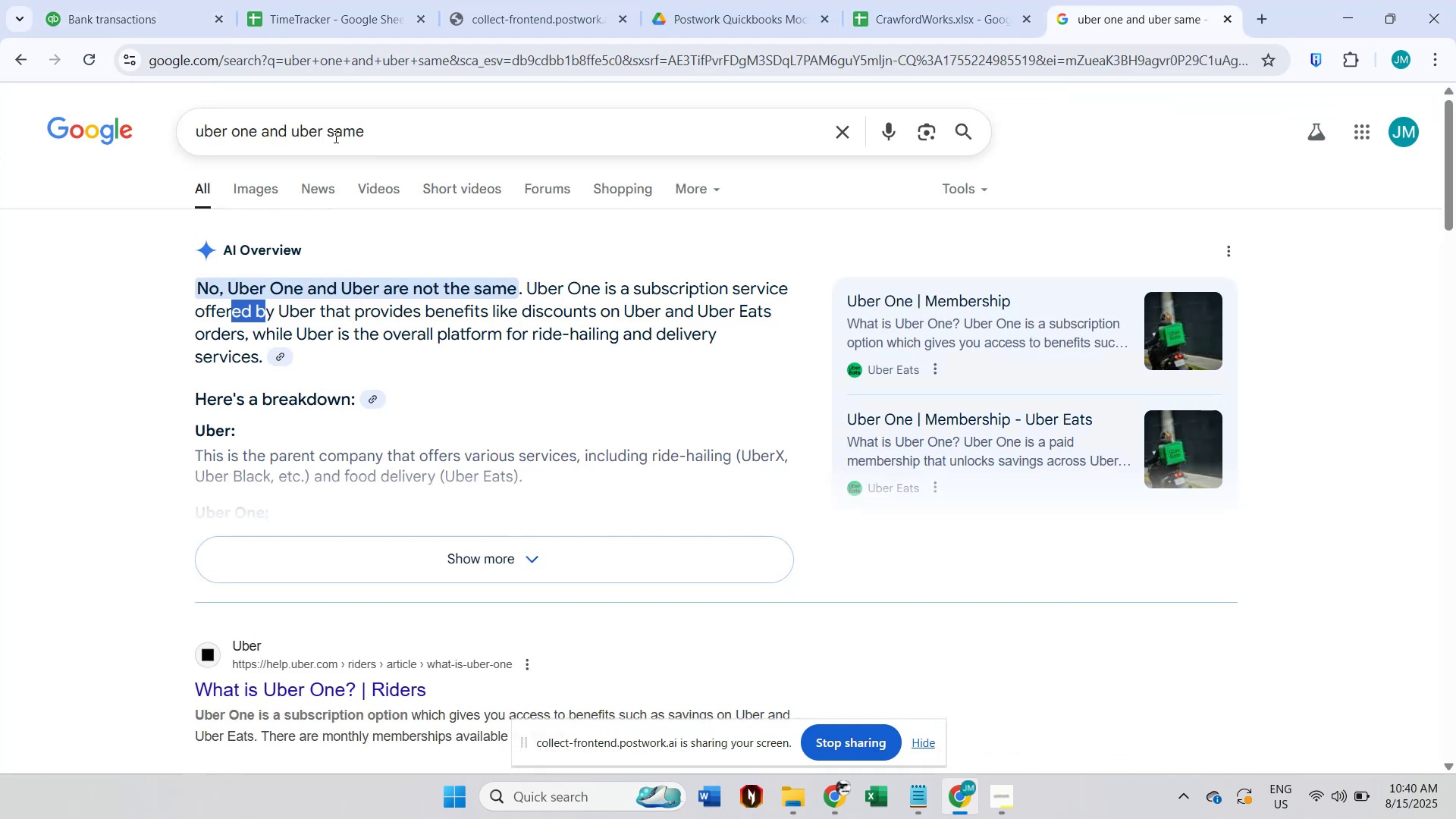 
left_click([345, 129])
 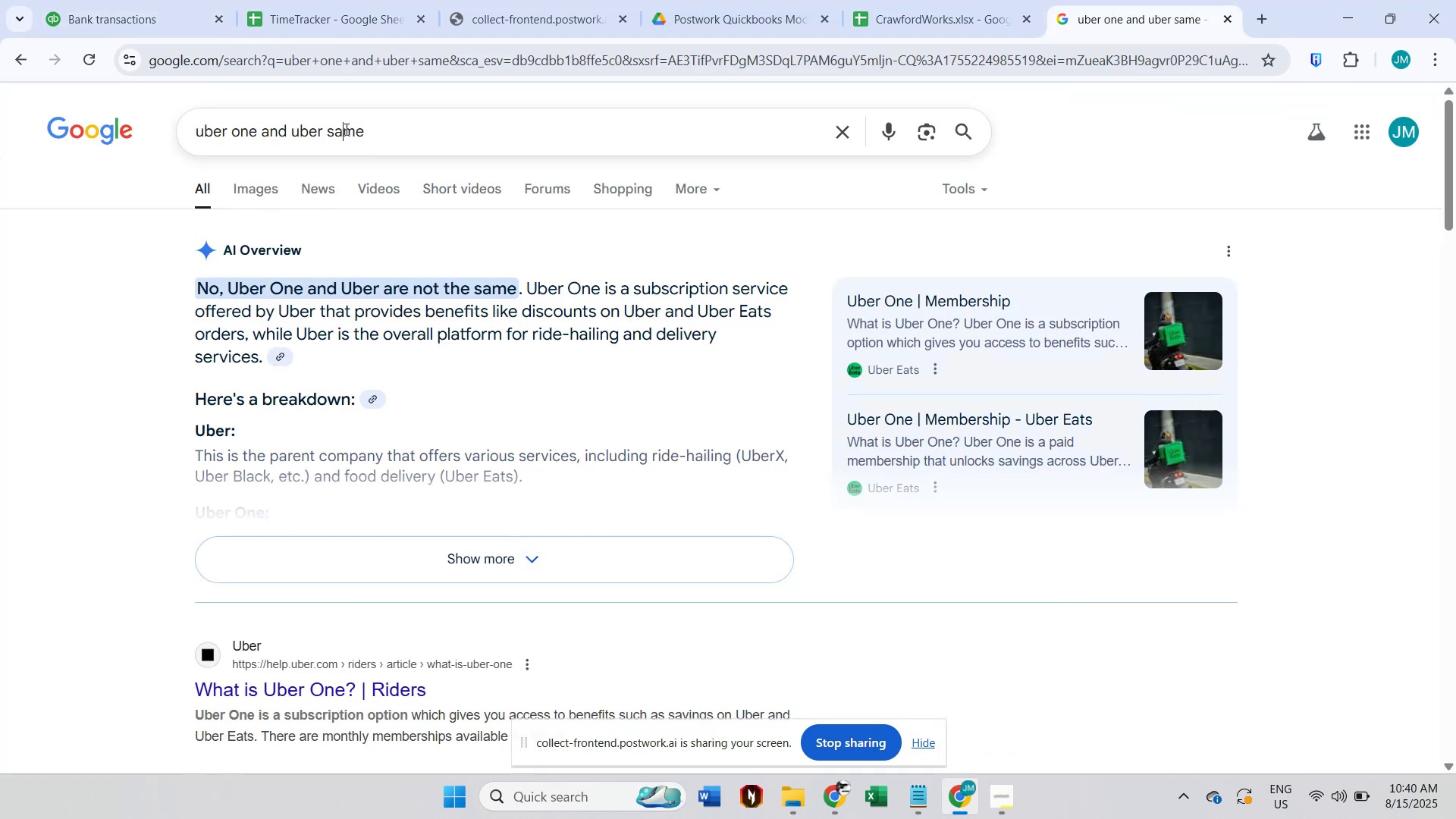 
key(Control+A)
 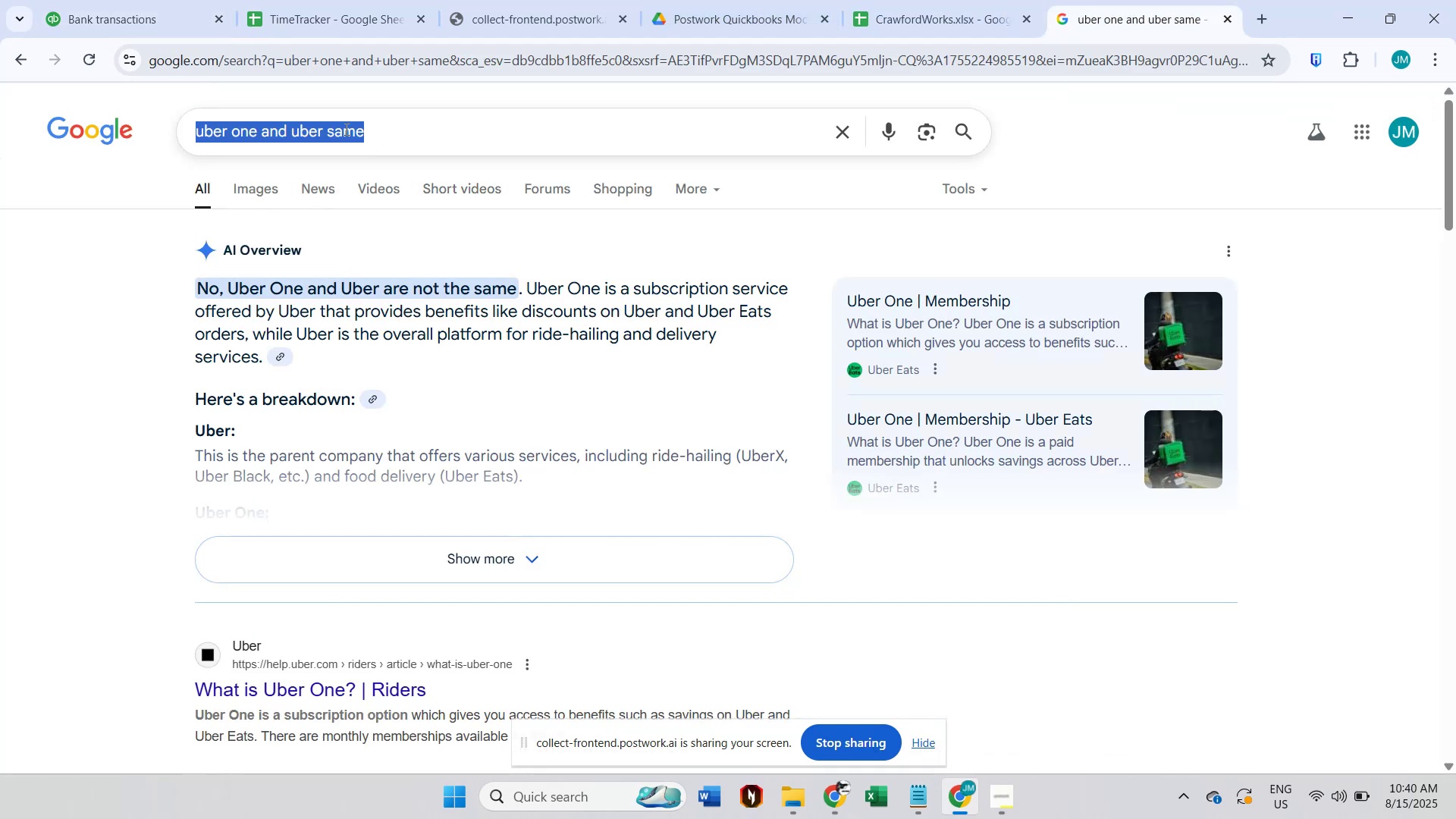 
key(Control+V)
 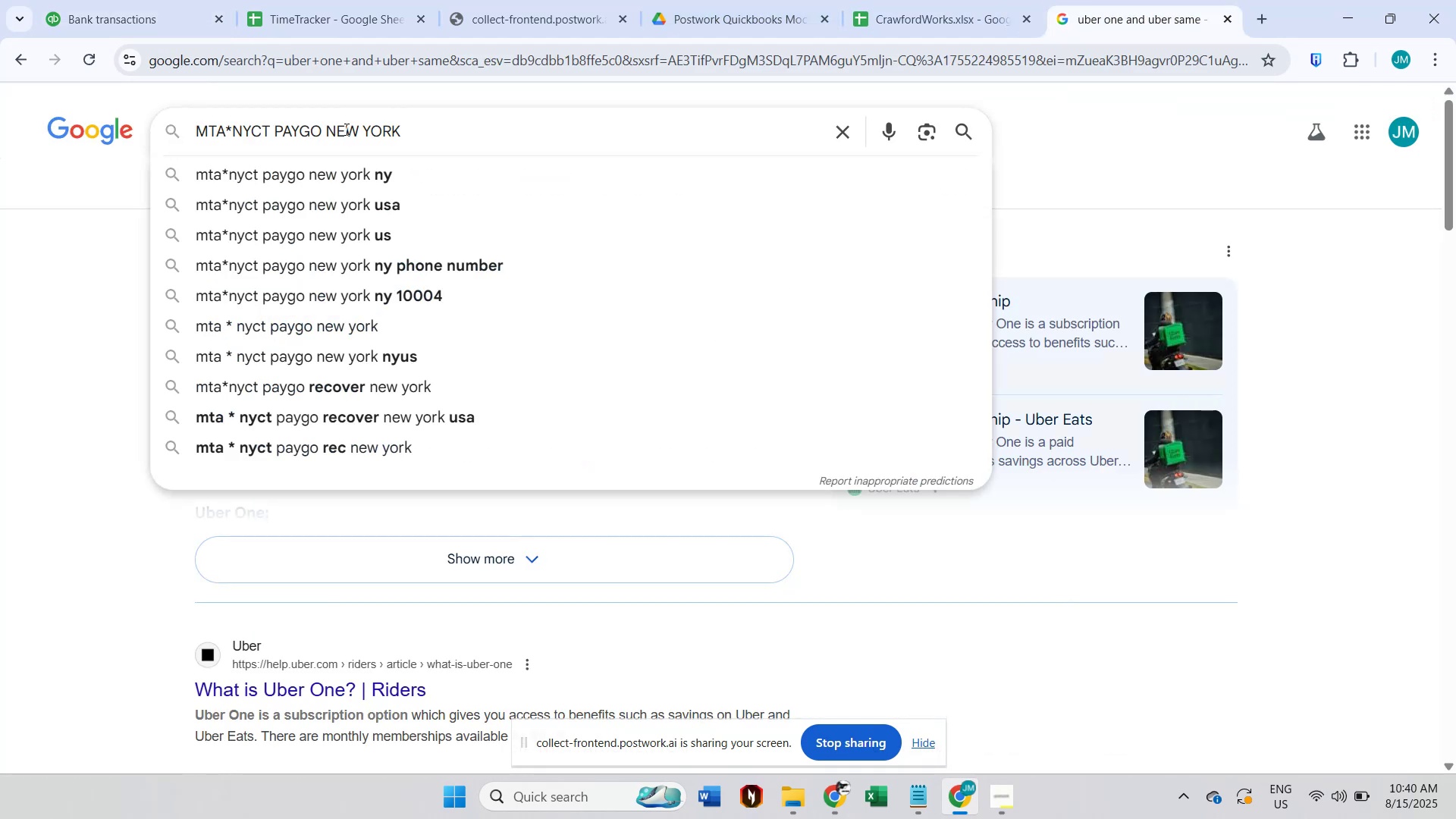 
key(Enter)
 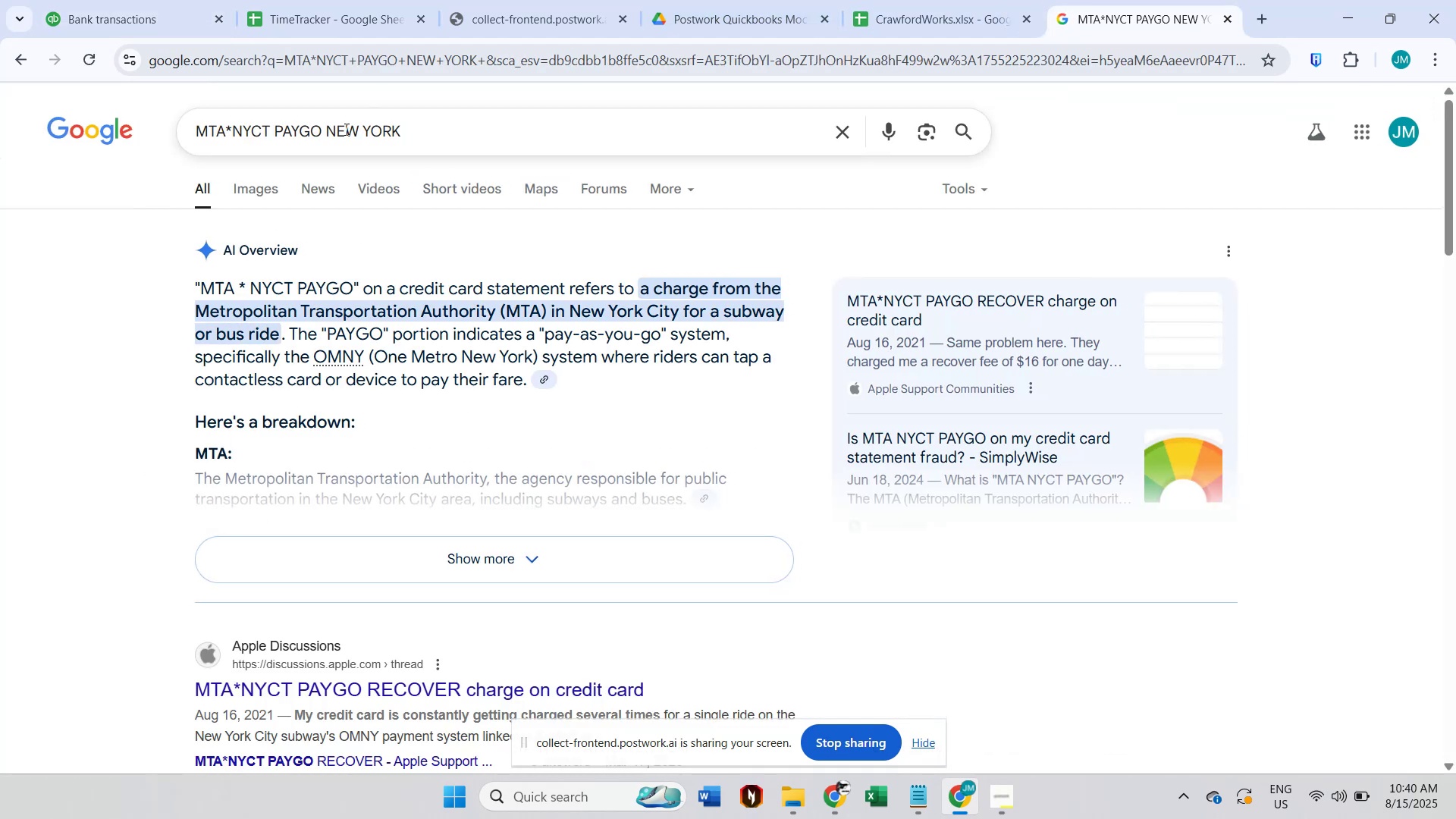 
wait(8.33)
 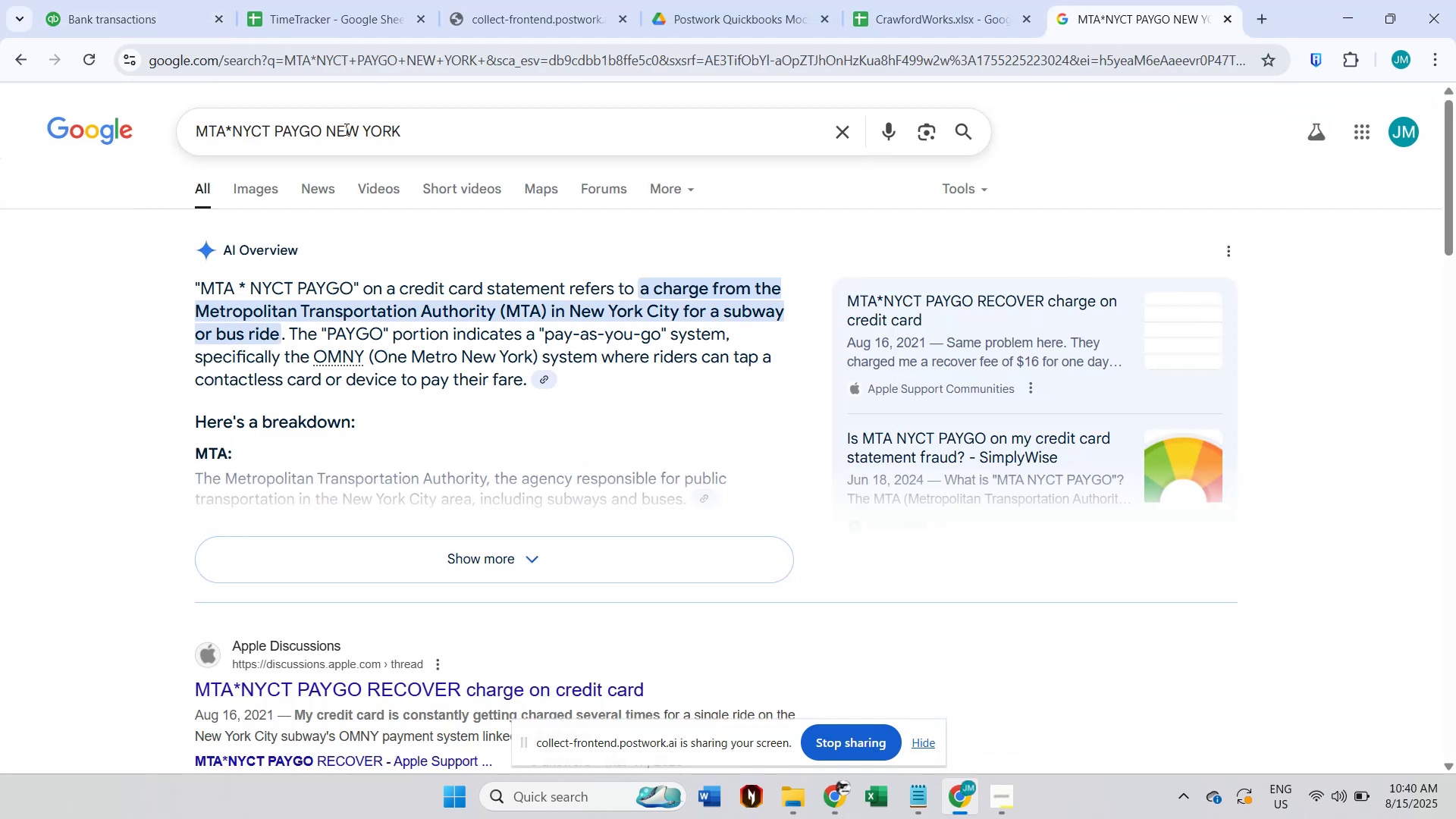 
left_click([147, 21])
 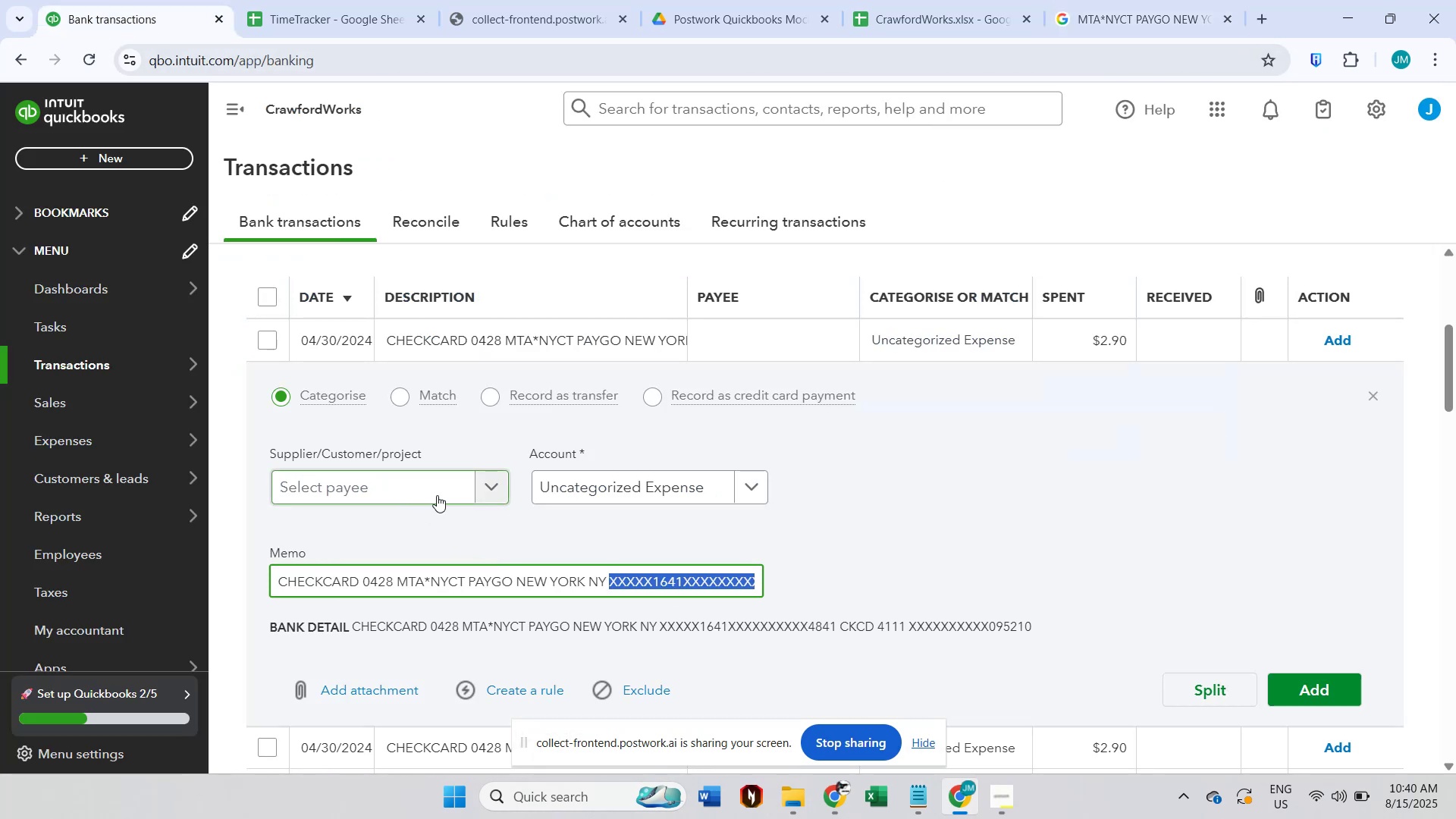 
left_click([1133, 2])
 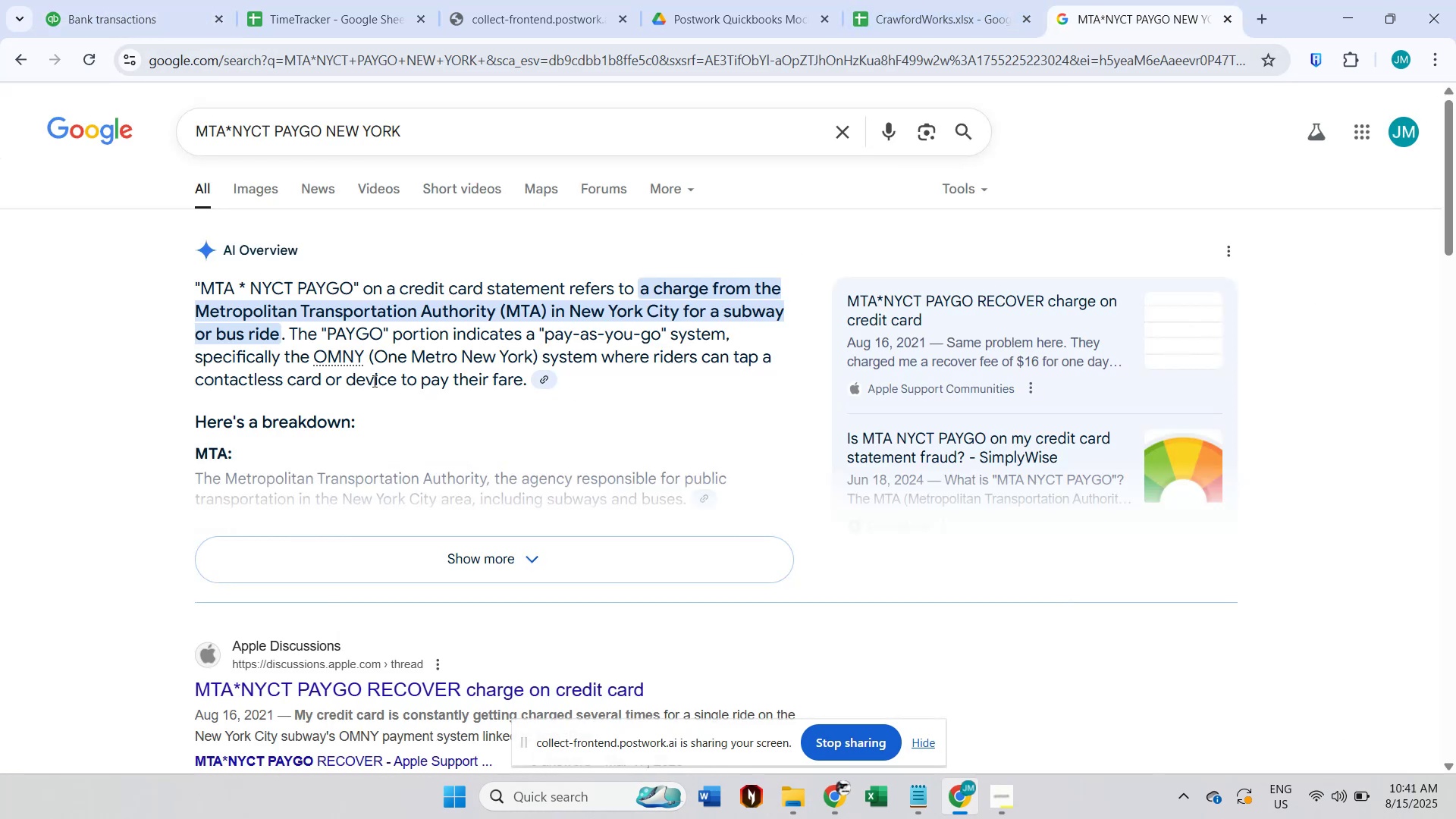 
double_click([268, 308])
 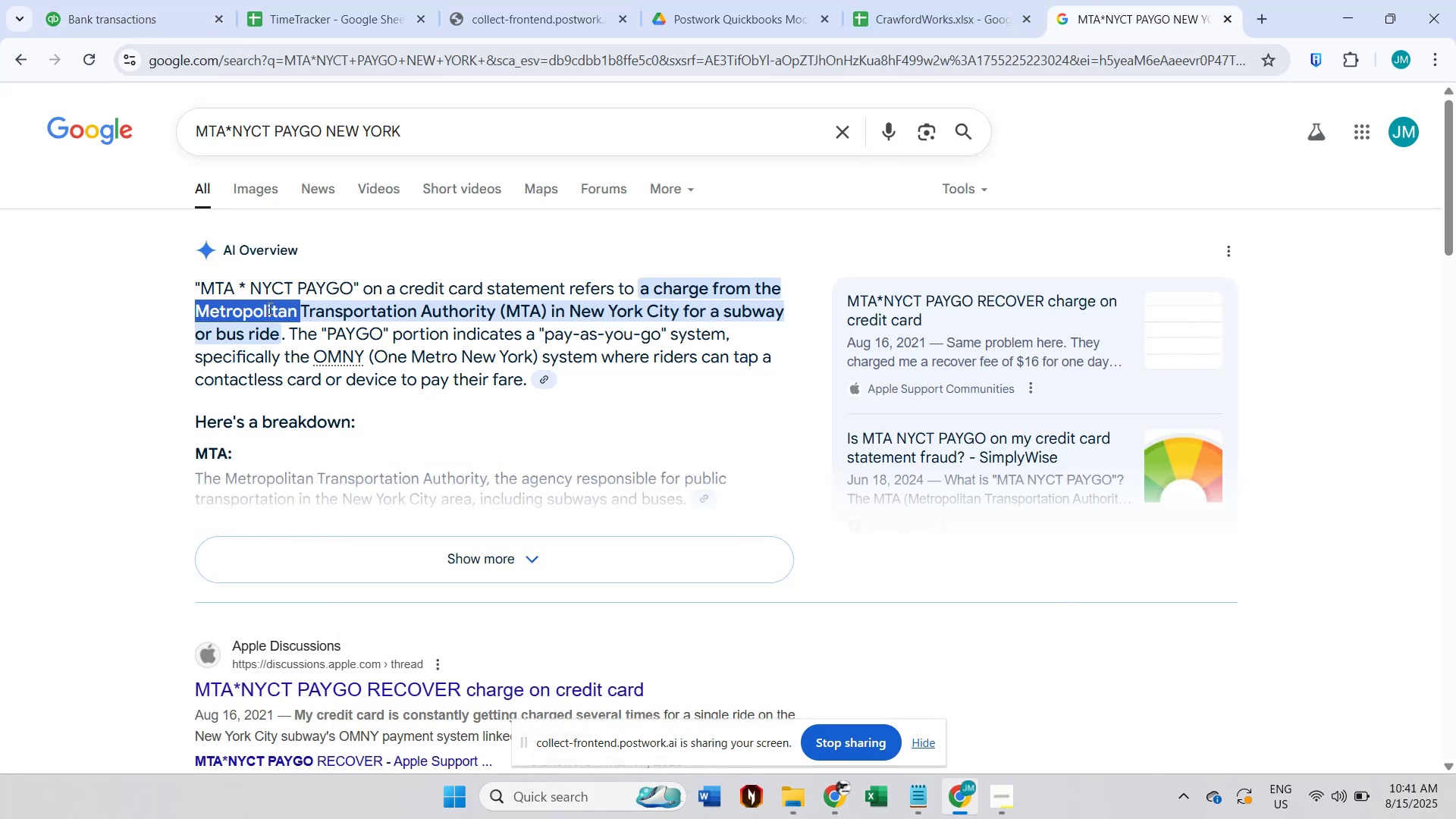 
hold_key(key=ShiftLeft, duration=1.52)
left_click([549, 309])
 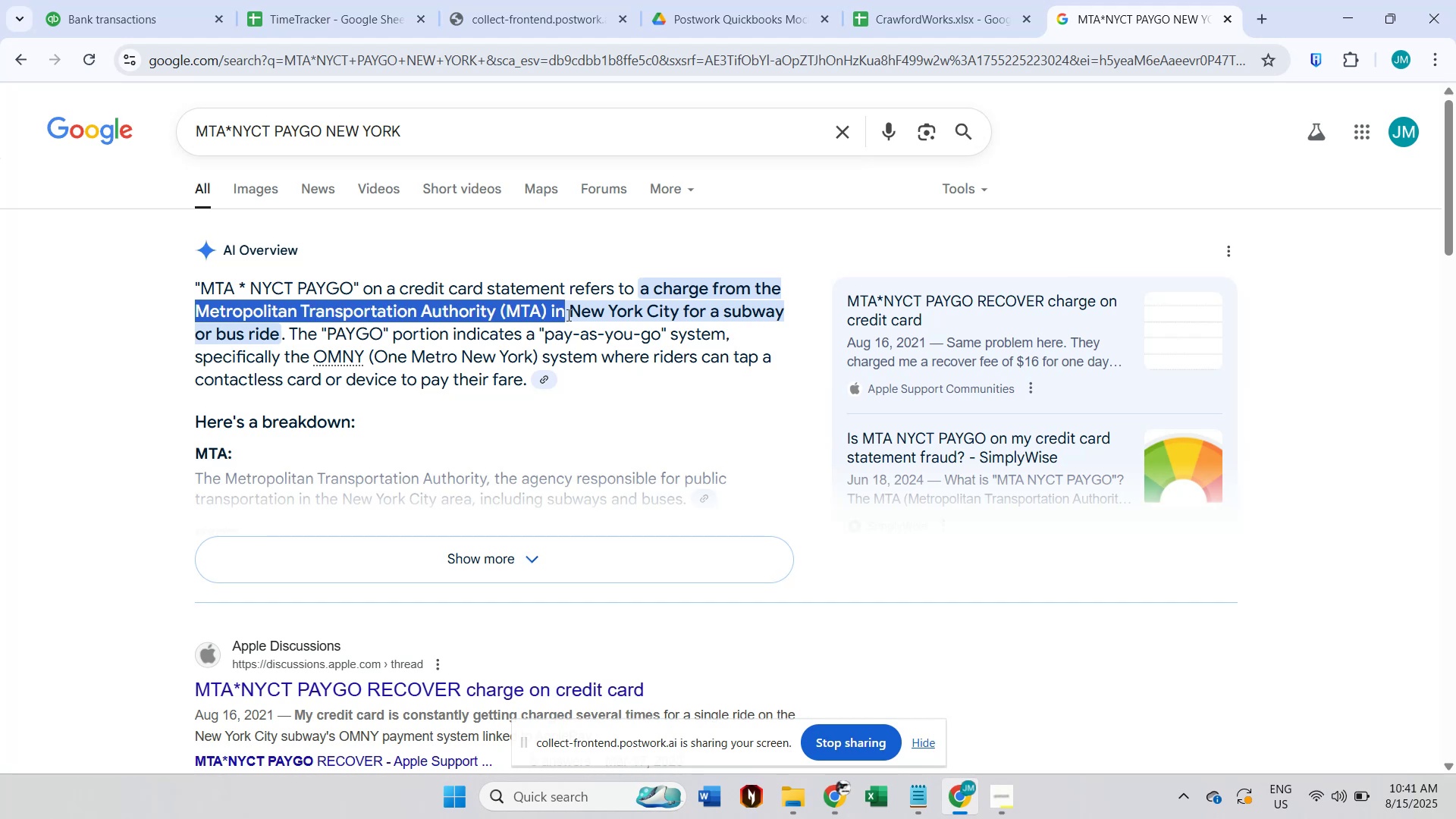 
key(Shift+ArrowLeft)
 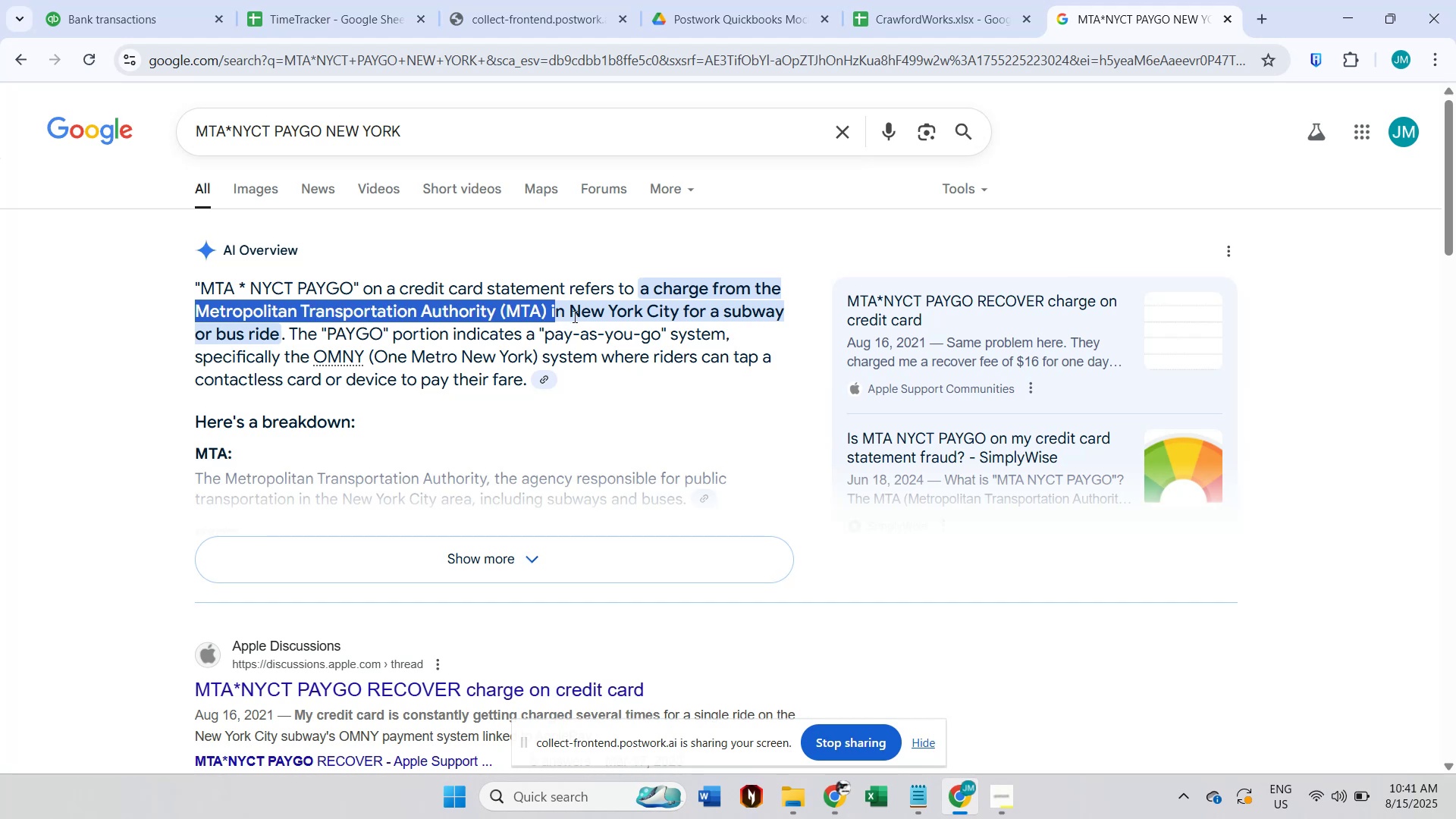 
key(Shift+ArrowLeft)
 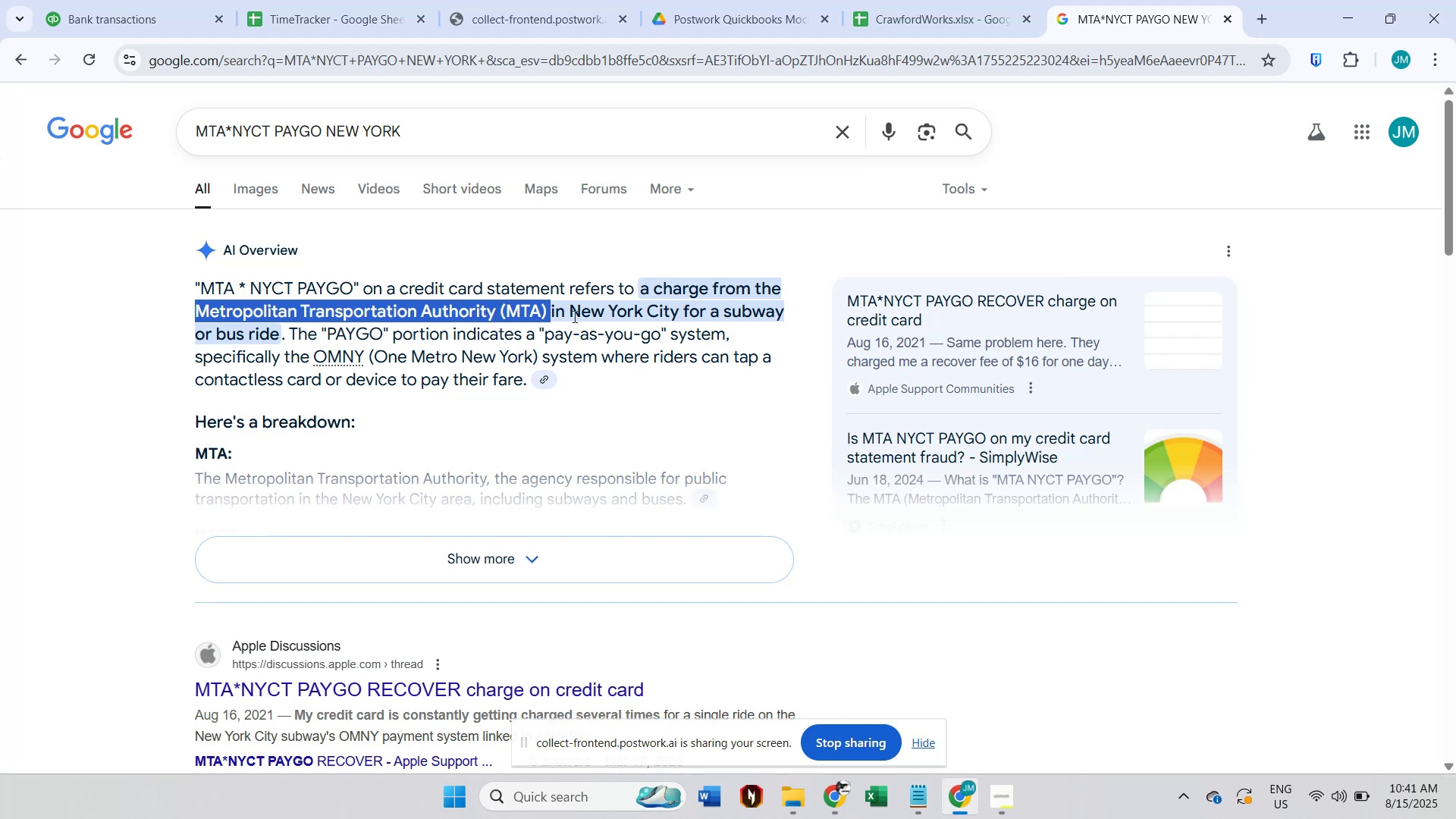 
key(Shift+ArrowLeft)
 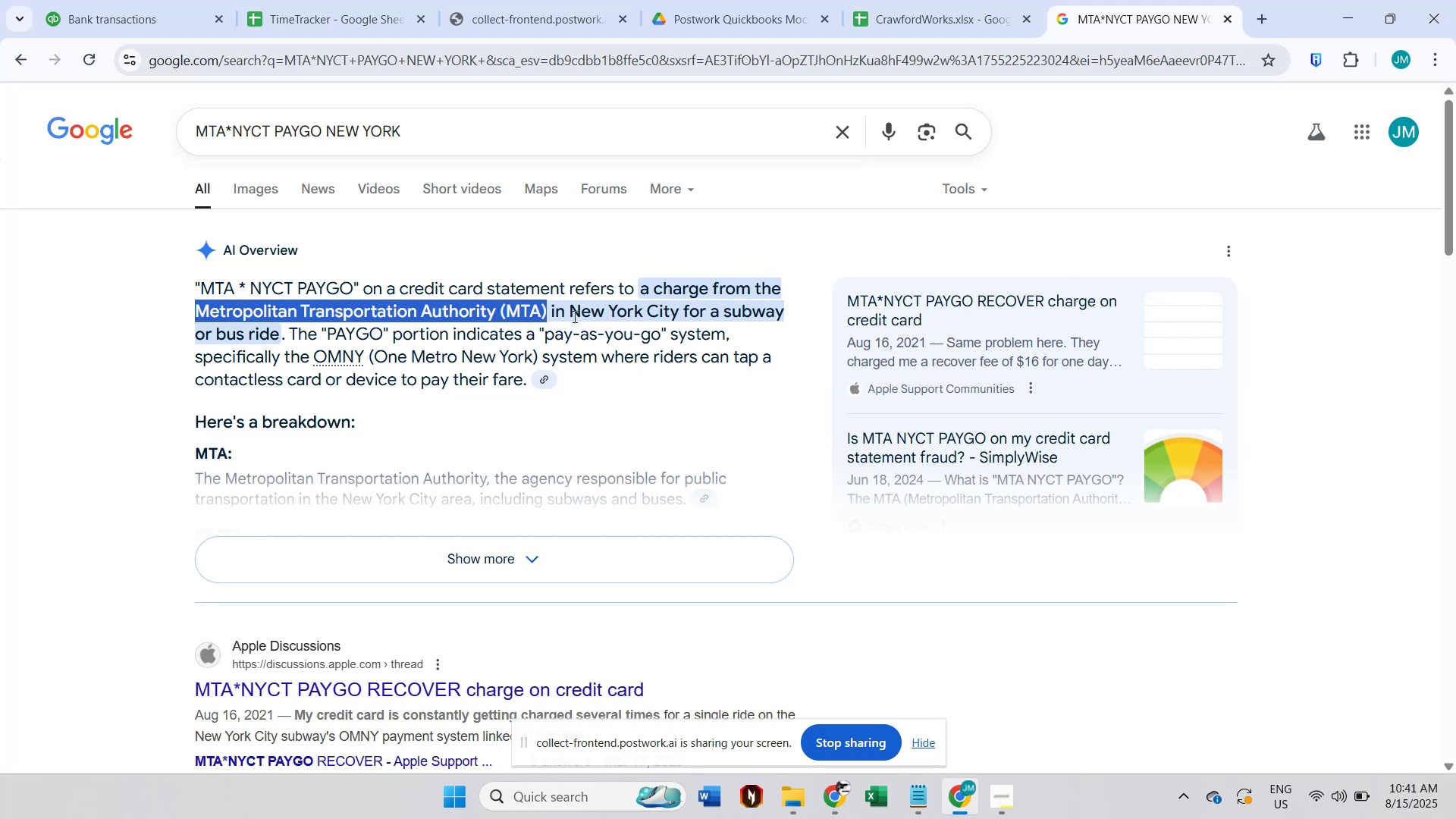 
key(Control+C)
 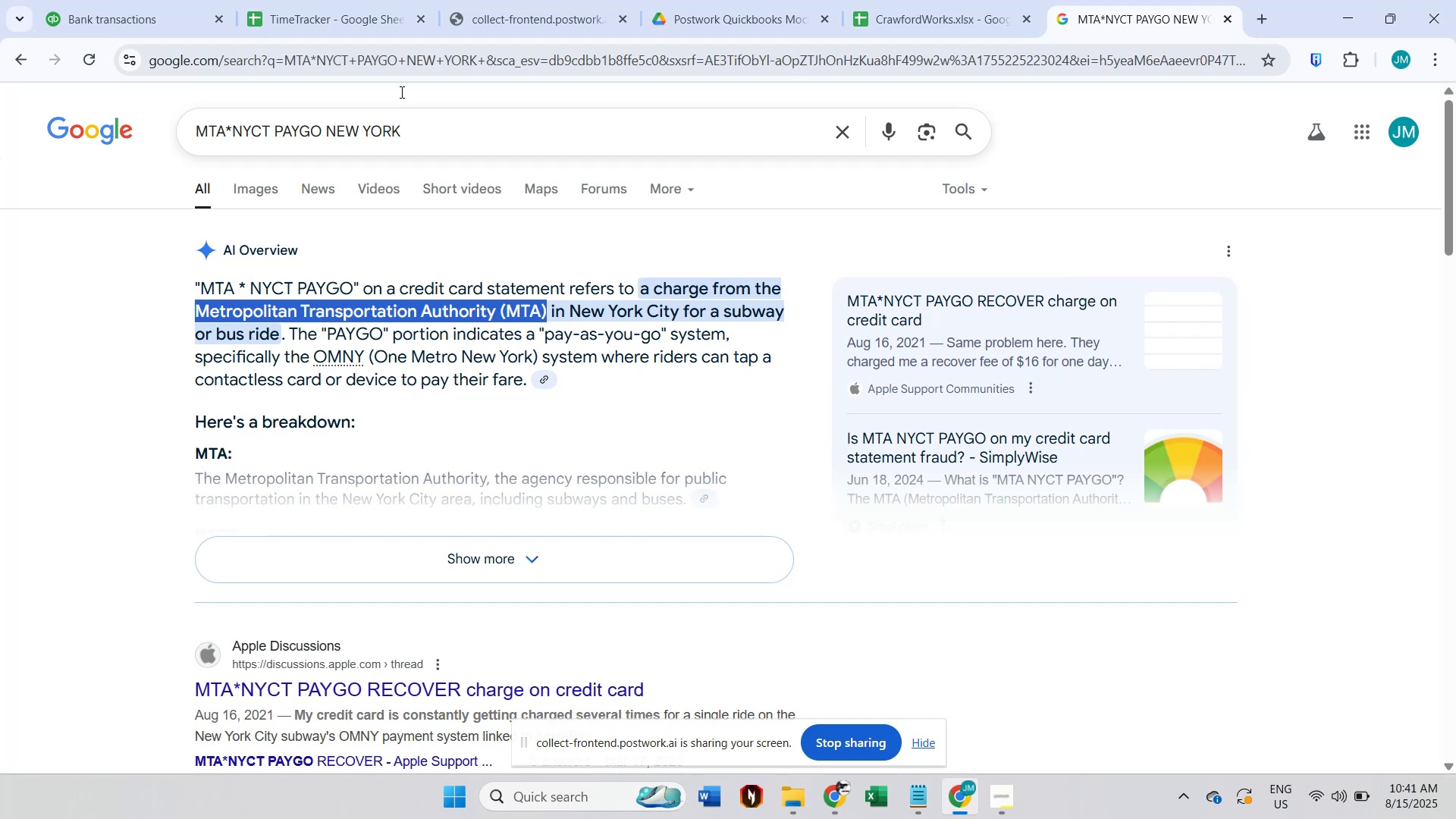 
left_click([158, 0])
 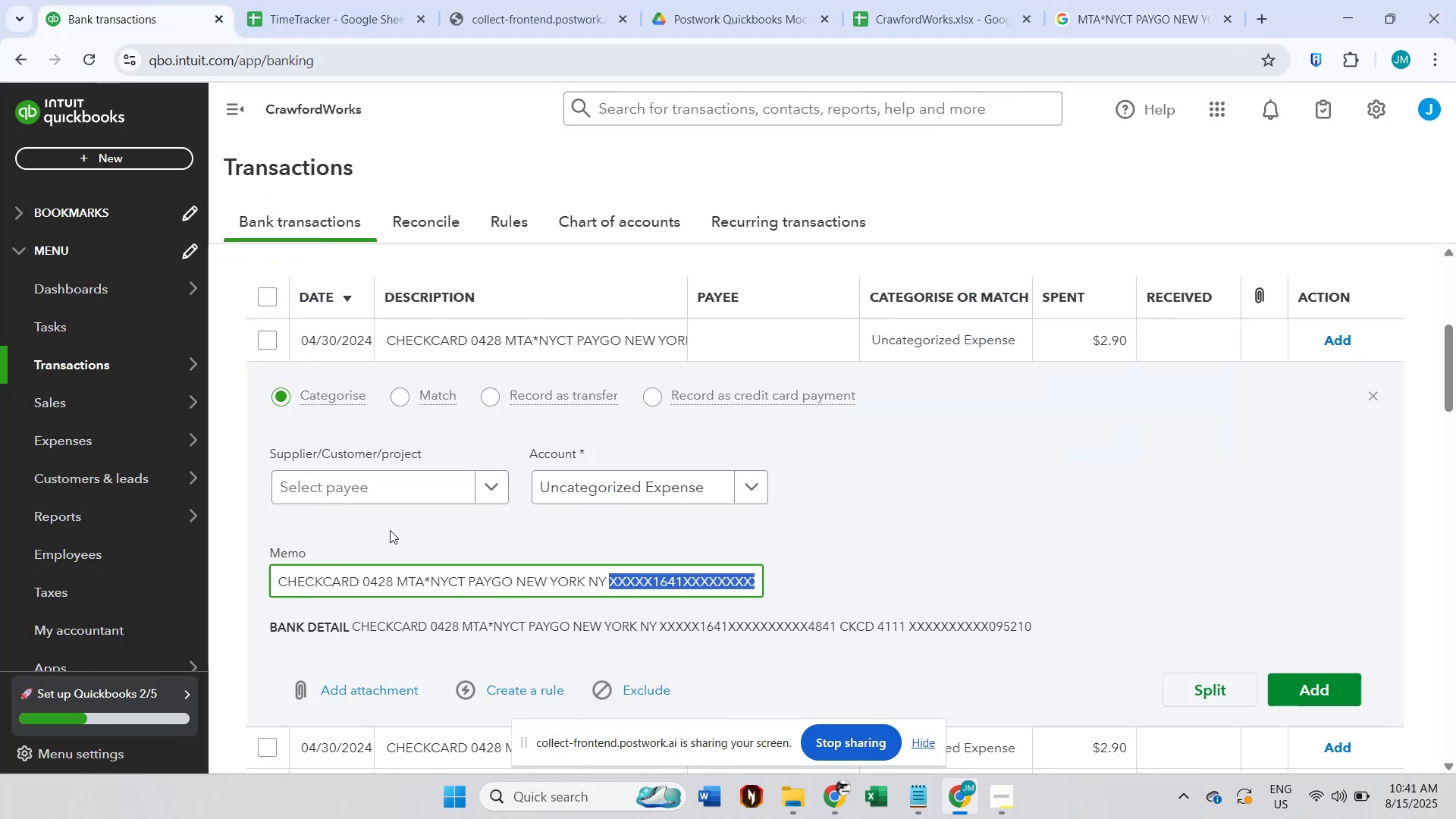 
left_click([355, 489])
 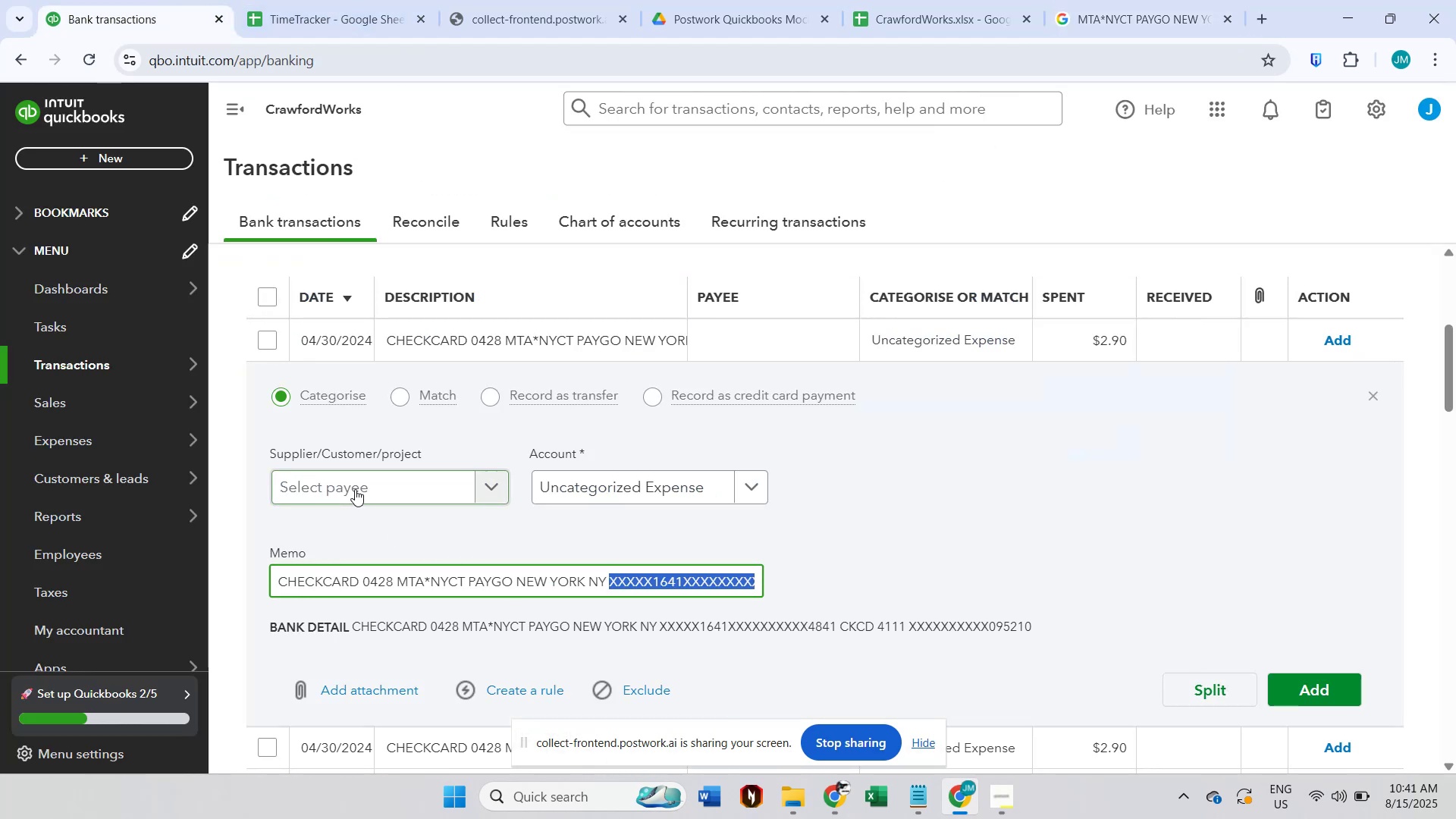 
key(Control+V)
 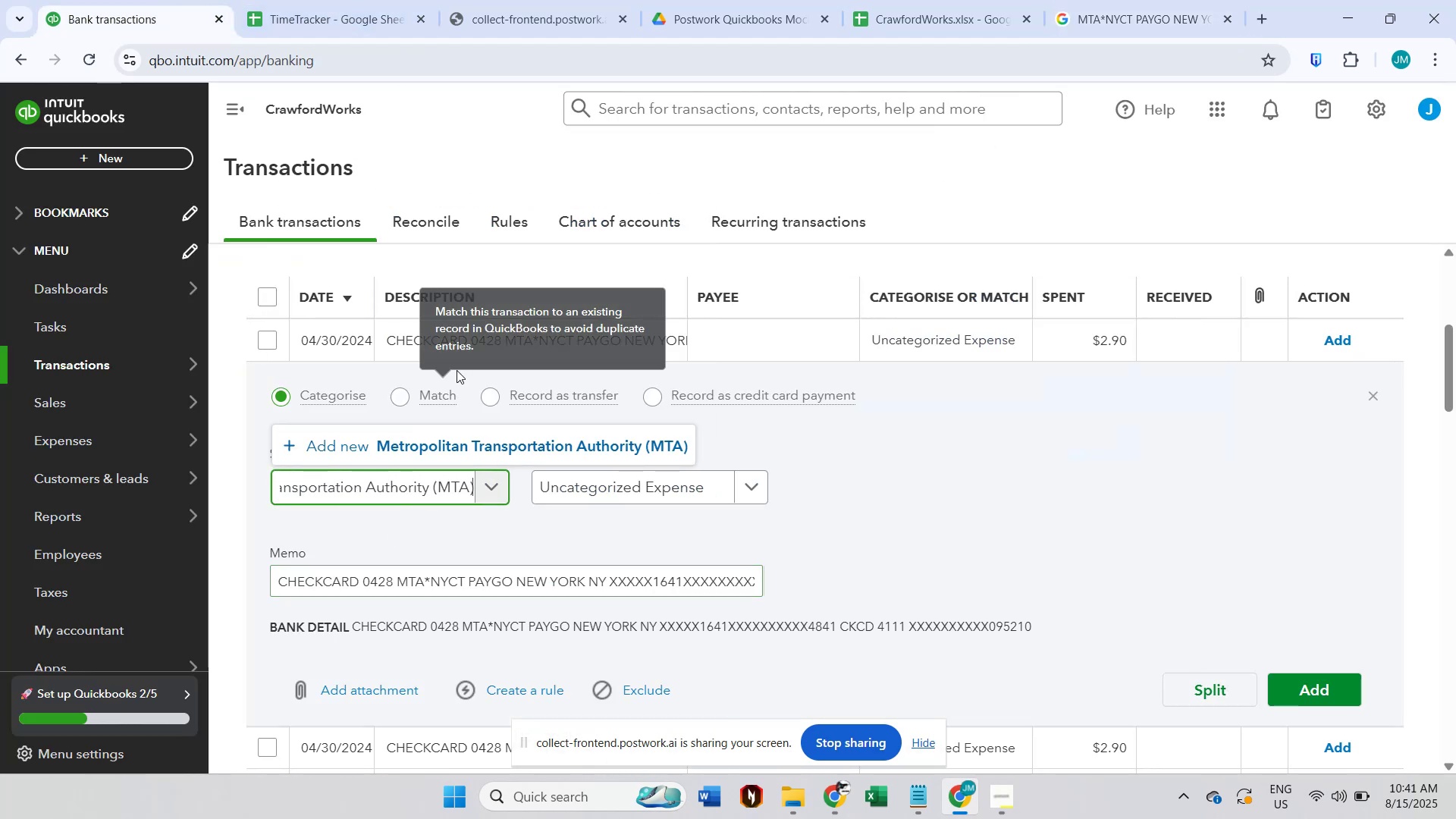 
left_click([412, 449])
 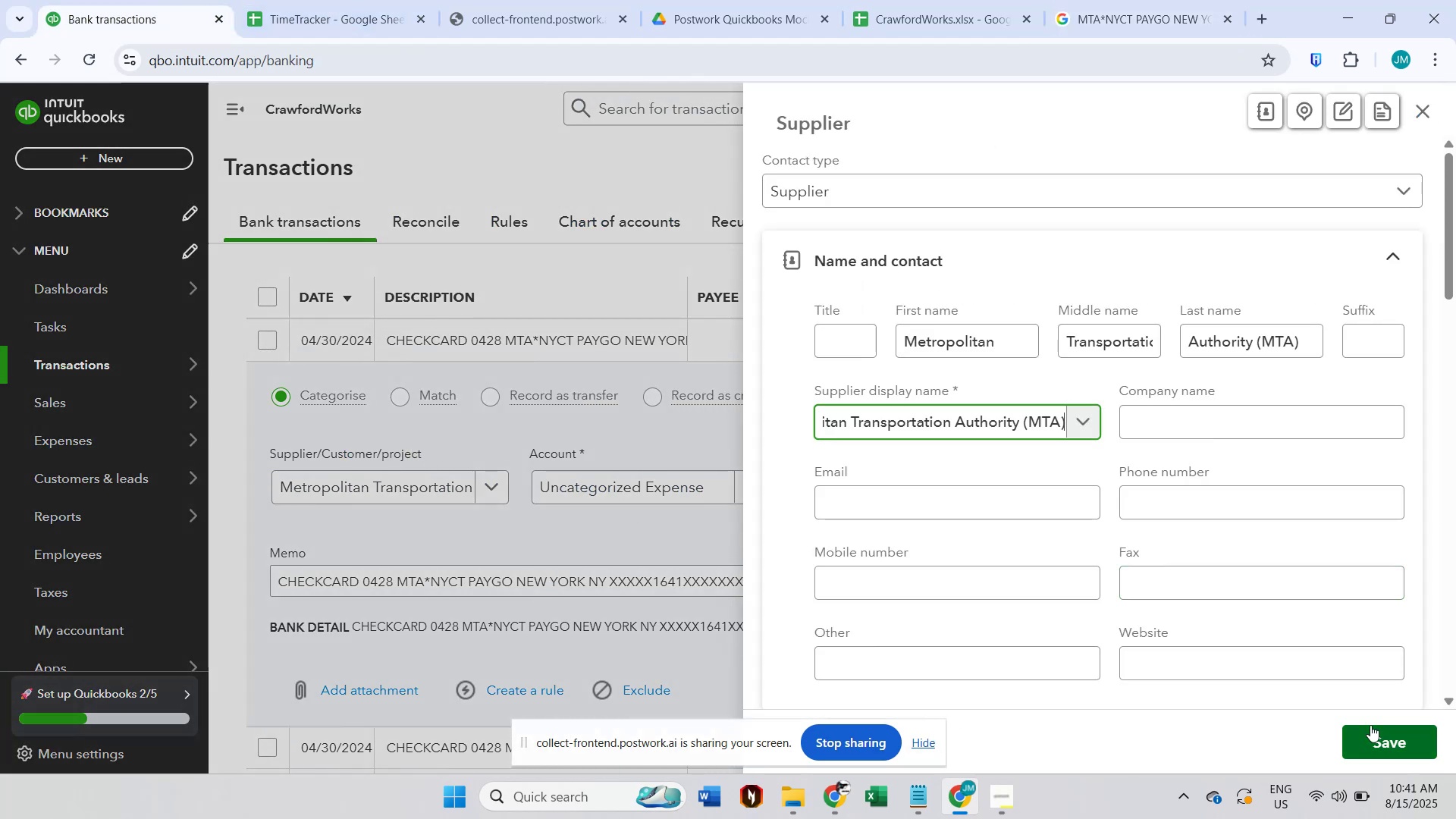 
left_click([1371, 729])
 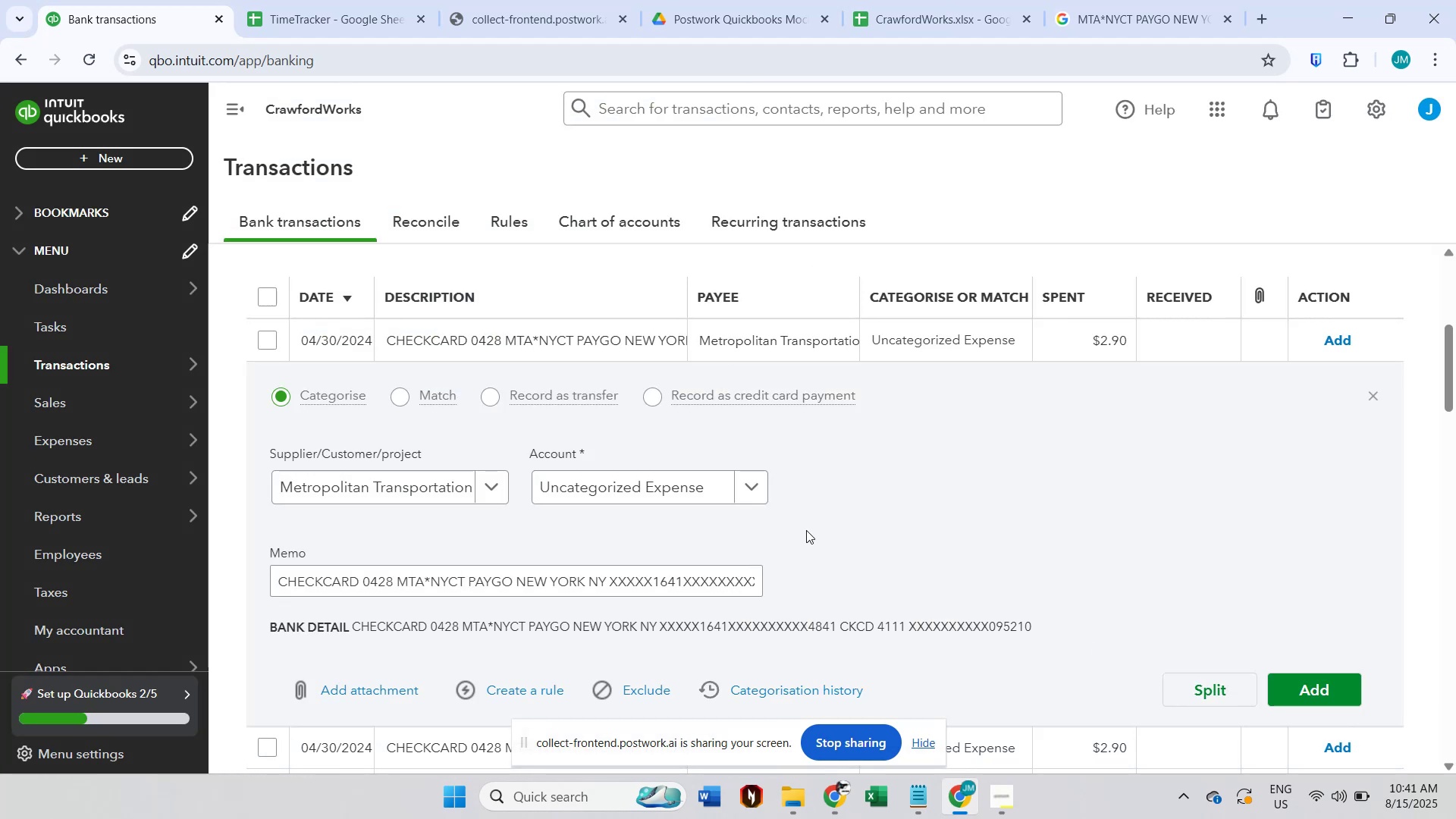 
left_click([692, 495])
 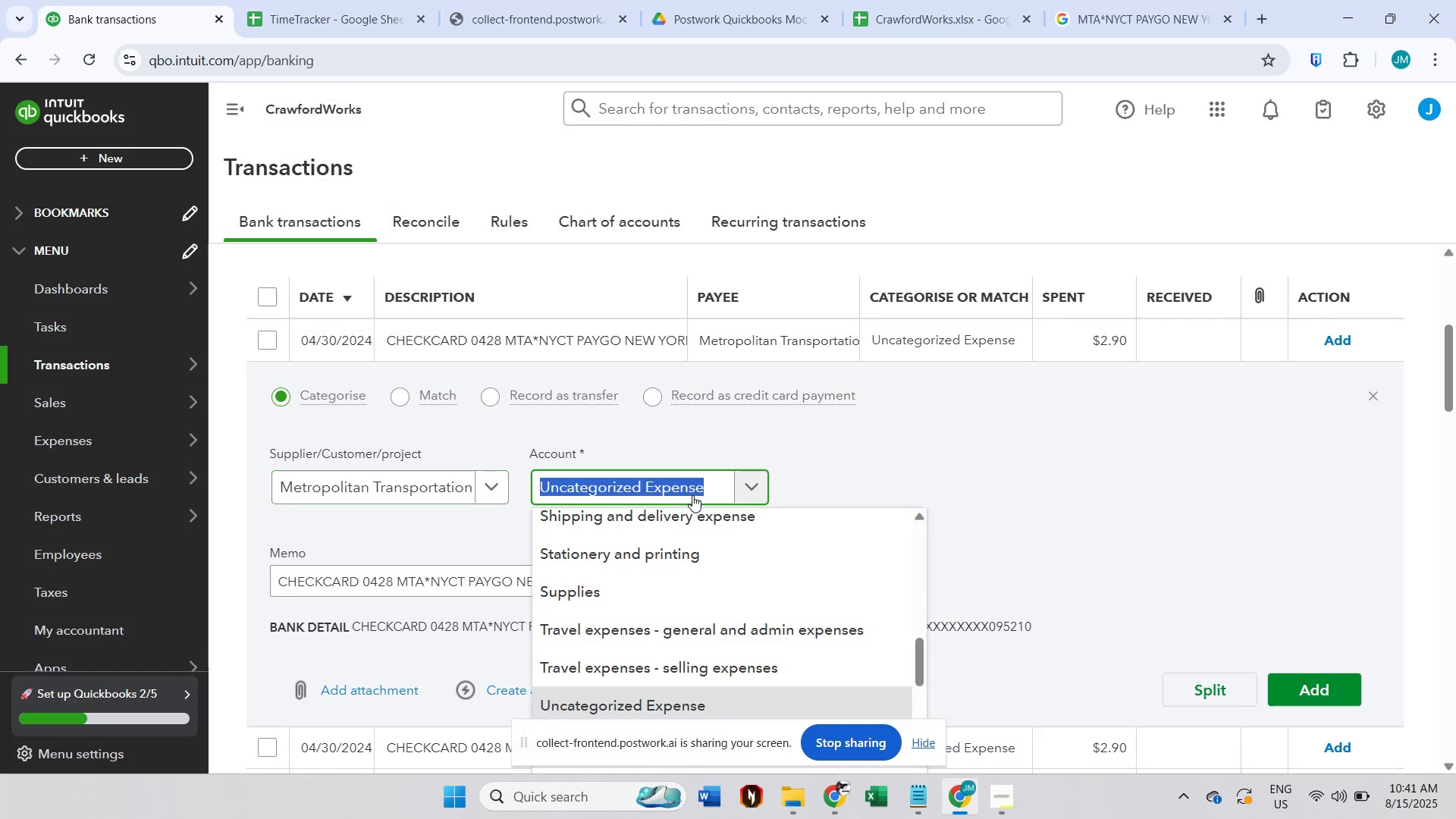 
type(trave)
 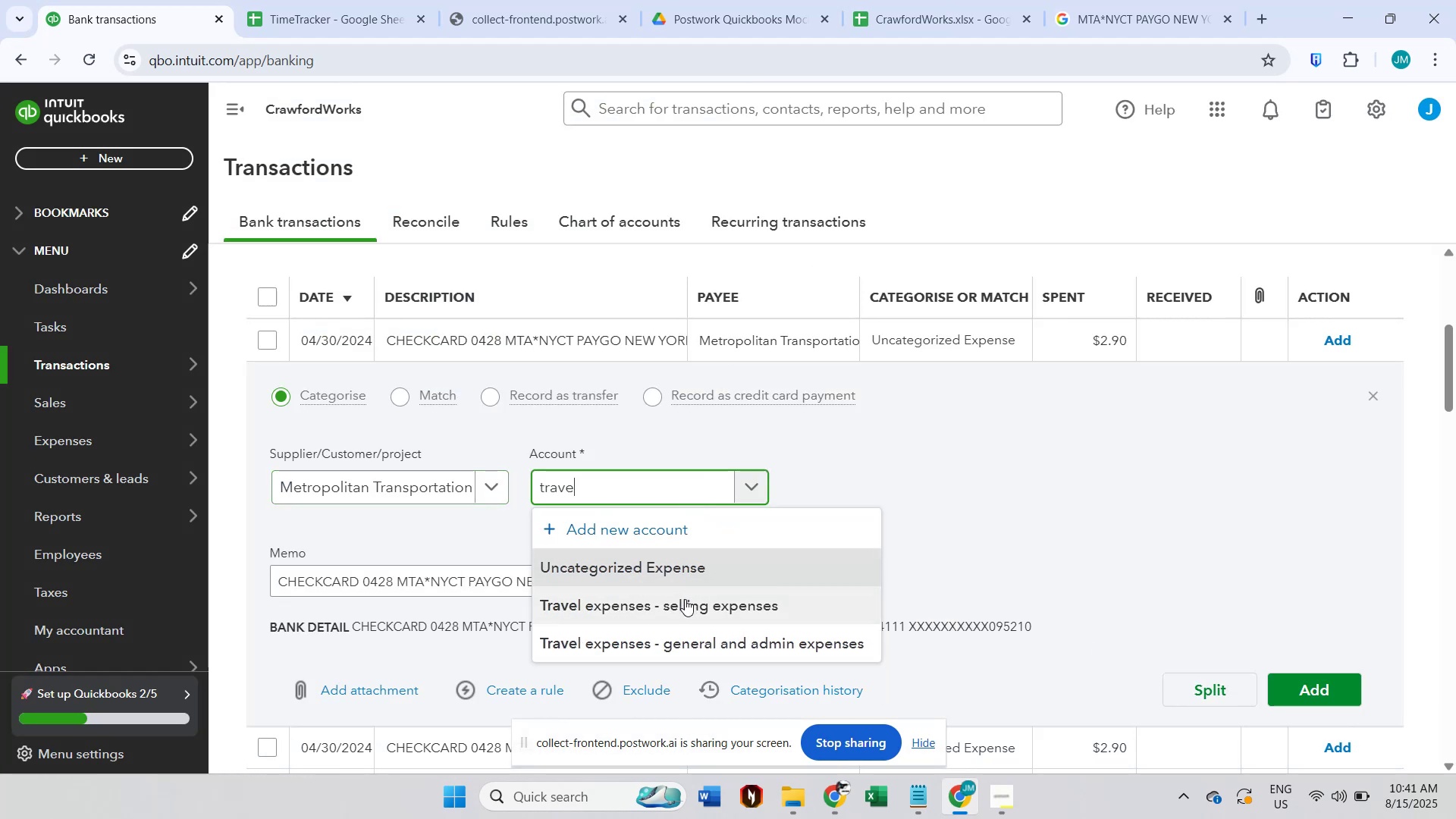 
left_click([682, 648])
 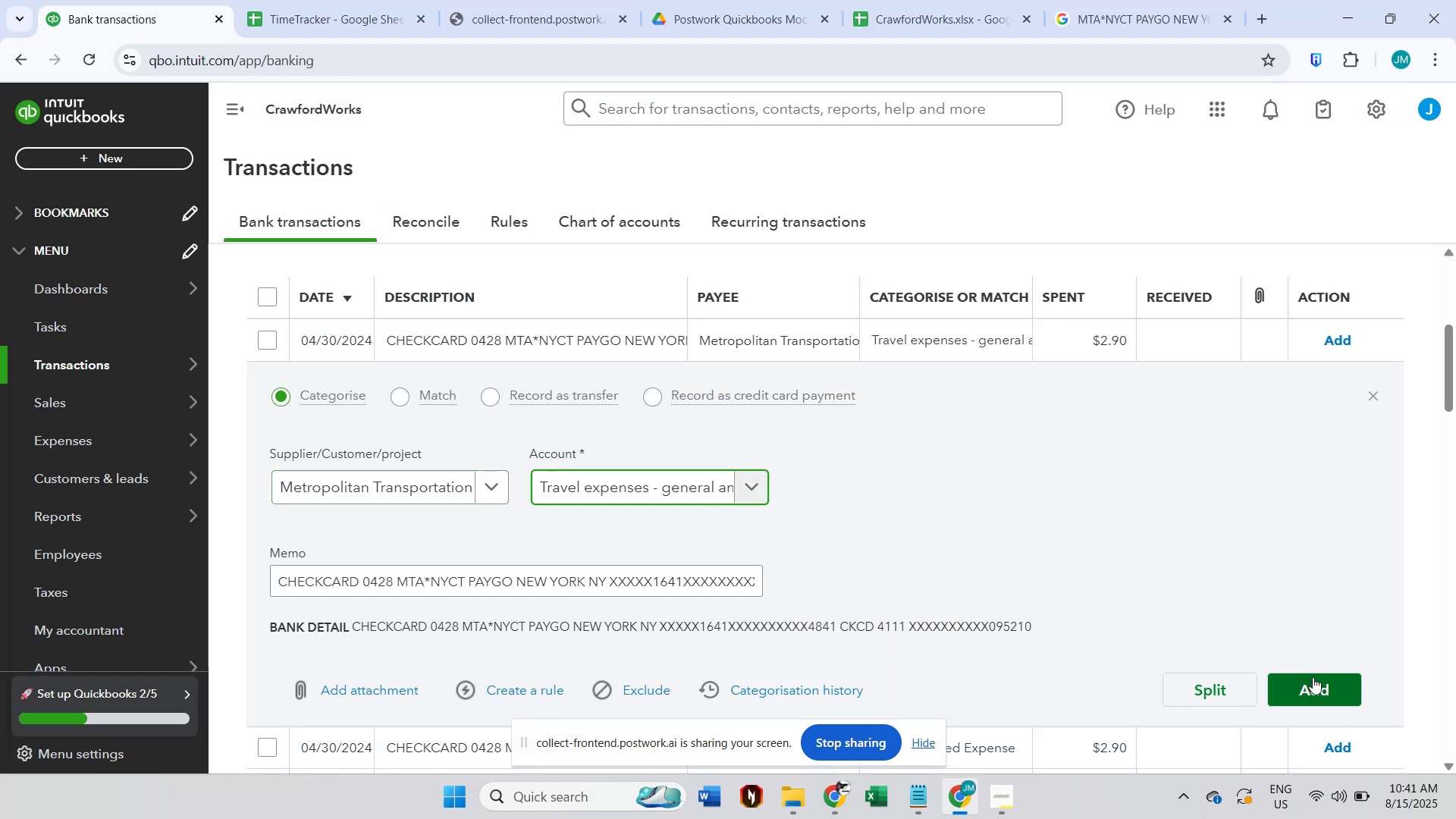 
left_click([1313, 677])
 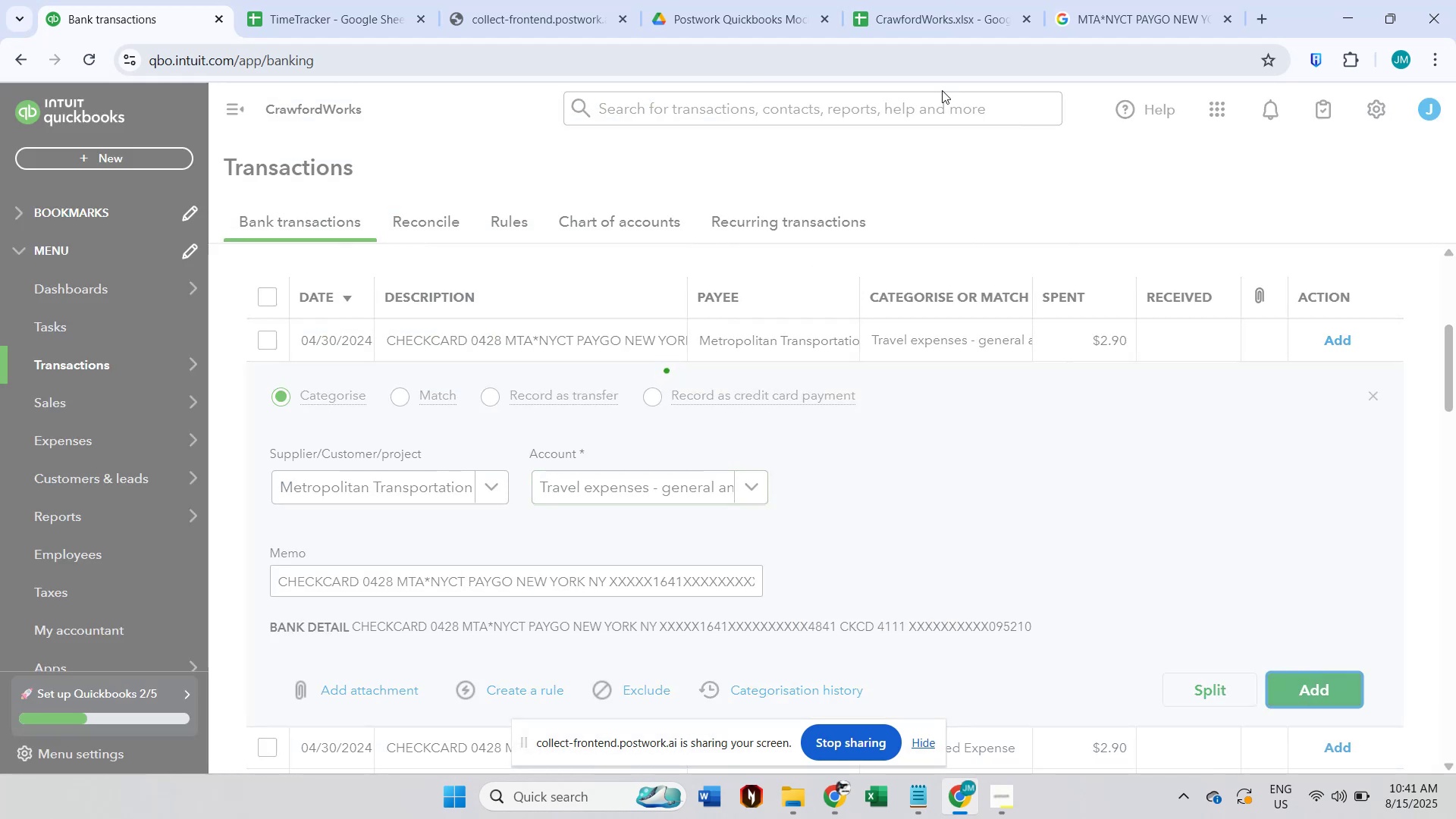 
left_click([1100, 8])
 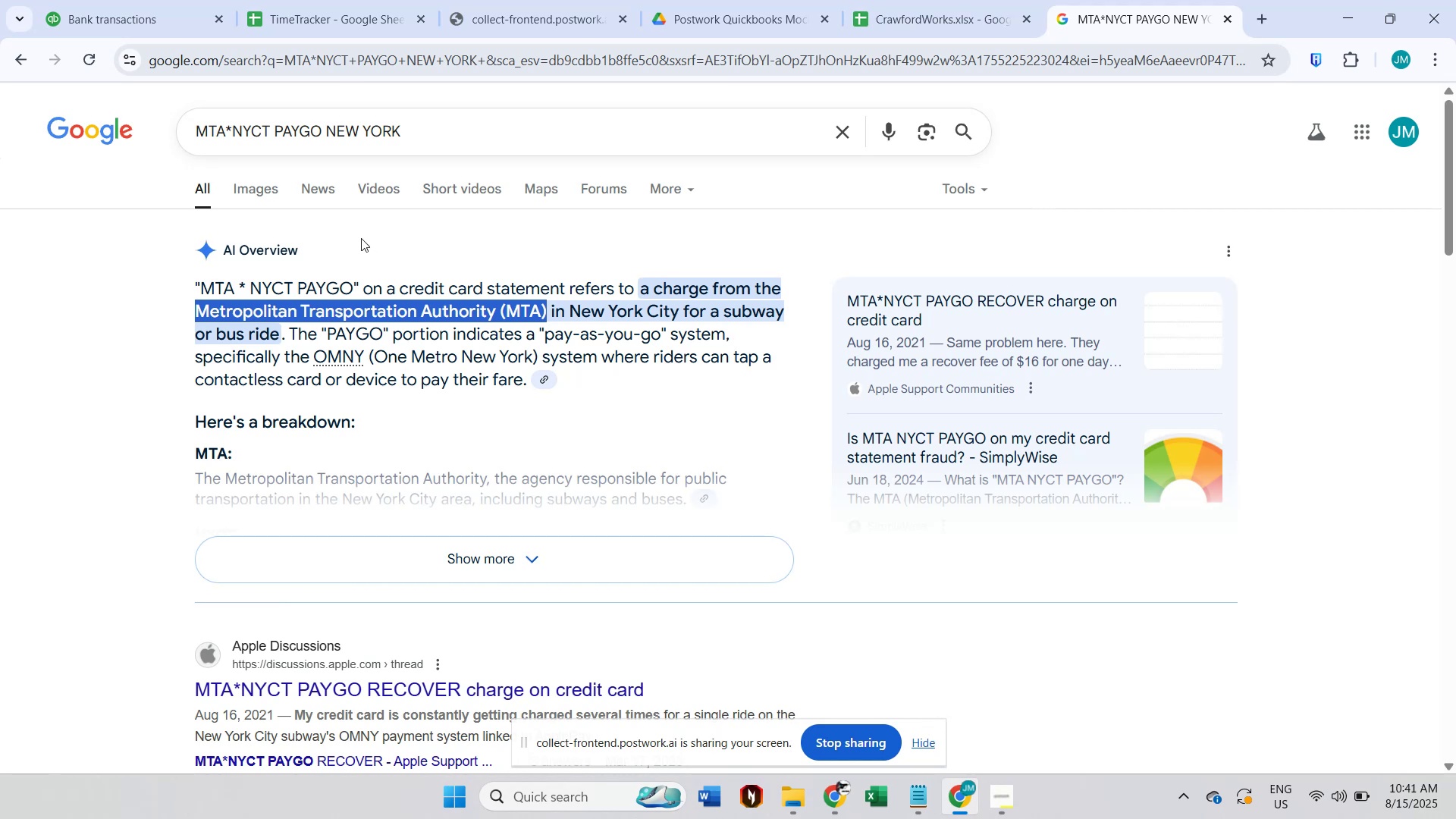 
left_click([156, 0])
 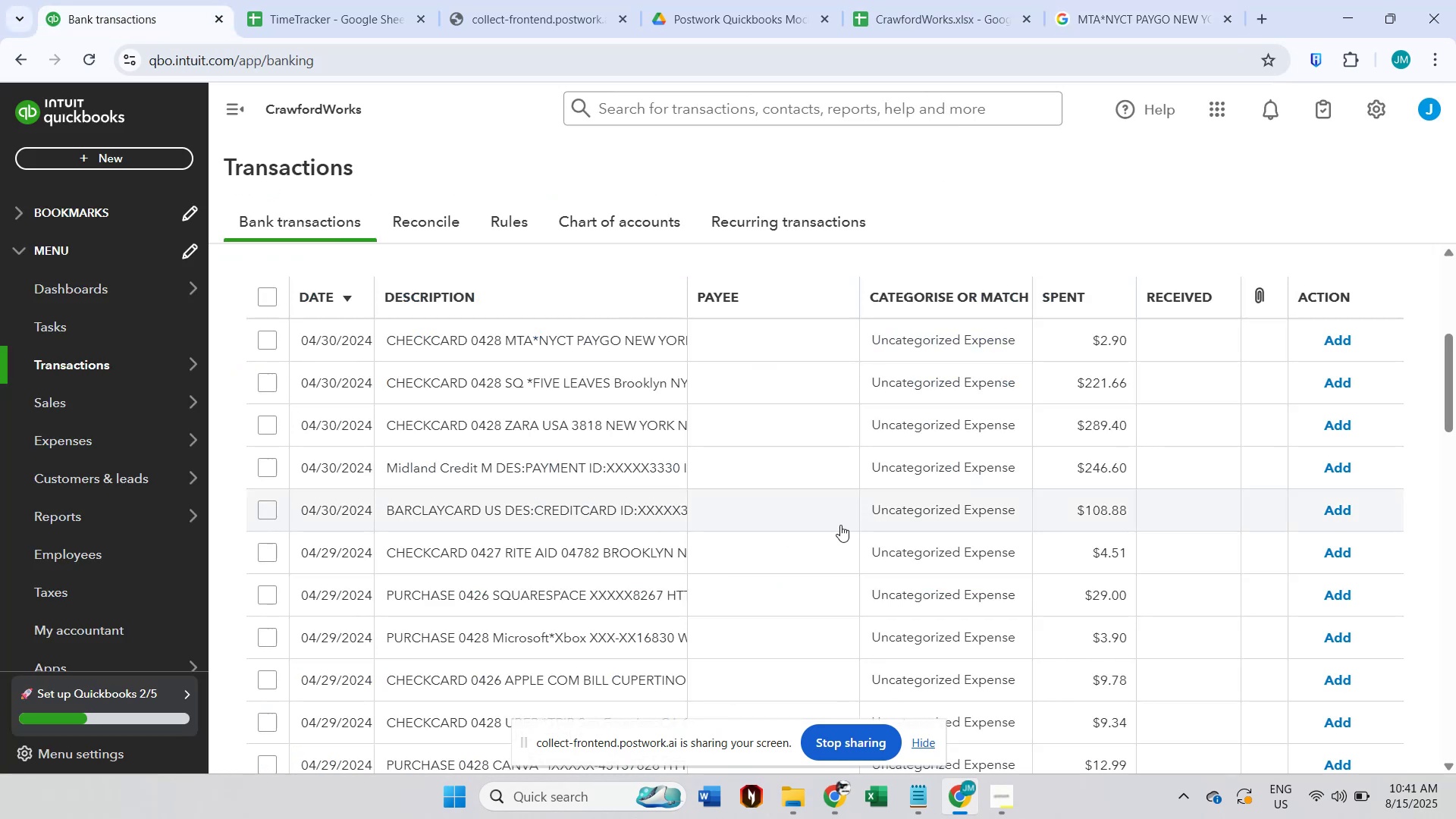 
scroll: coordinate [641, 520], scroll_direction: up, amount: 1.0
 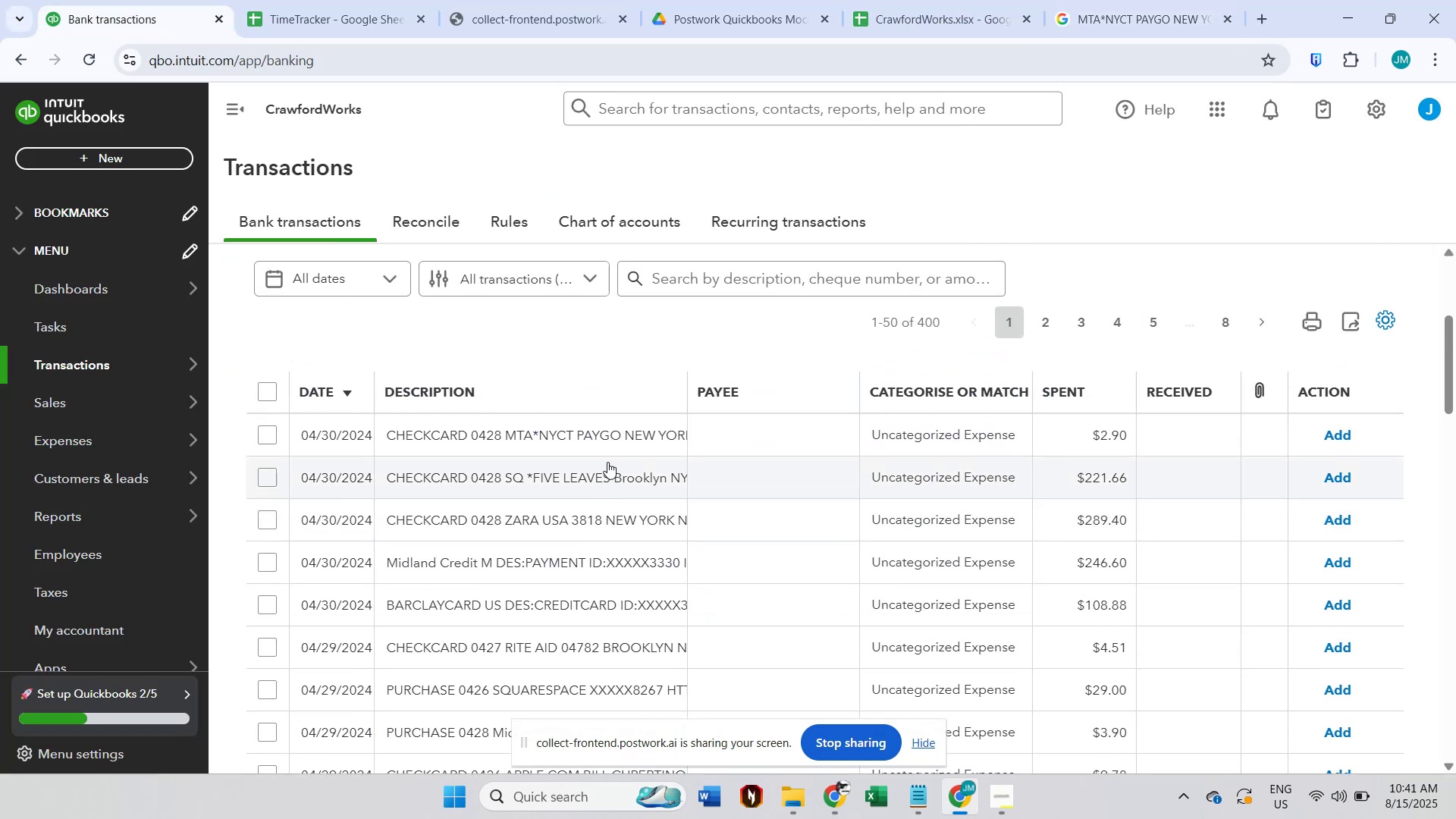 
left_click([609, 447])
 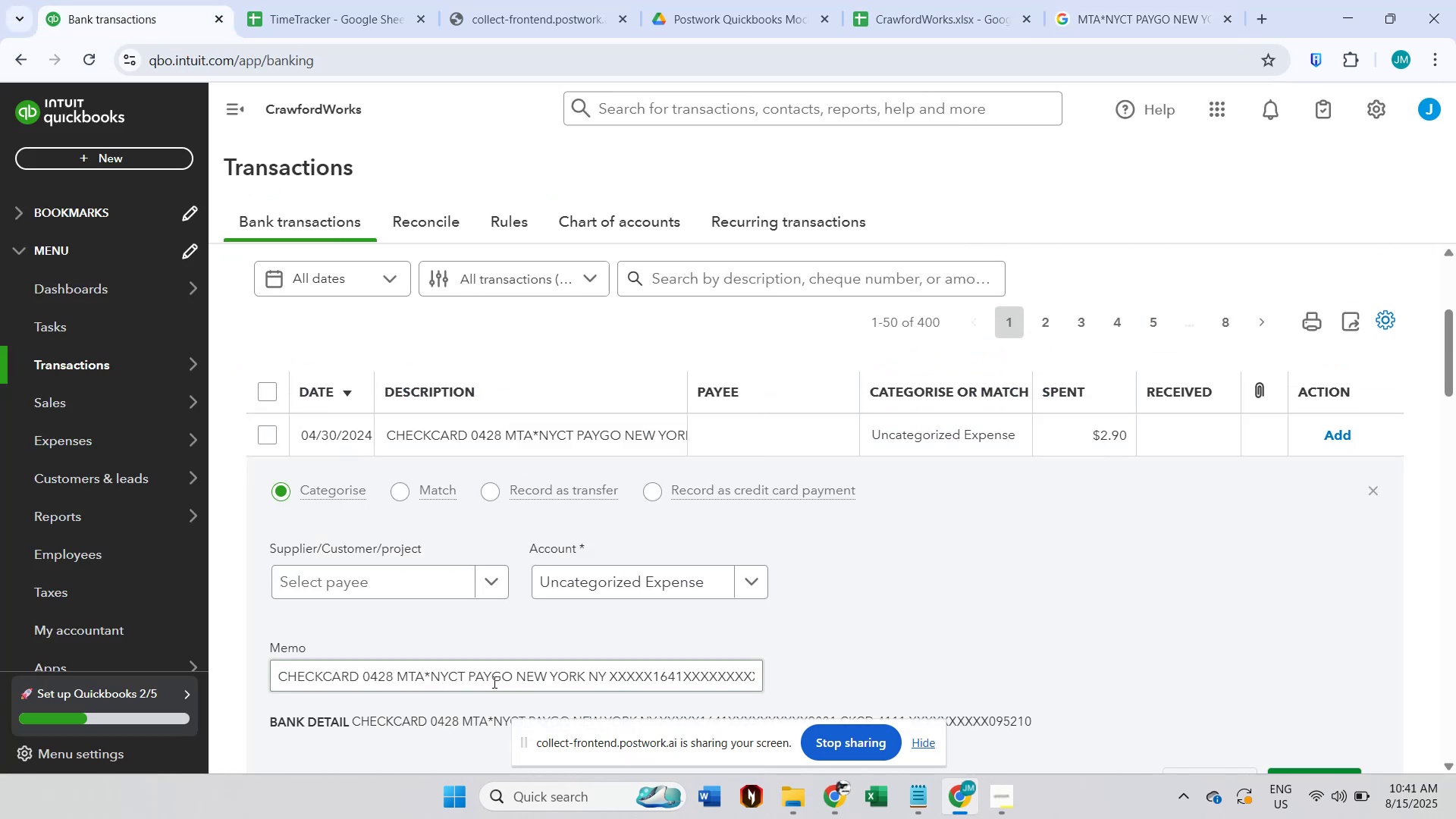 
double_click([413, 677])
 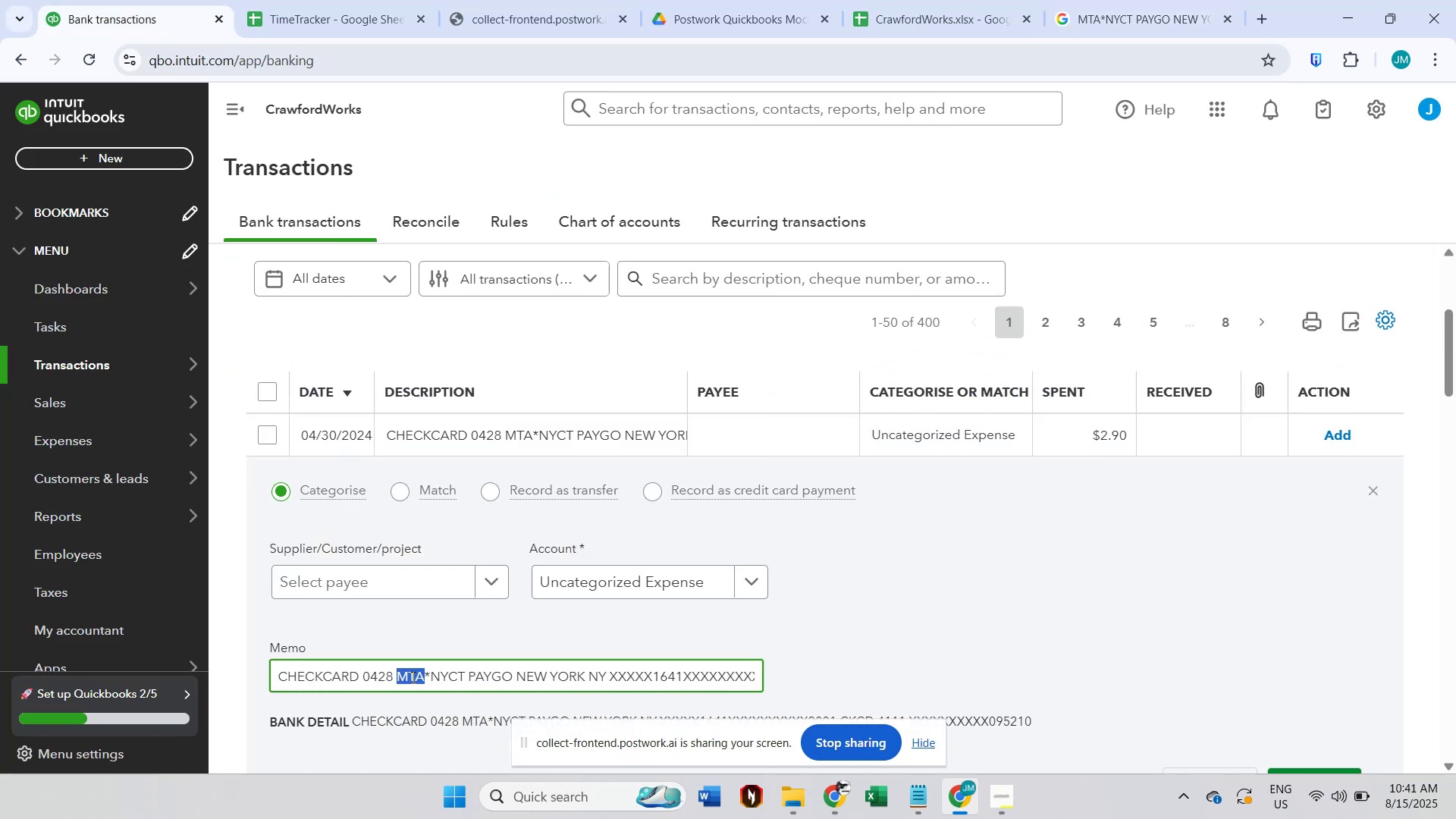 
hold_key(key=ShiftLeft, duration=1.52)
left_click([588, 674])
 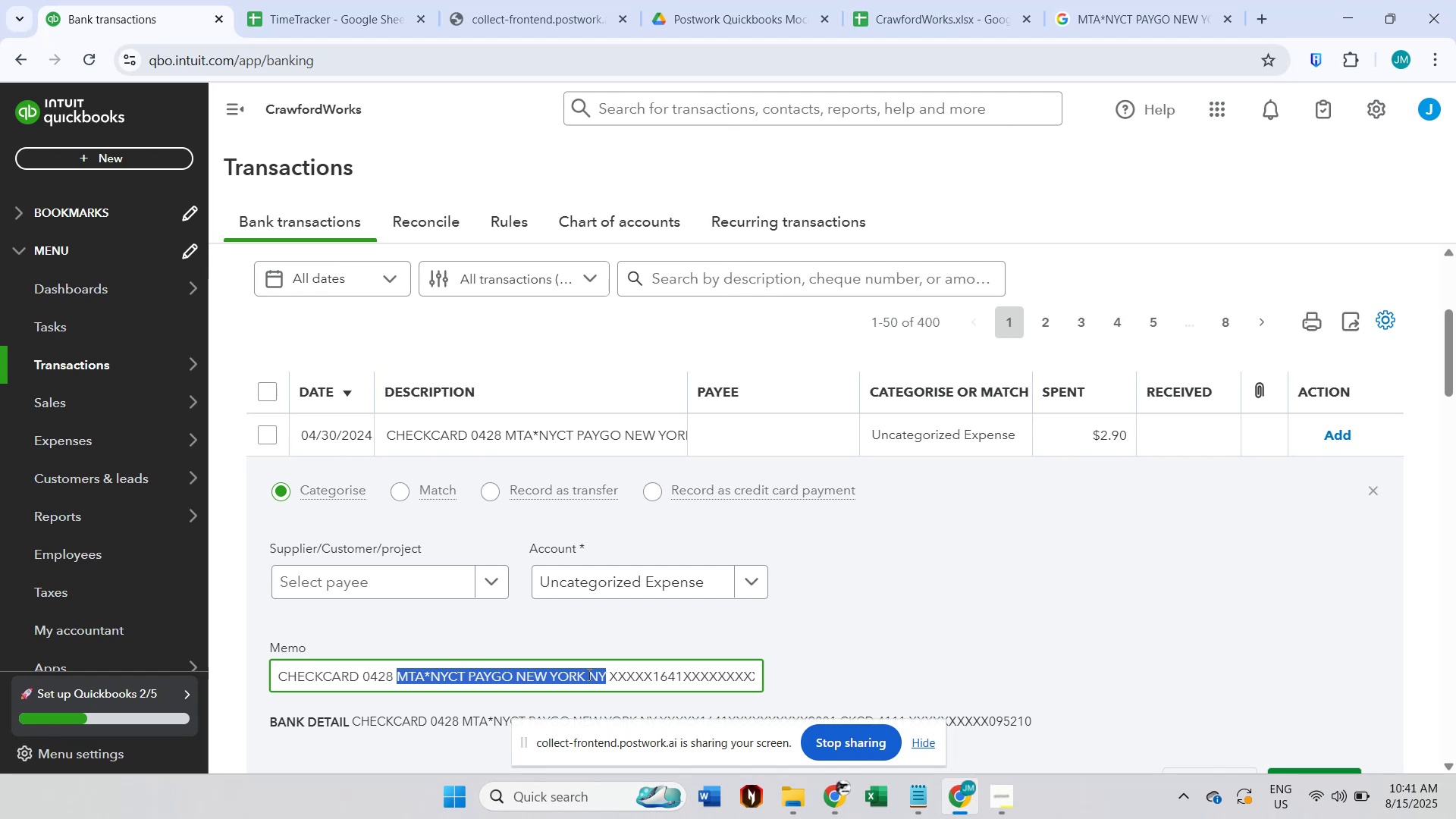 
key(Shift+ShiftLeft)
 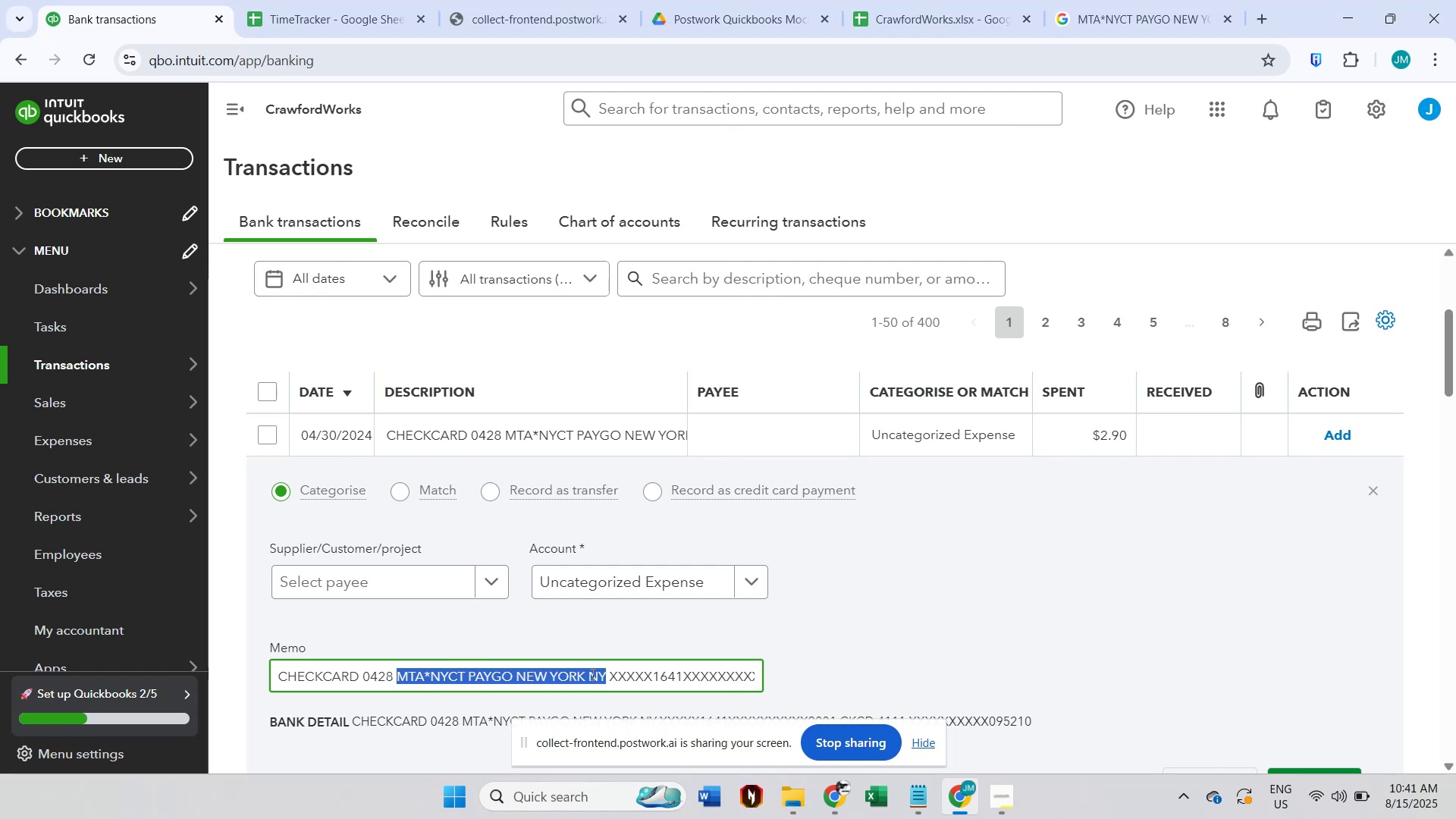 
key(Shift+ShiftLeft)
 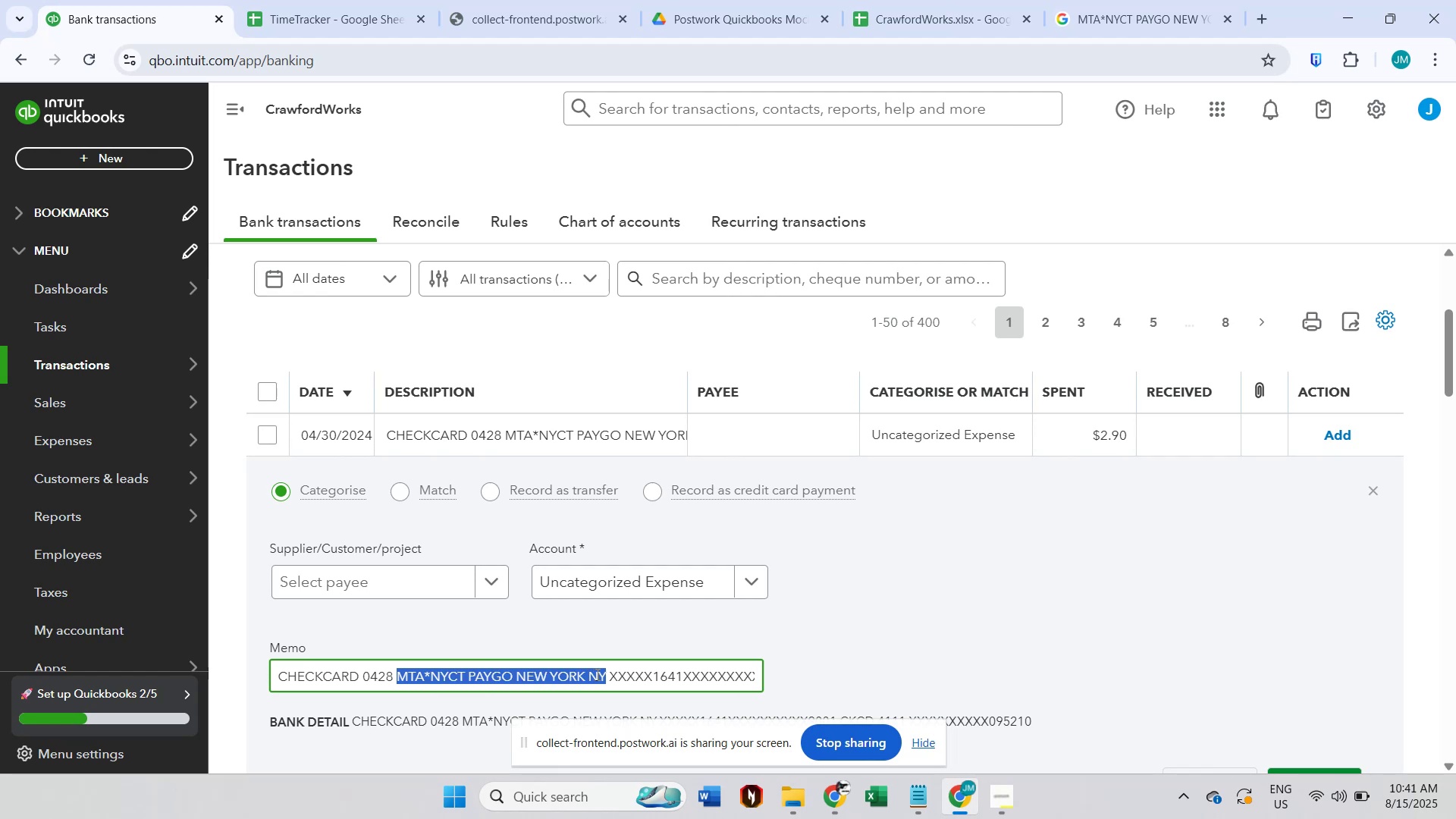 
key(Control+ControlLeft)
 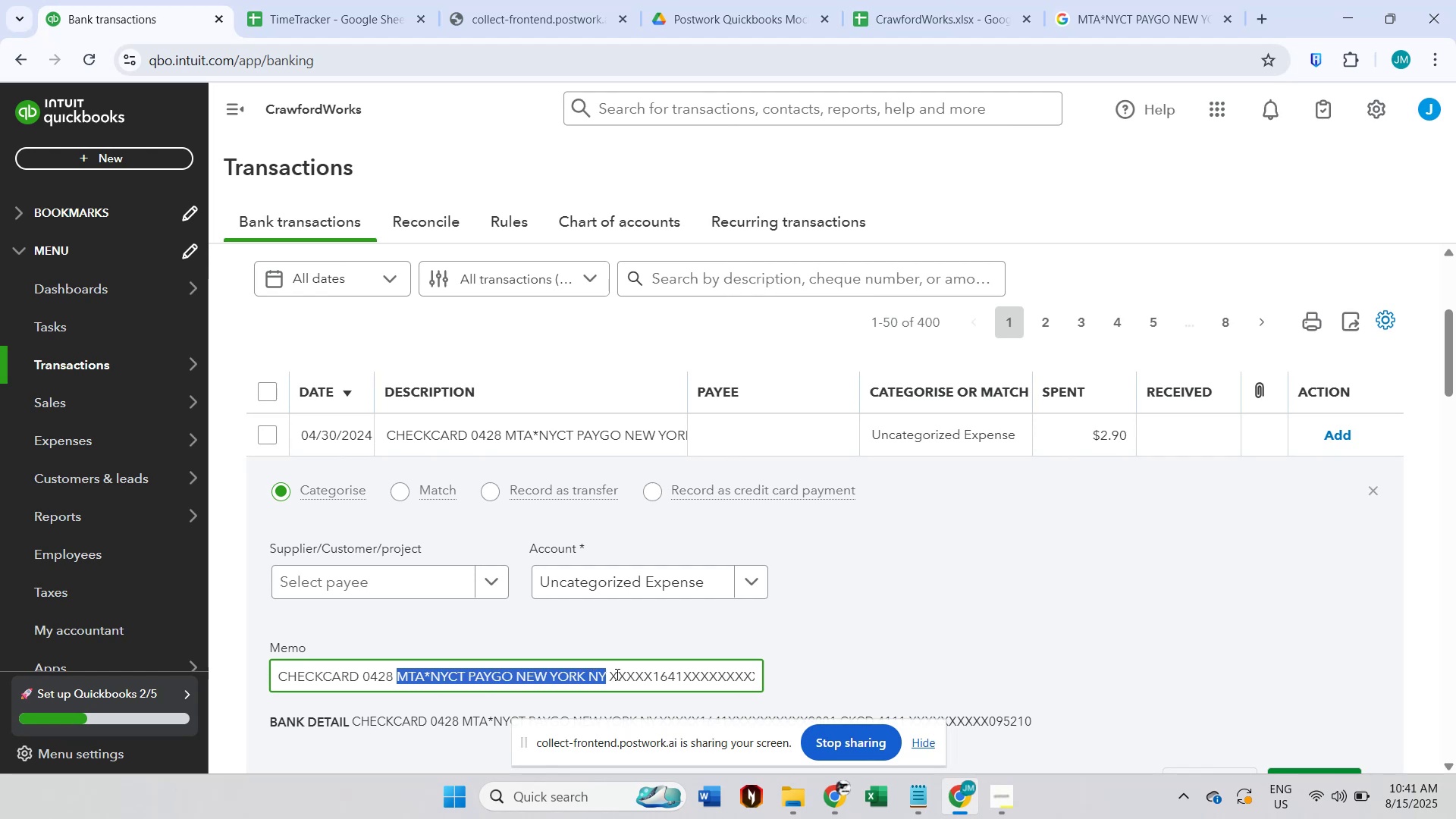 
key(Control+Shift+ShiftLeft)
 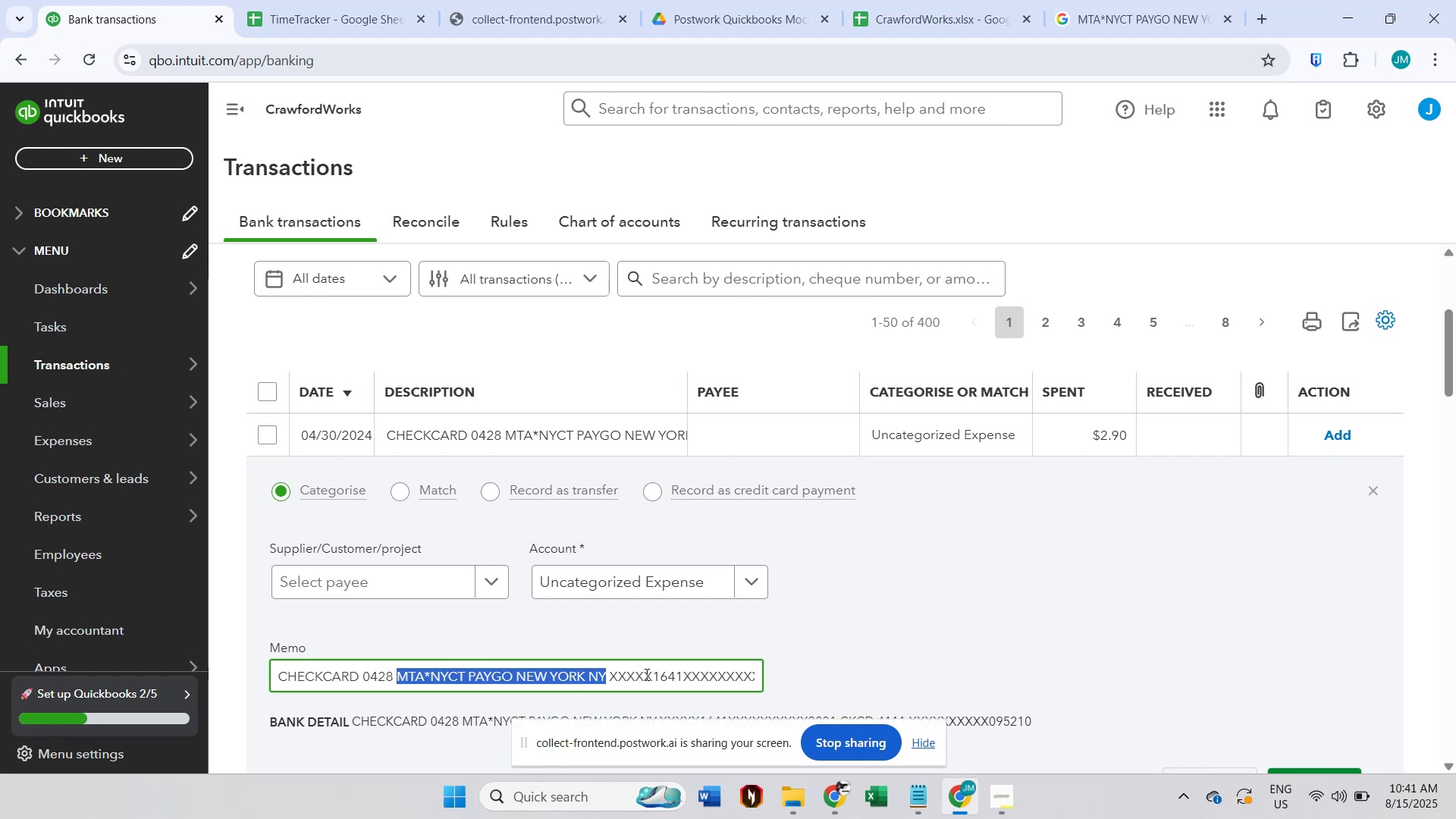 
key(Control+C)
 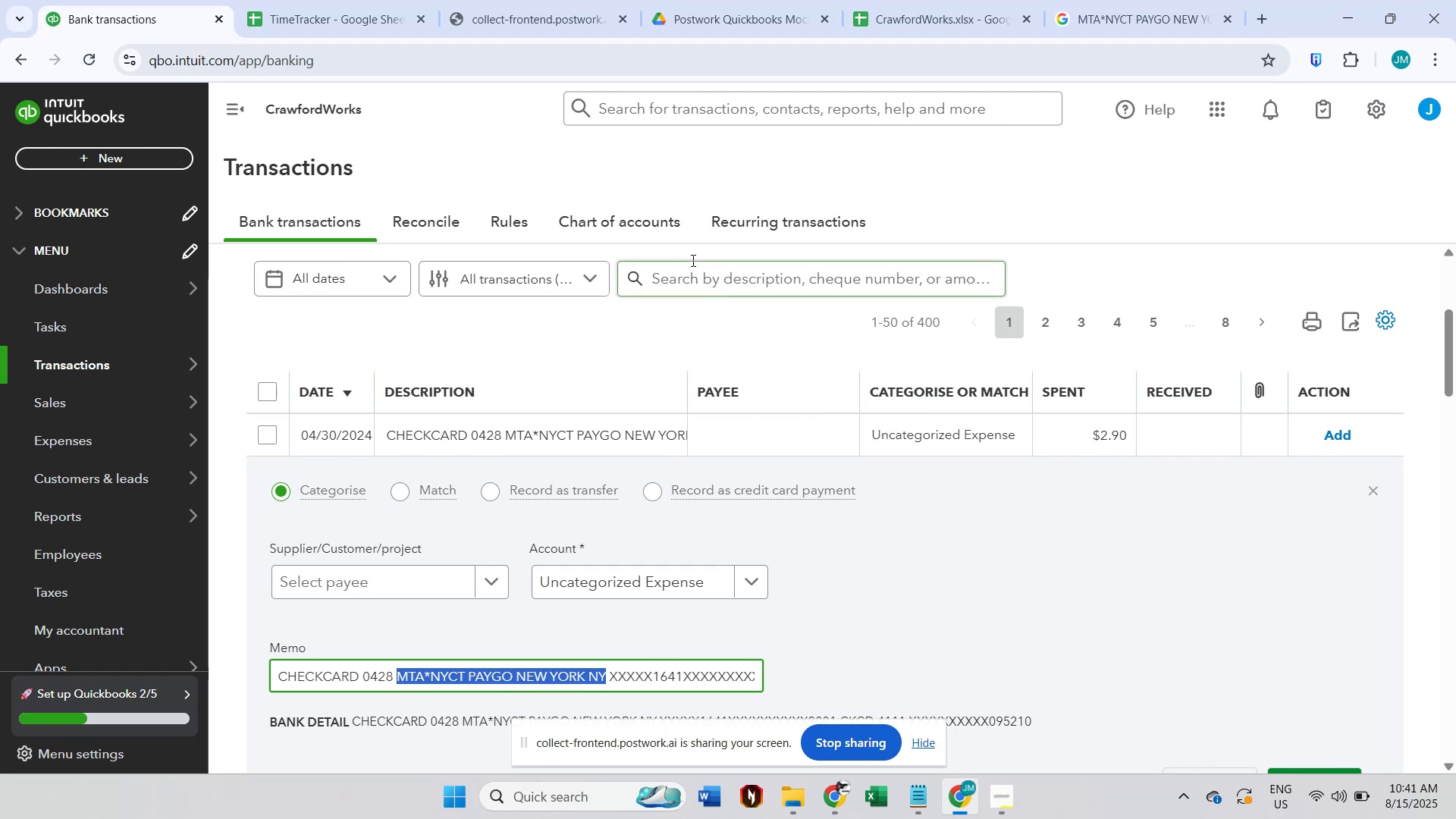 
double_click([692, 277])
 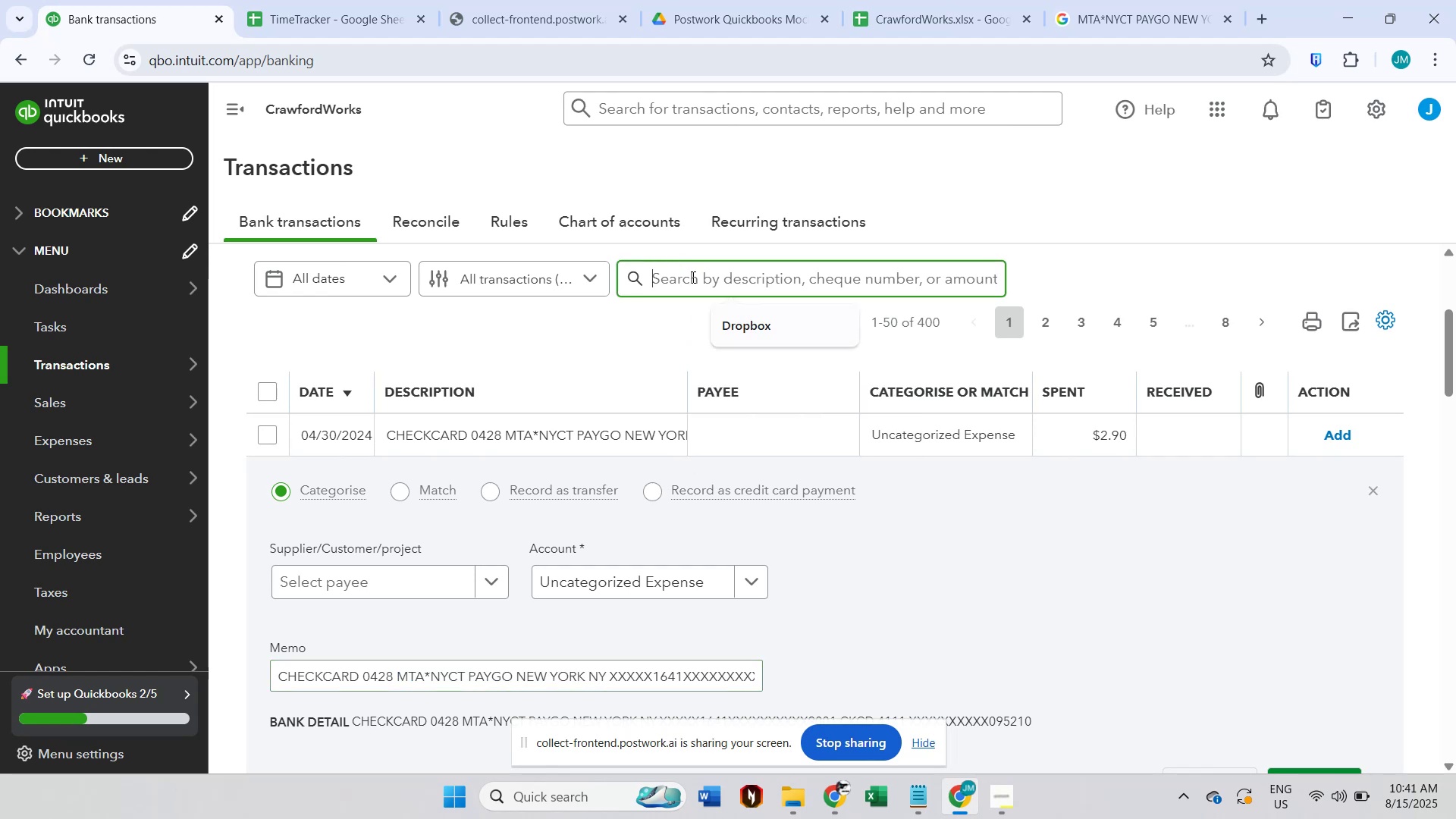 
key(Control+ControlLeft)
 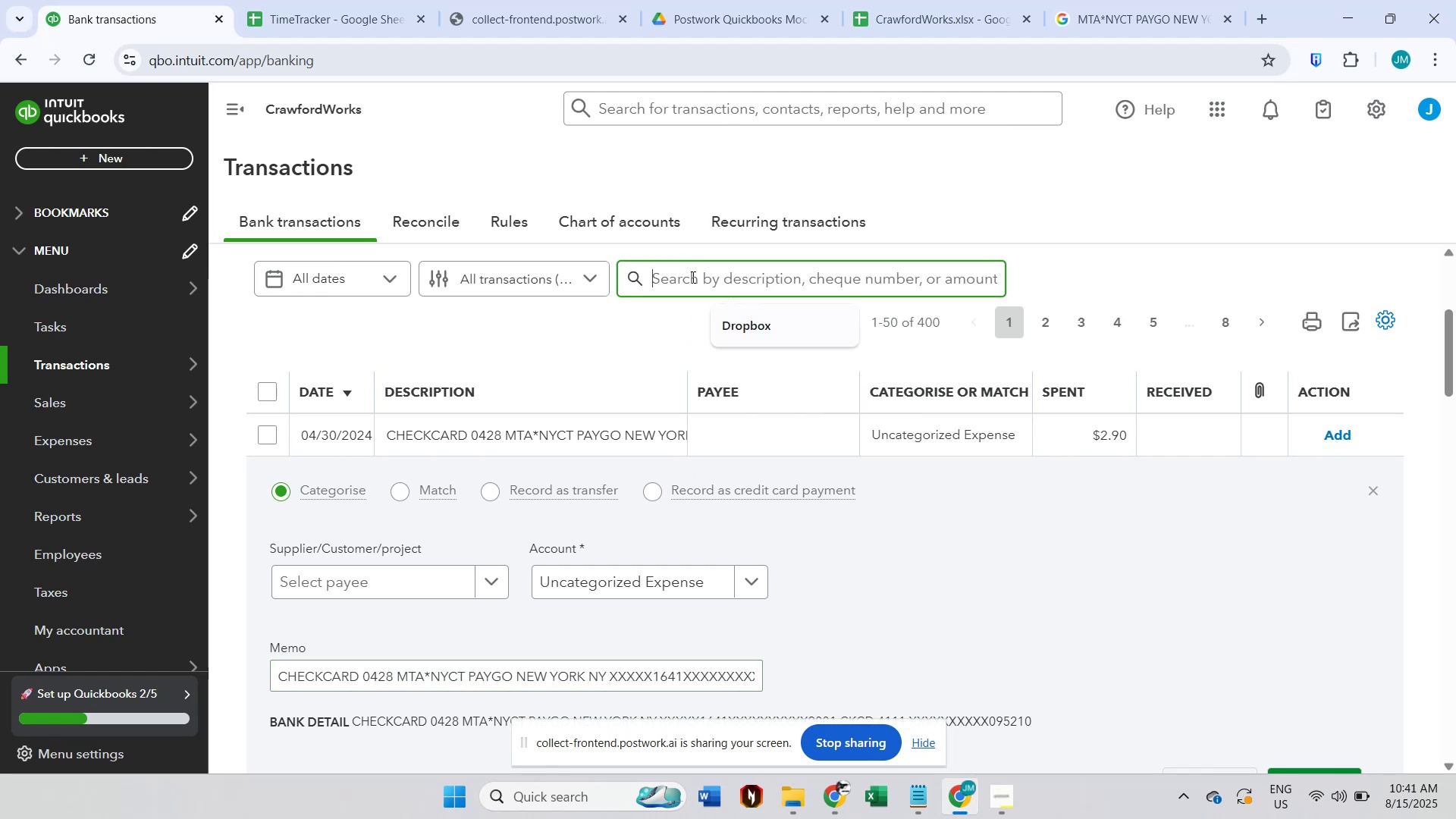 
key(Control+V)
 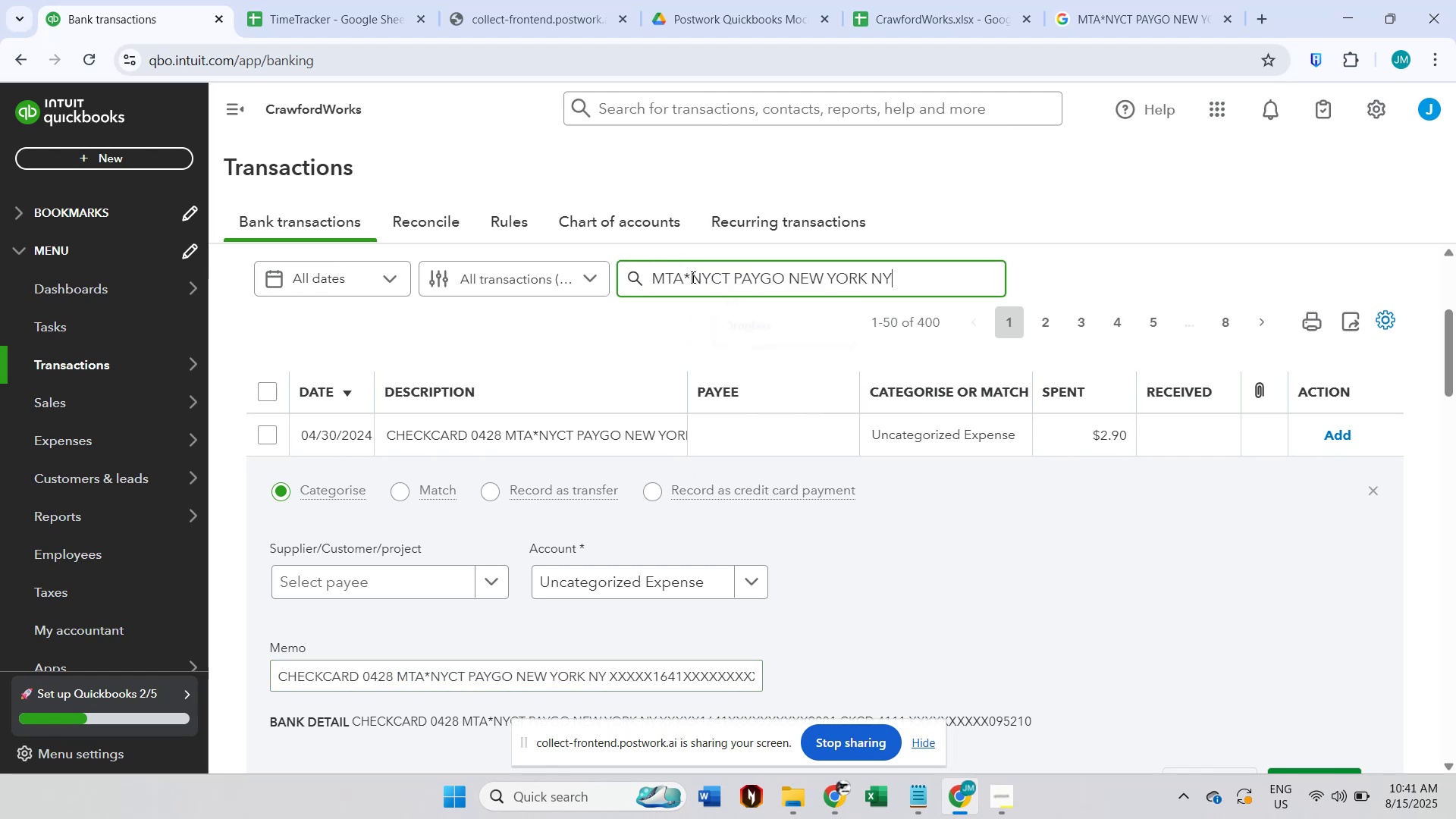 
key(Enter)
 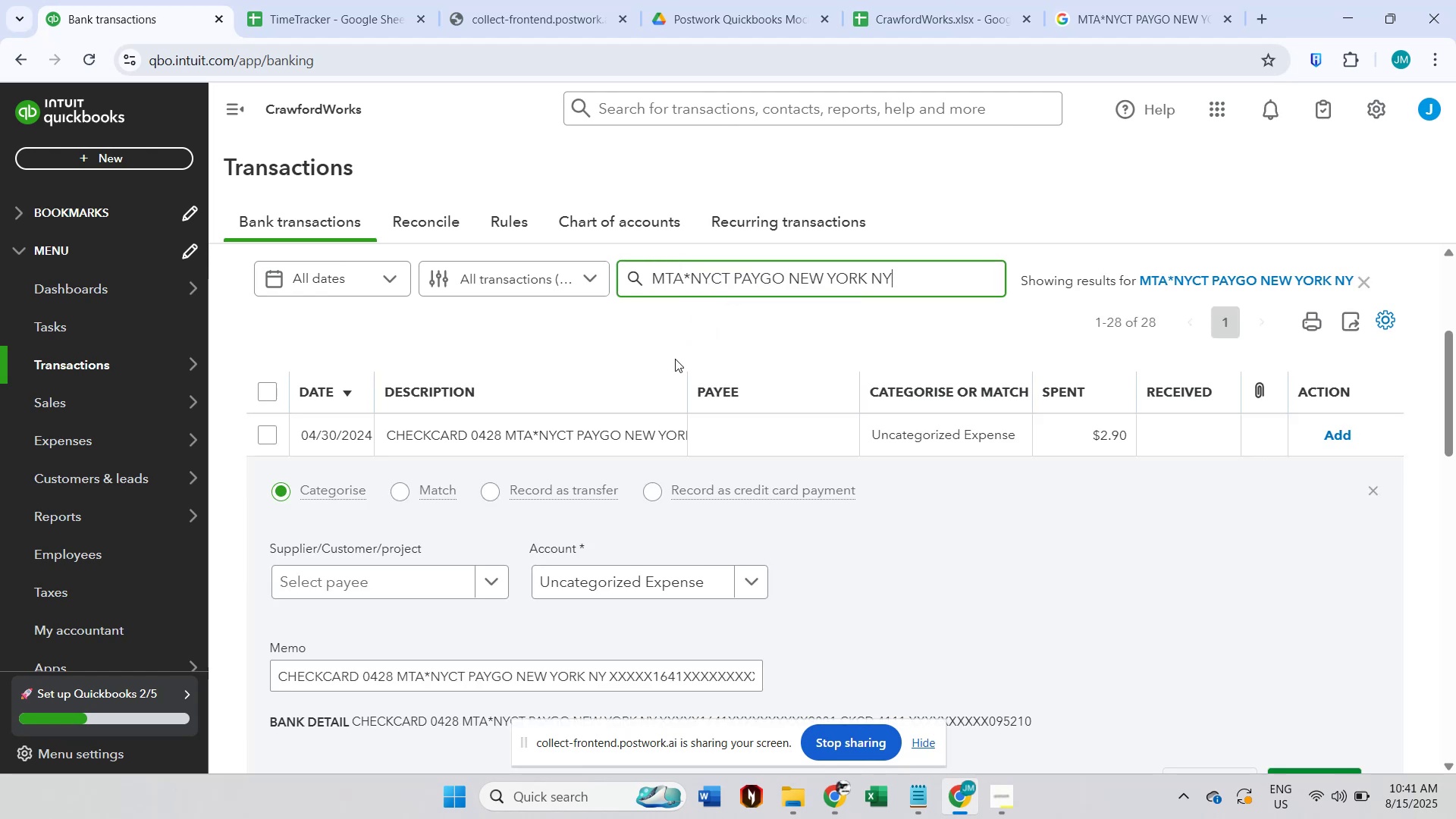 
scroll: coordinate [629, 497], scroll_direction: down, amount: 1.0
 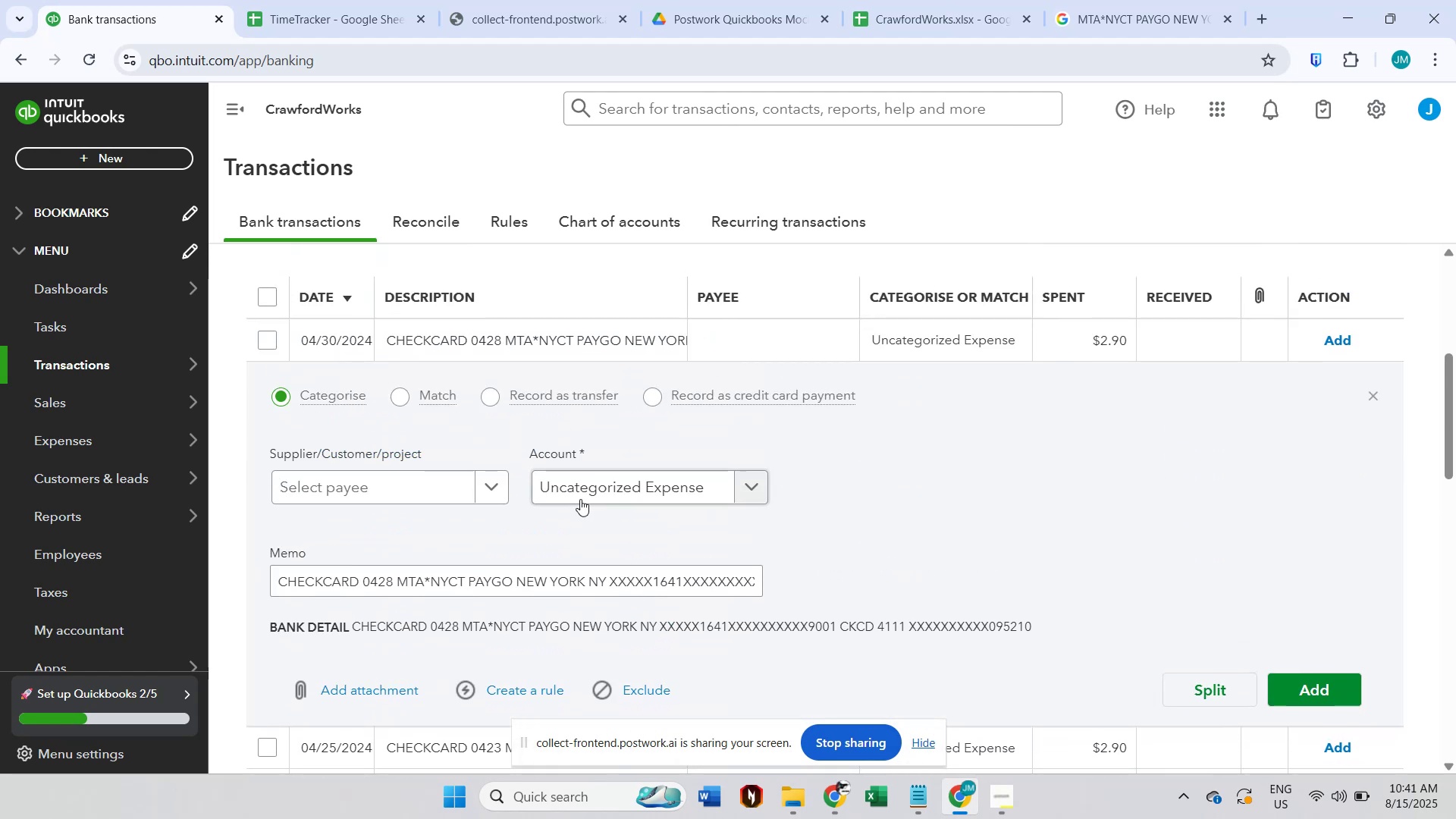 
scroll: coordinate [384, 472], scroll_direction: up, amount: 1.0
 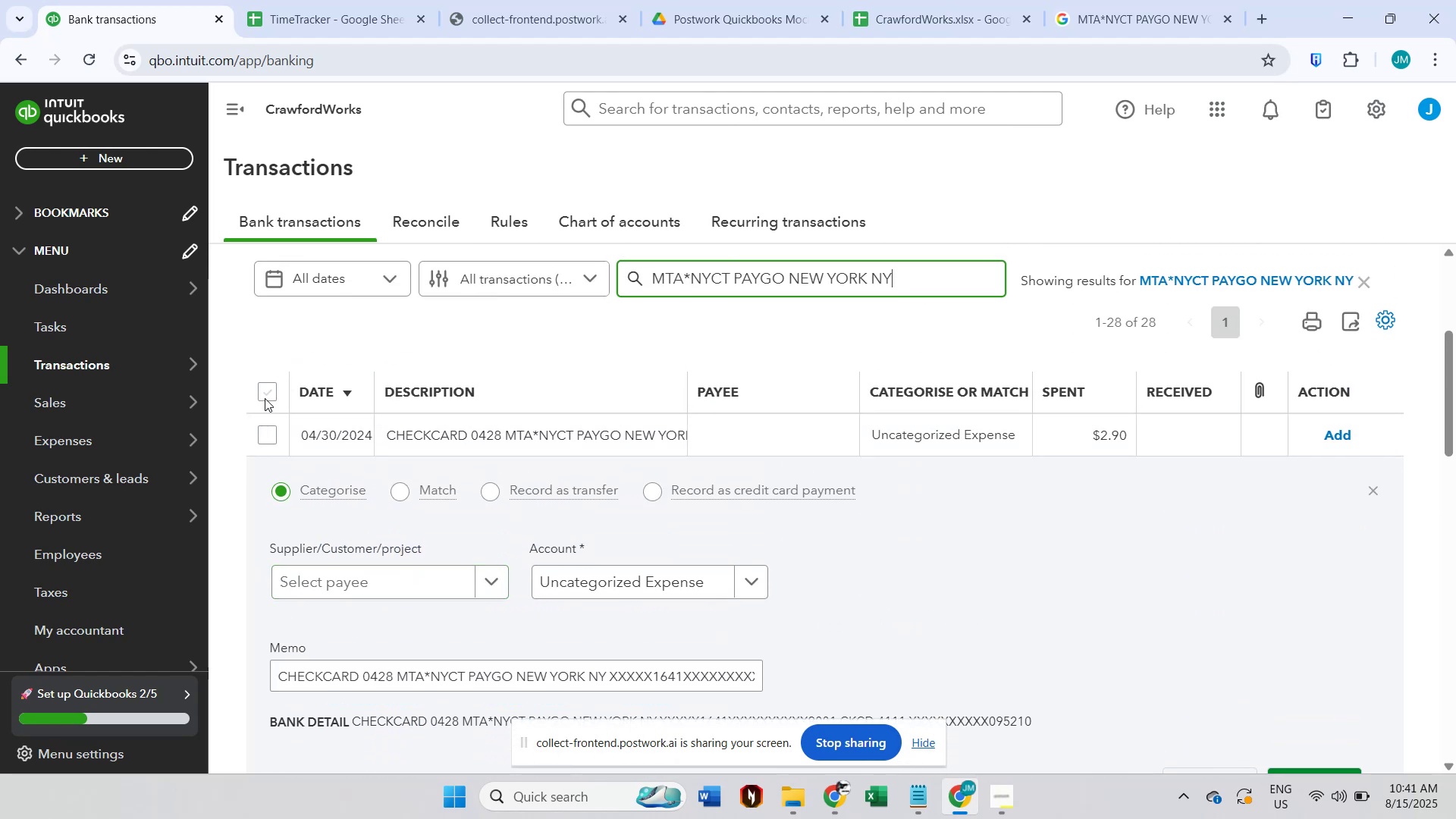 
left_click([265, 393])
 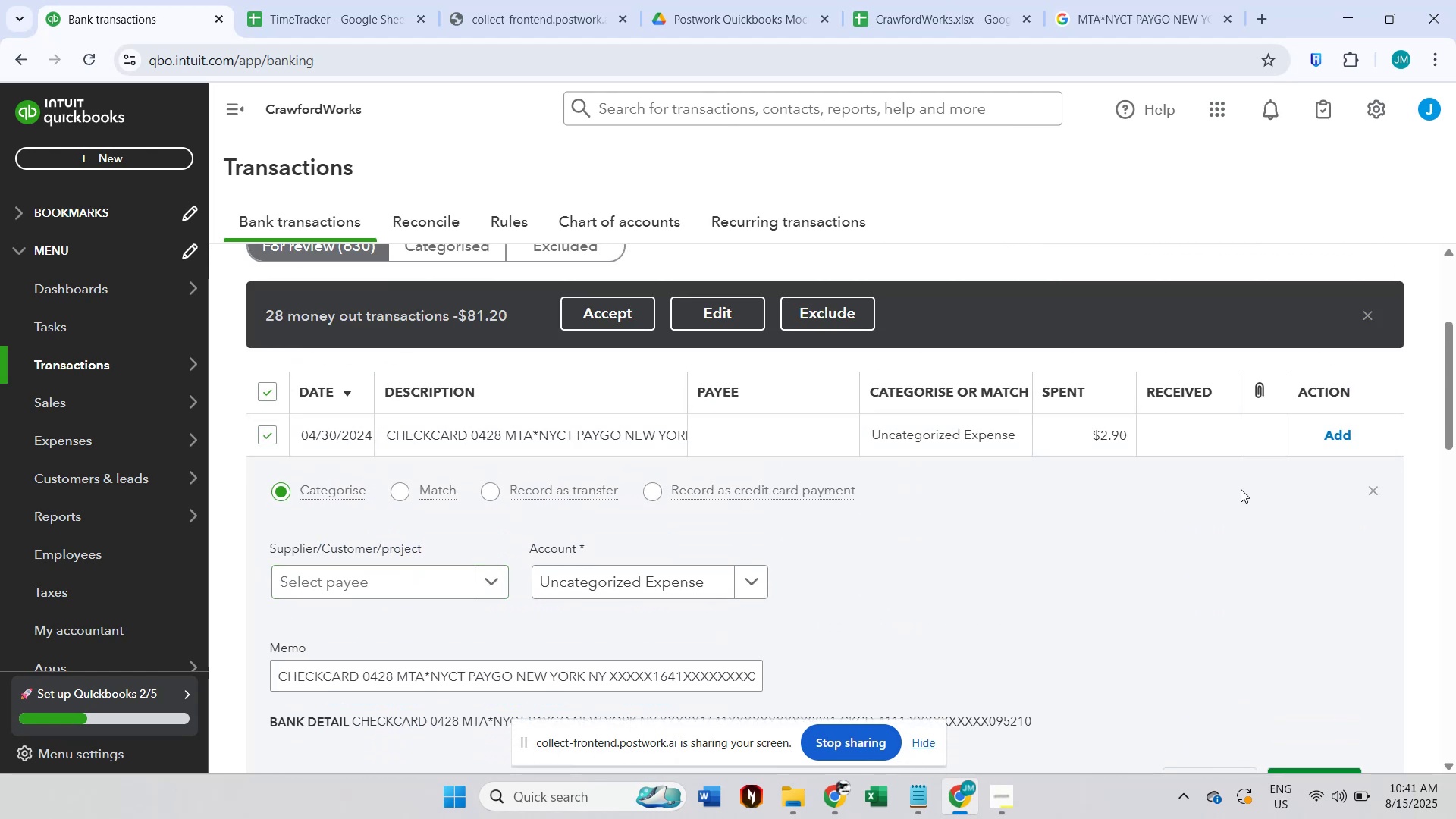 
left_click([1367, 488])
 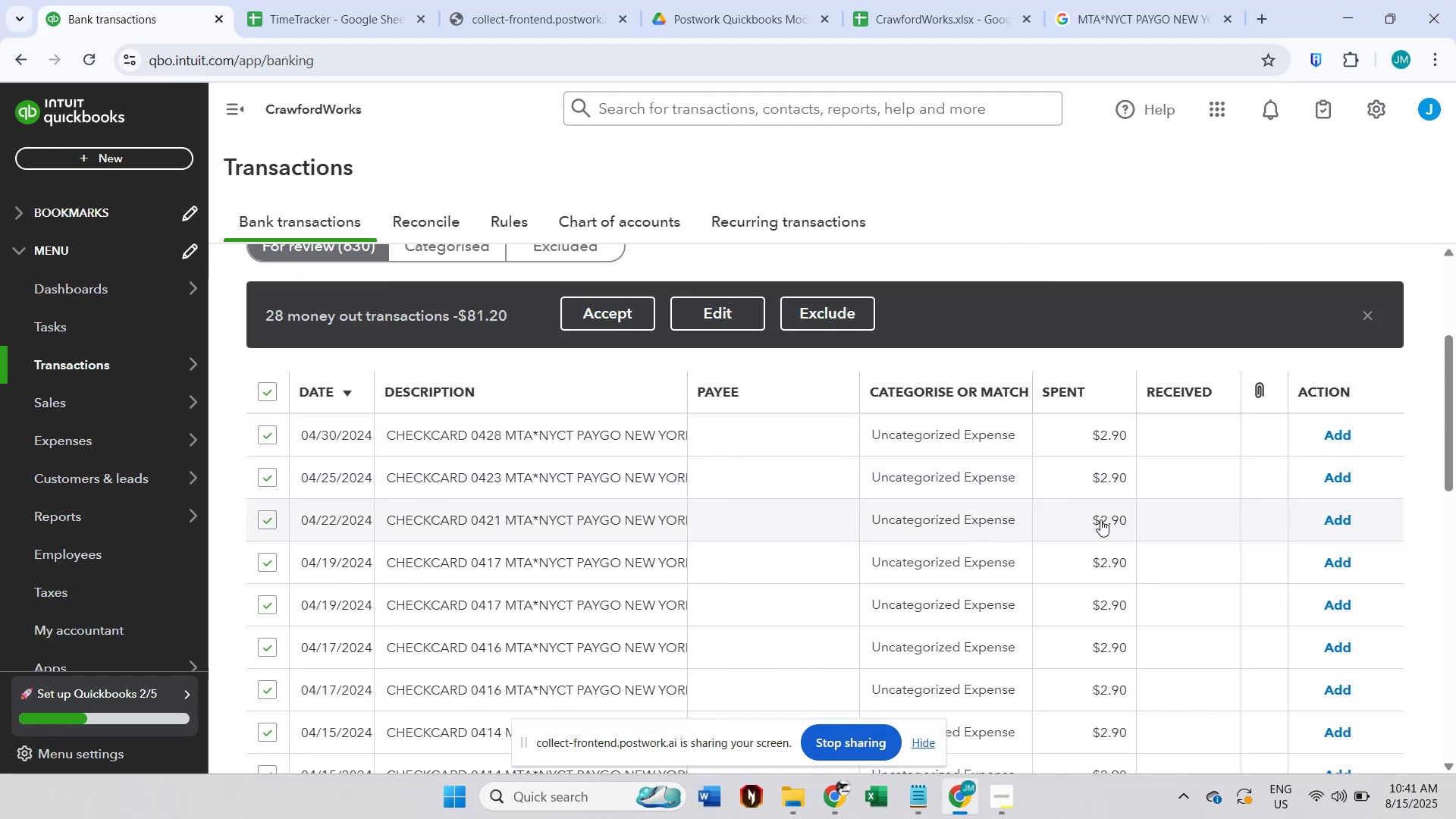 
scroll: coordinate [1098, 522], scroll_direction: down, amount: 5.0
 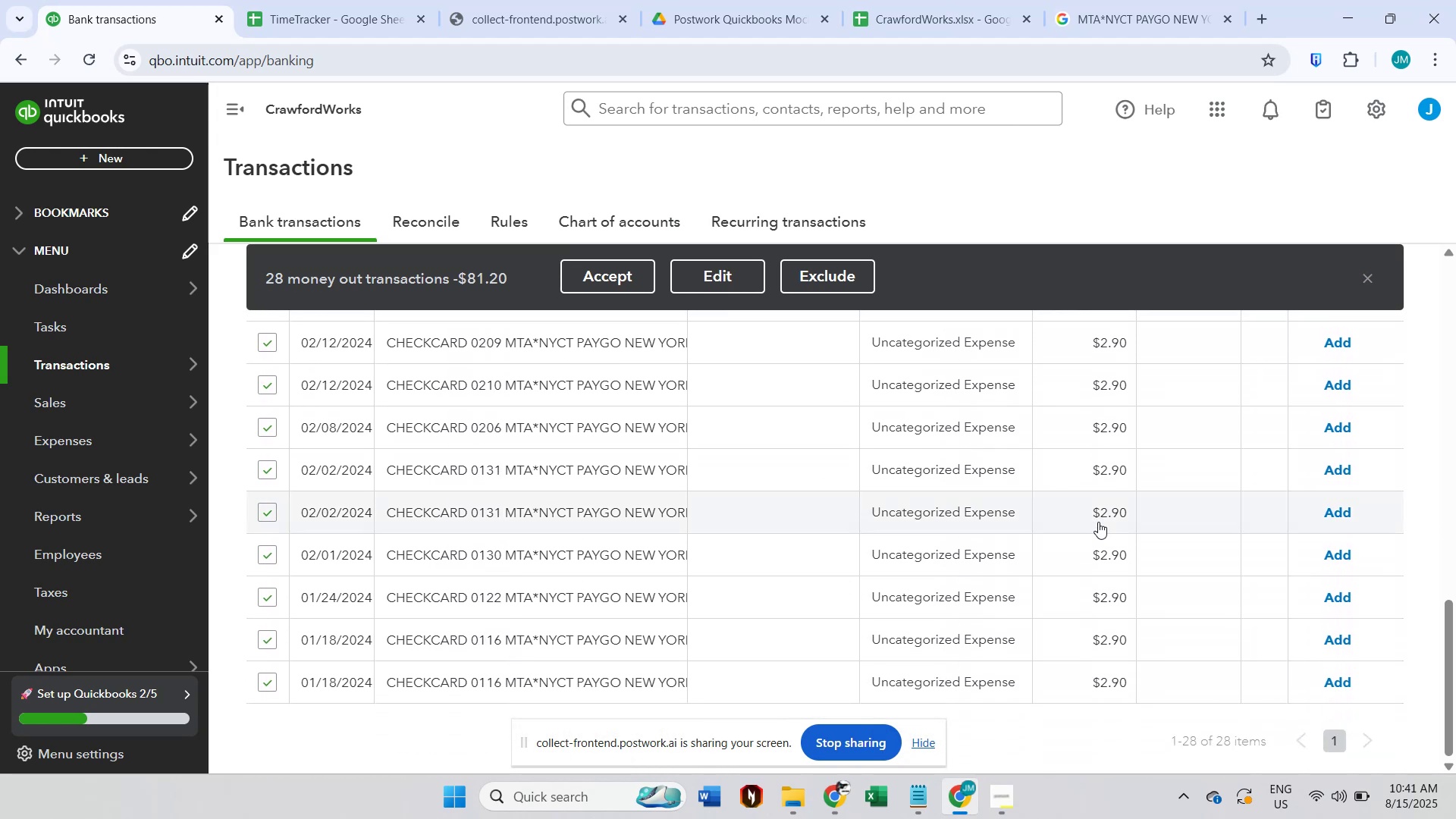 
scroll: coordinate [1098, 522], scroll_direction: up, amount: 12.0
 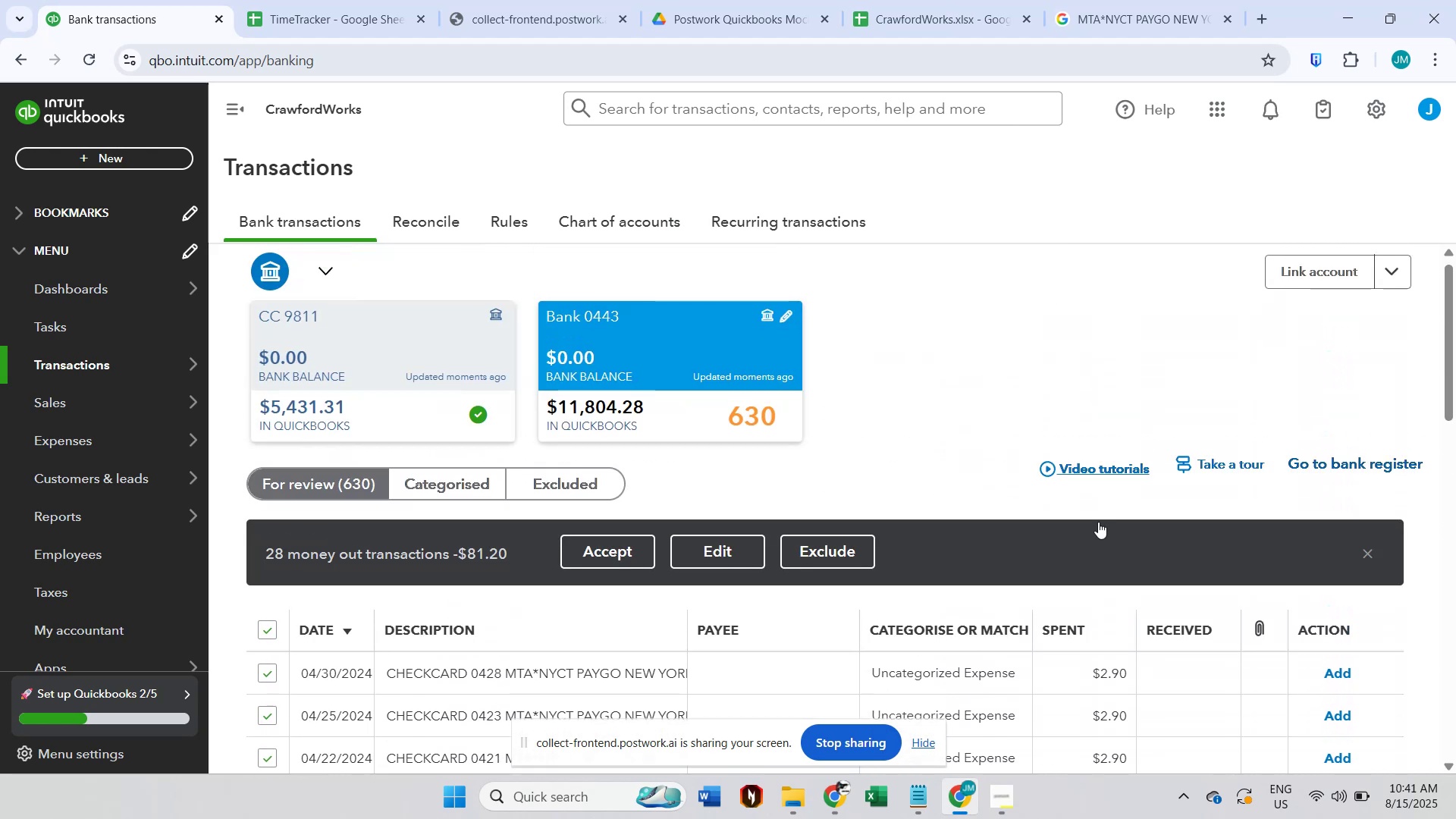 
scroll: coordinate [1094, 522], scroll_direction: down, amount: 2.0
 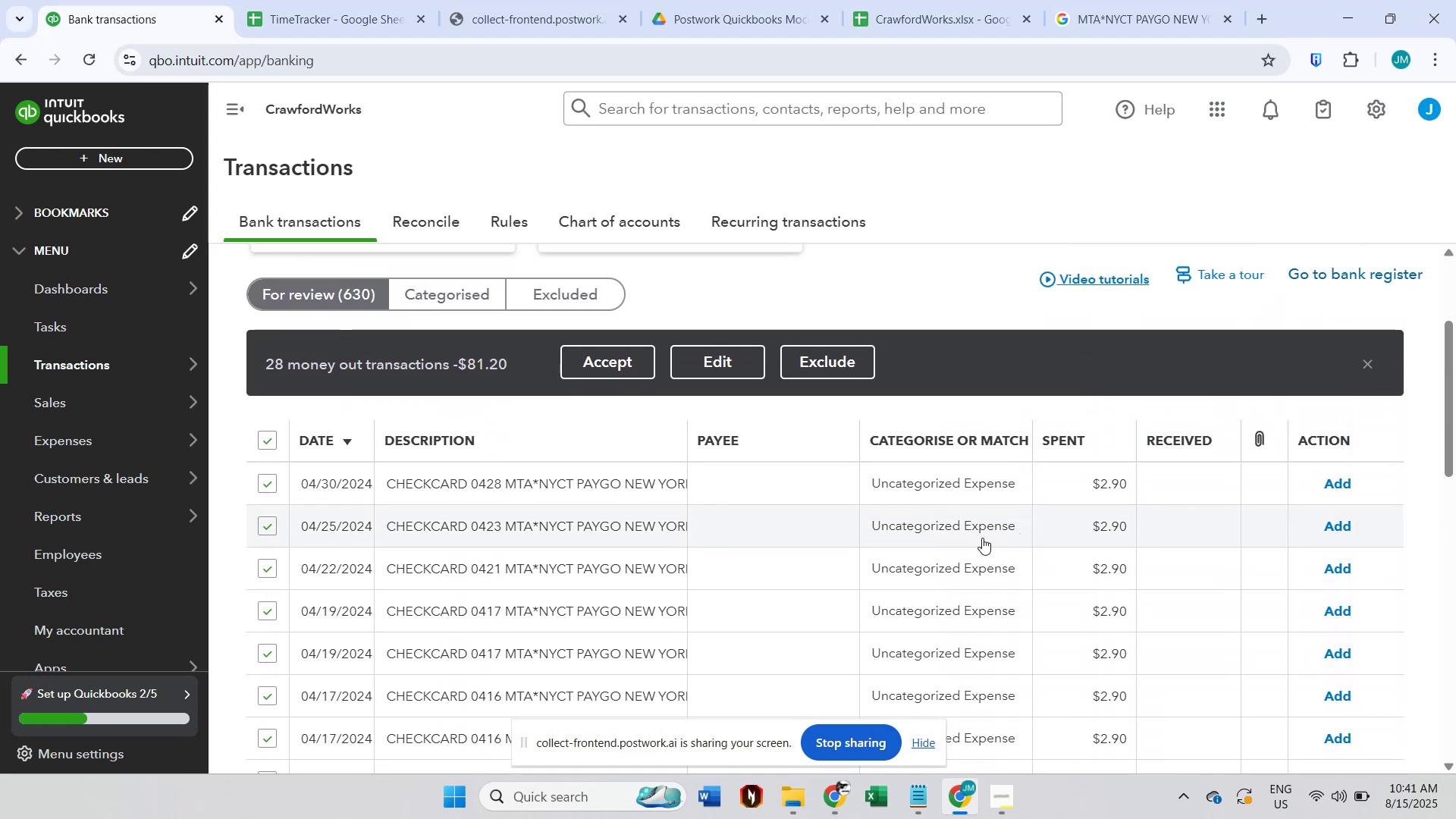 
scroll: coordinate [612, 550], scroll_direction: up, amount: 1.0
 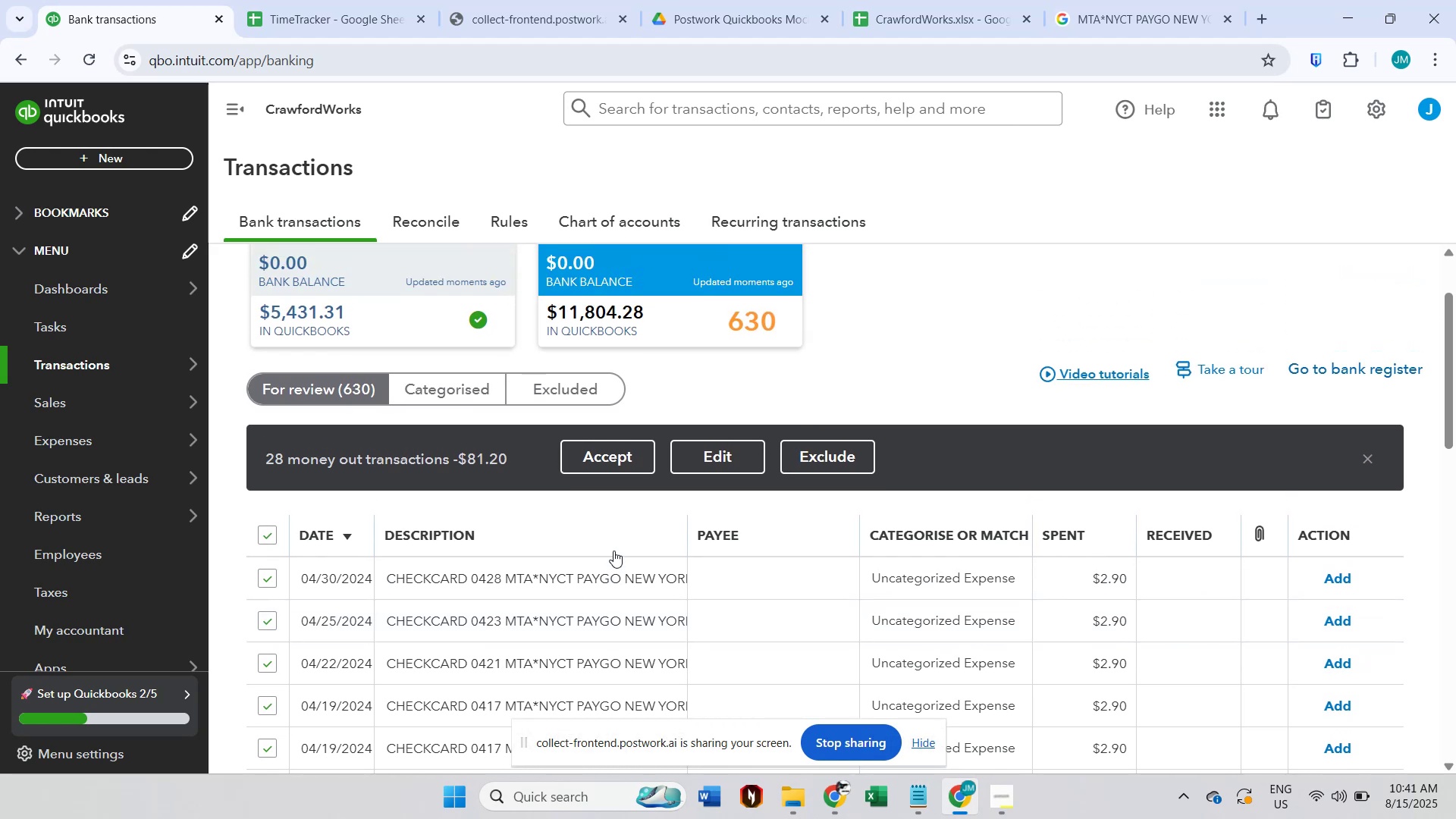 
left_click([733, 462])
 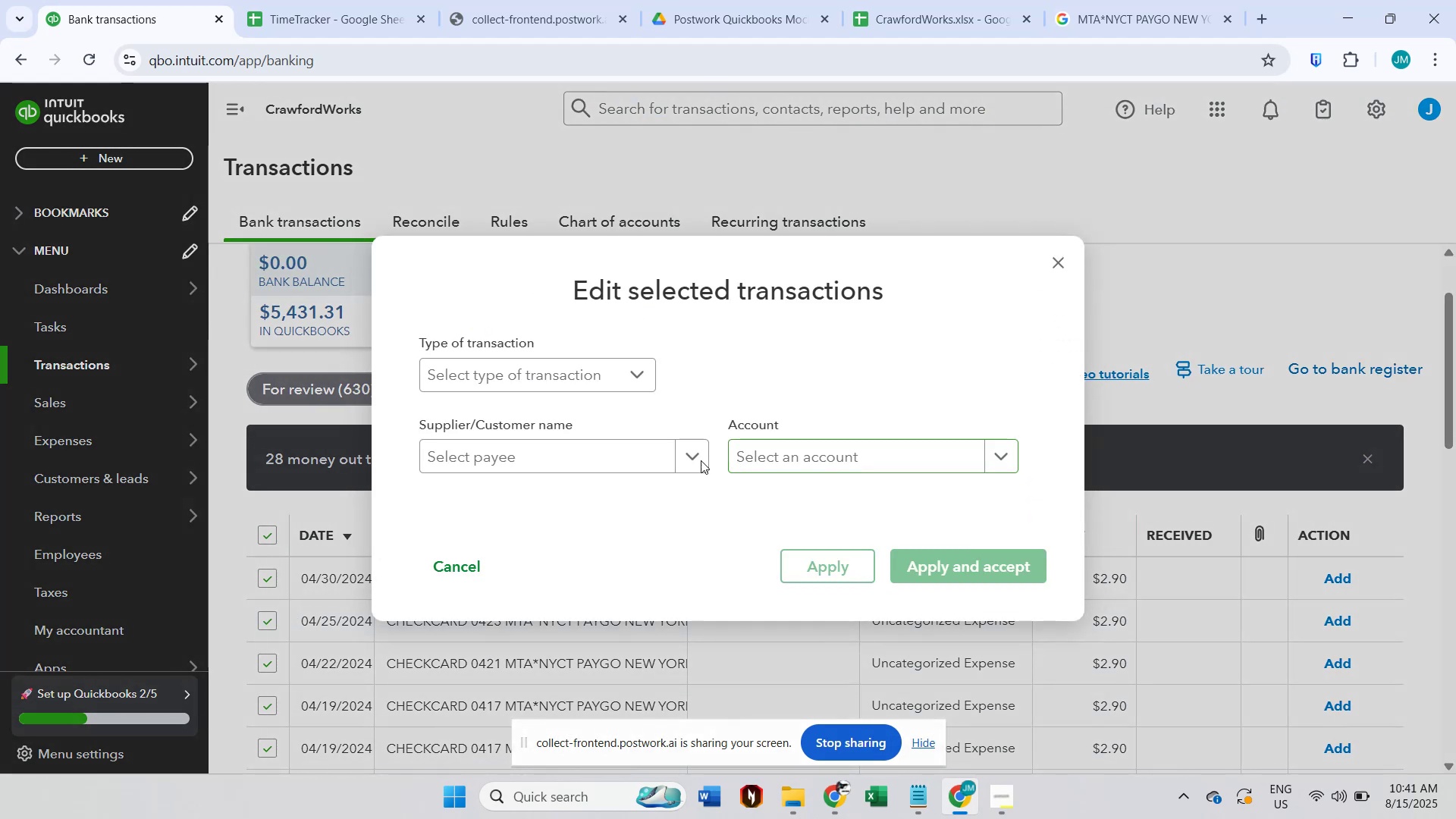 
left_click([620, 460])
 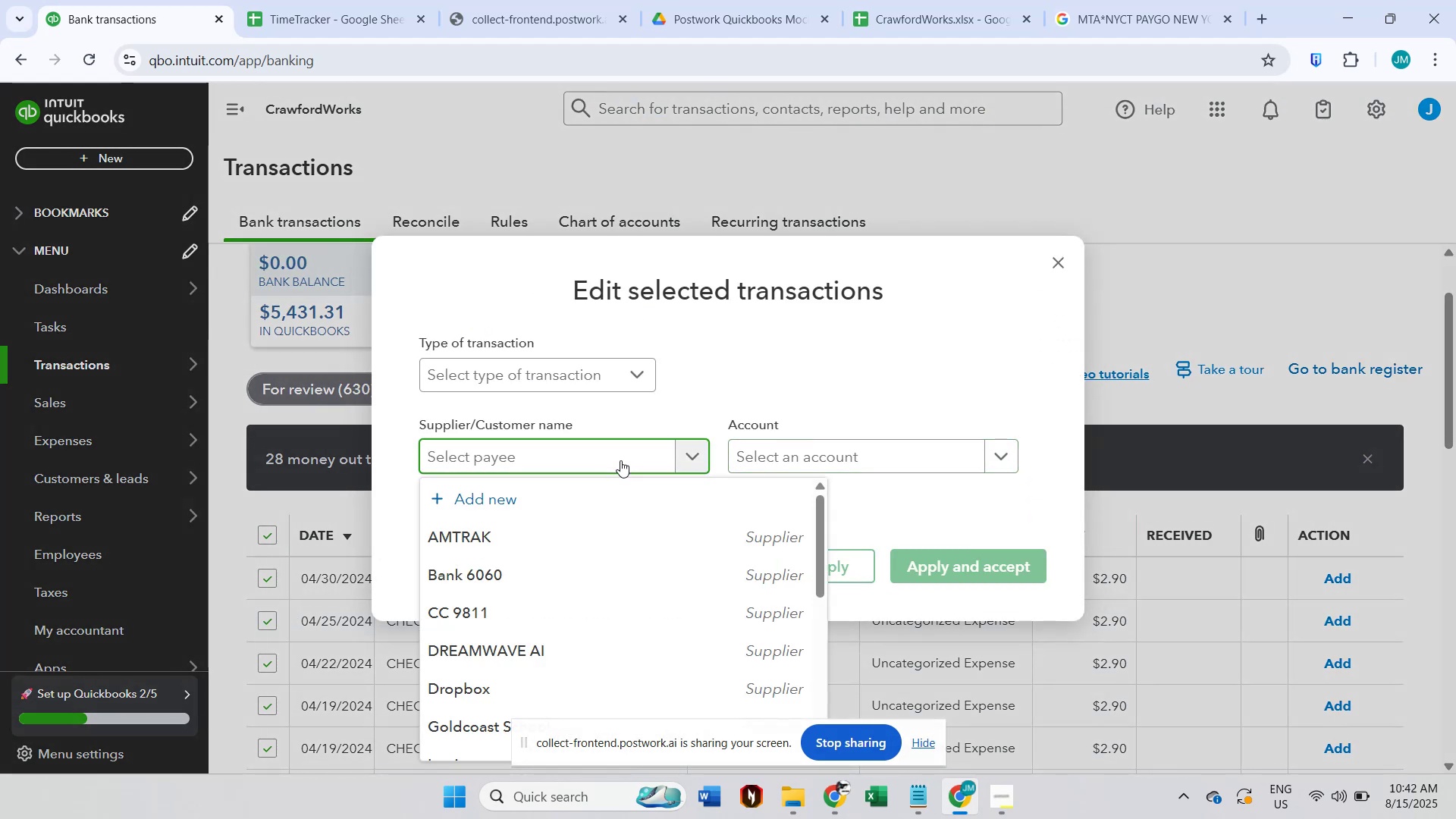 
type(trave)
 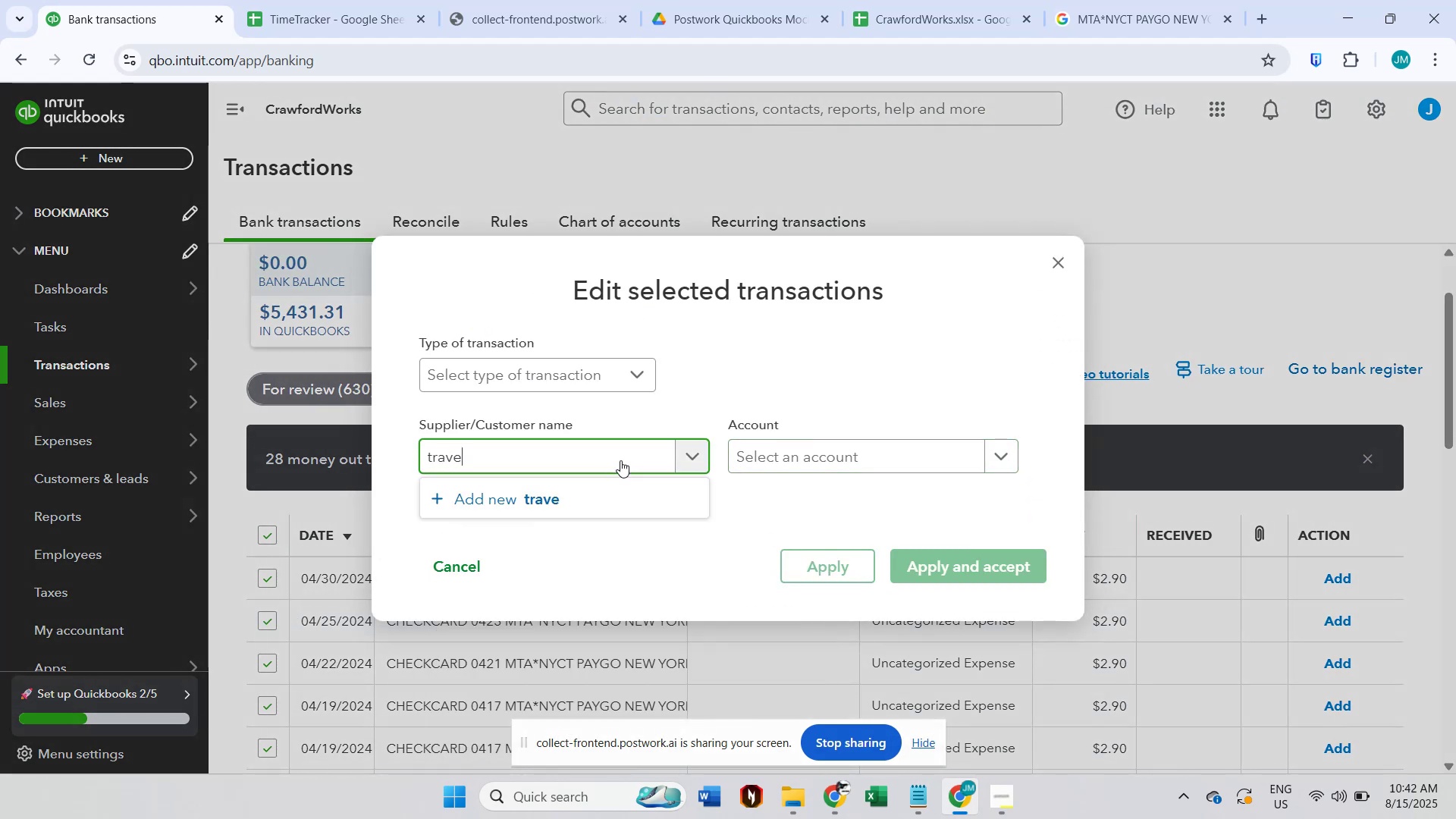 
key(Control+ControlLeft)
 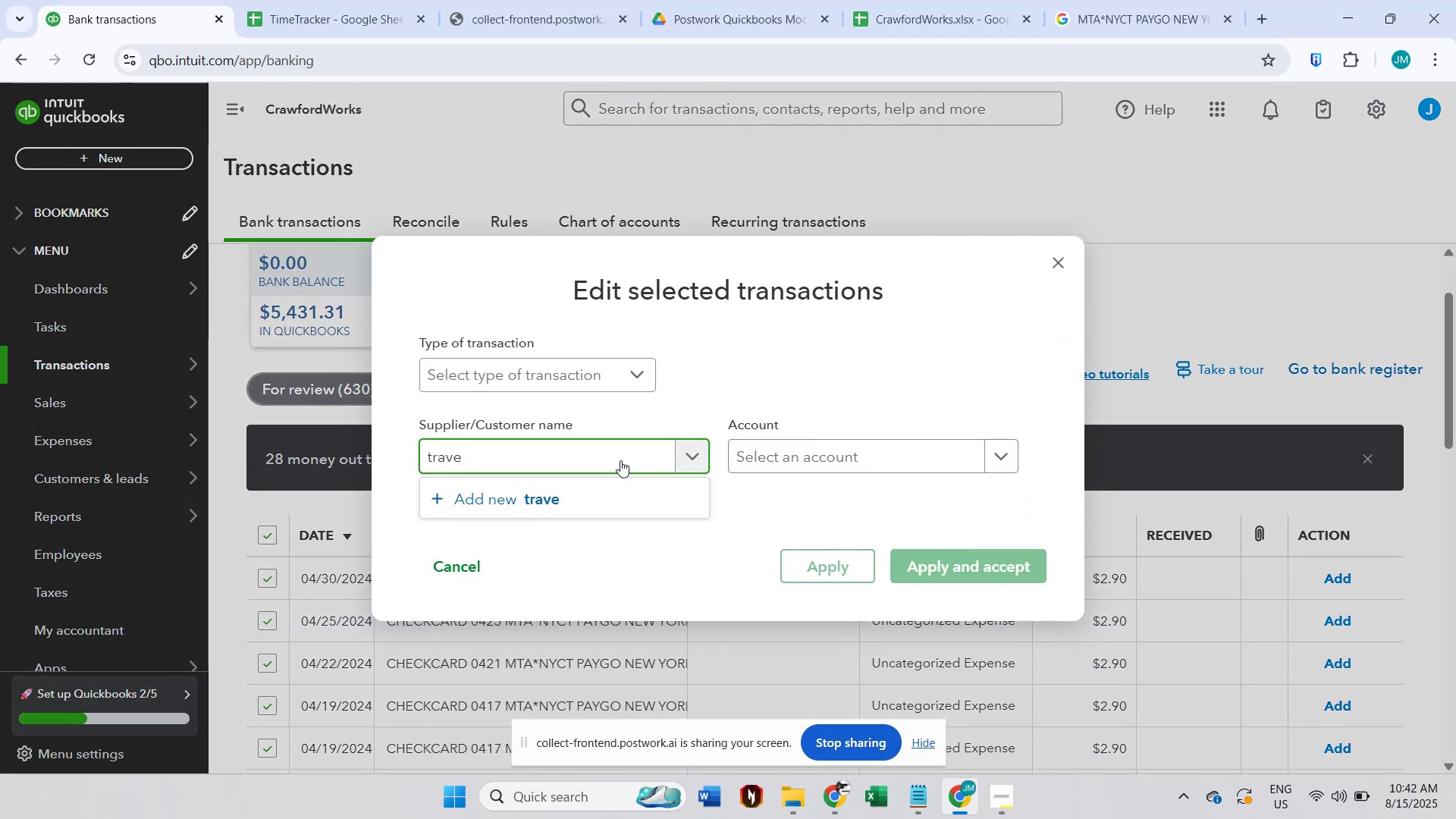 
key(Control+A)
 